 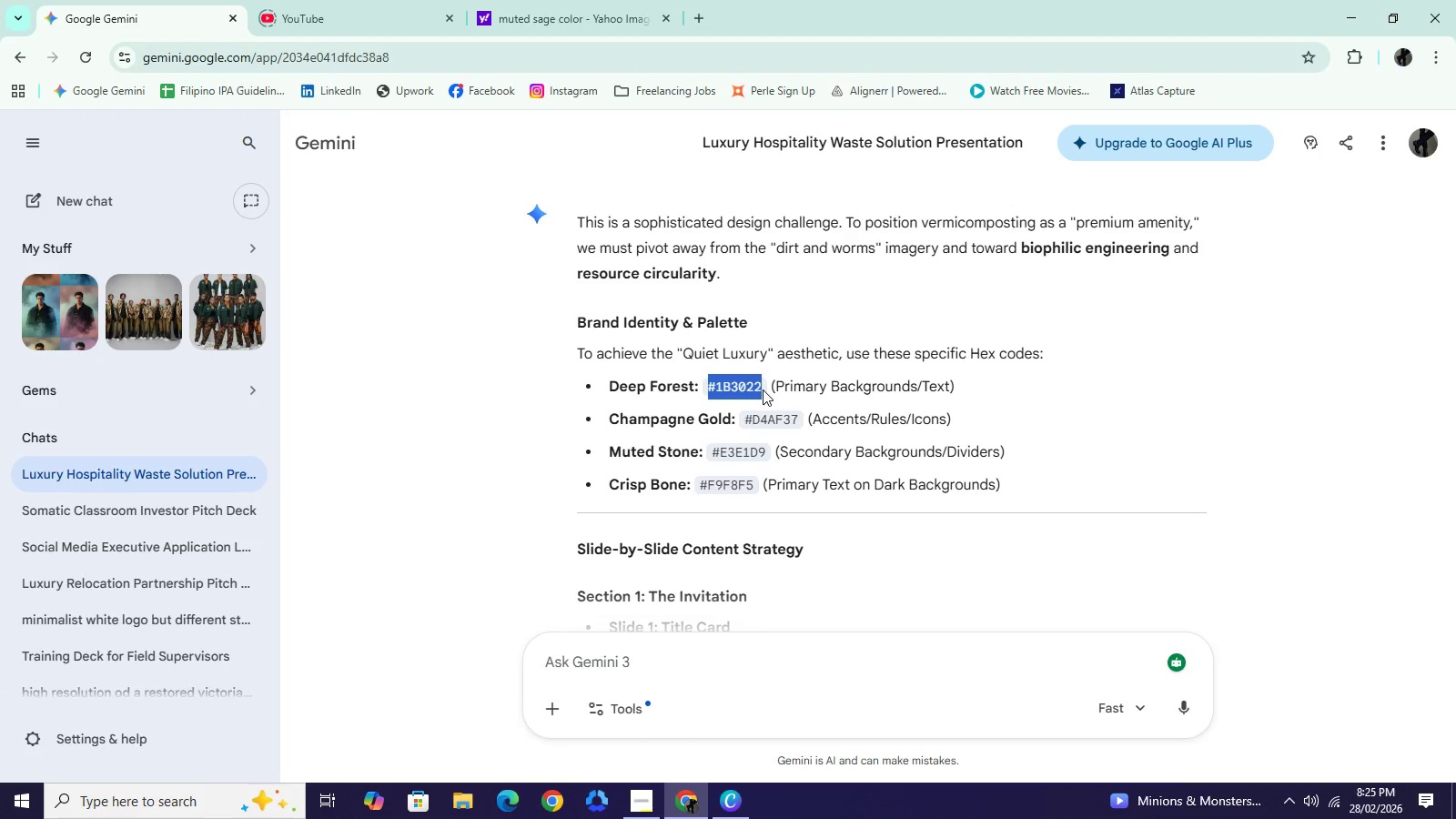 
key(Control+C)
 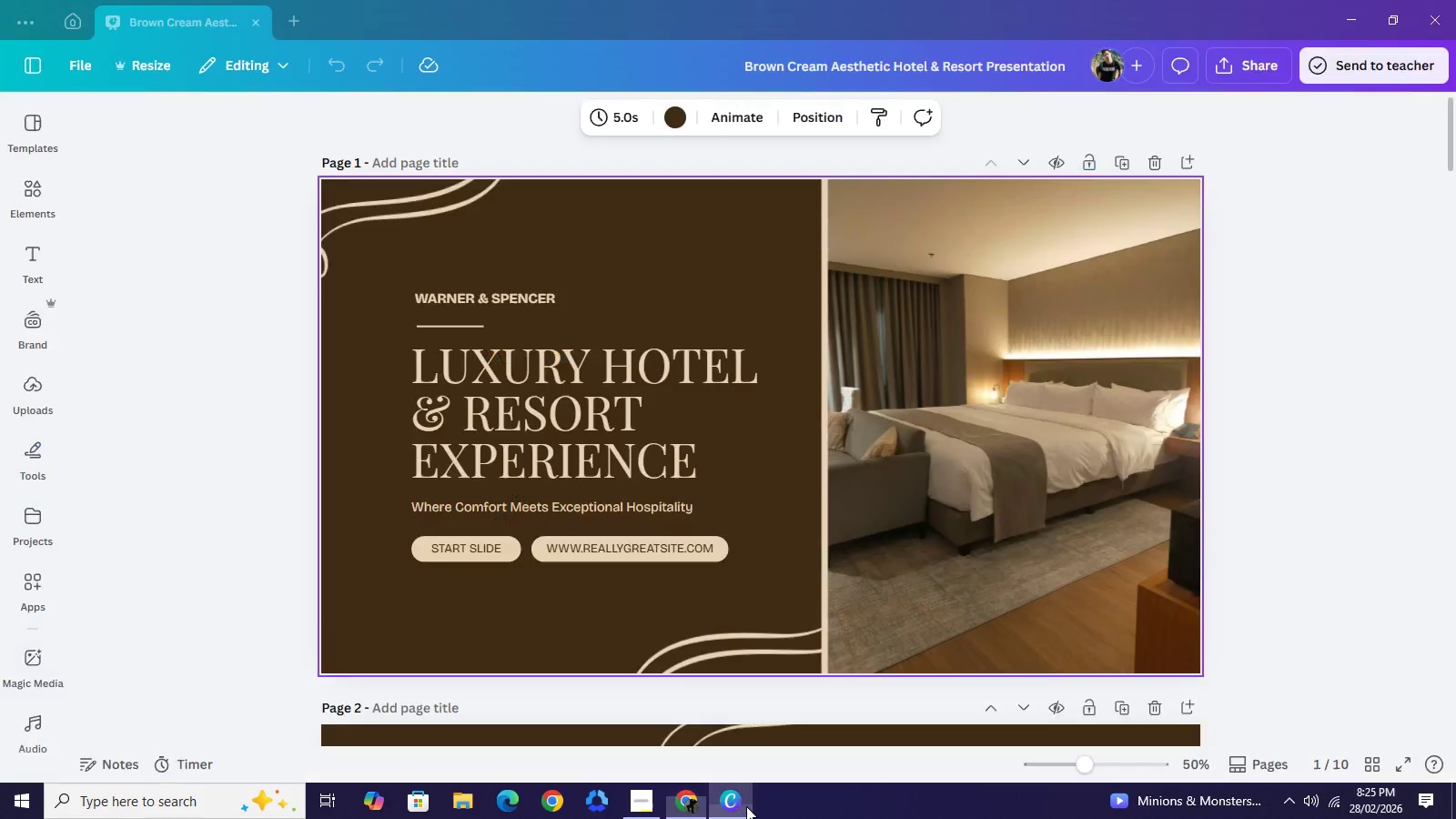 
left_click([746, 806])
 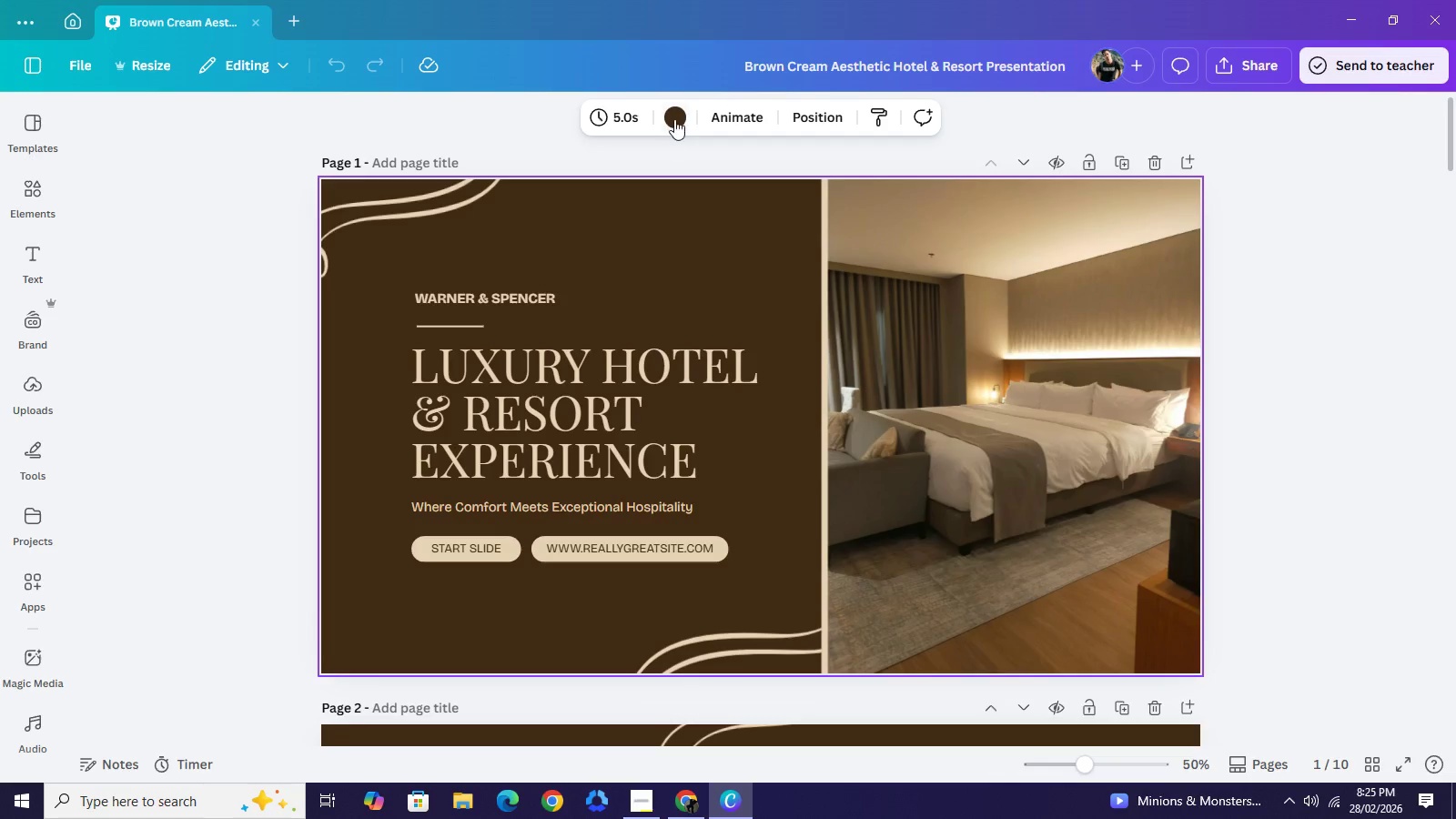 
left_click([674, 116])
 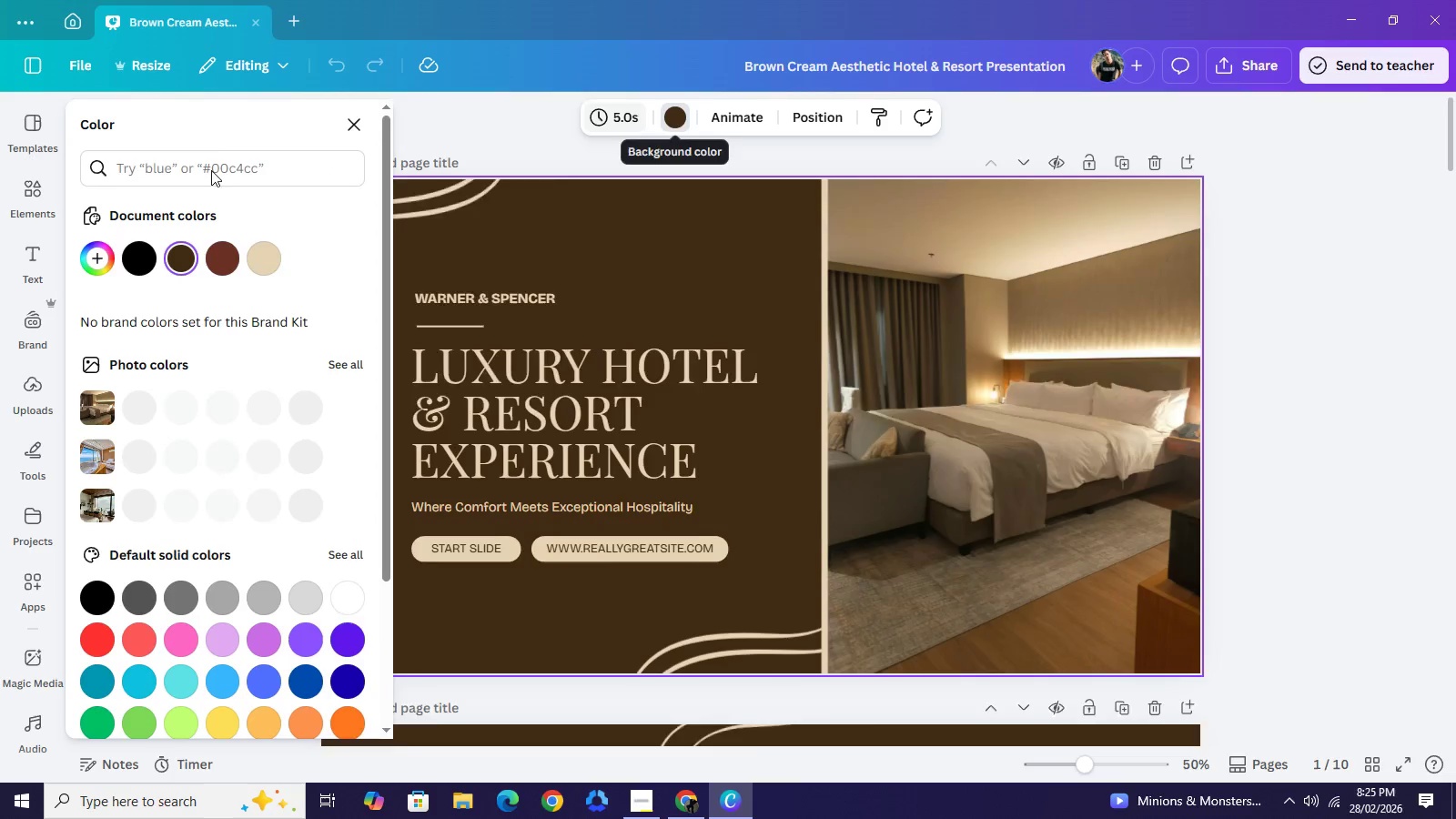 
left_click([214, 161])
 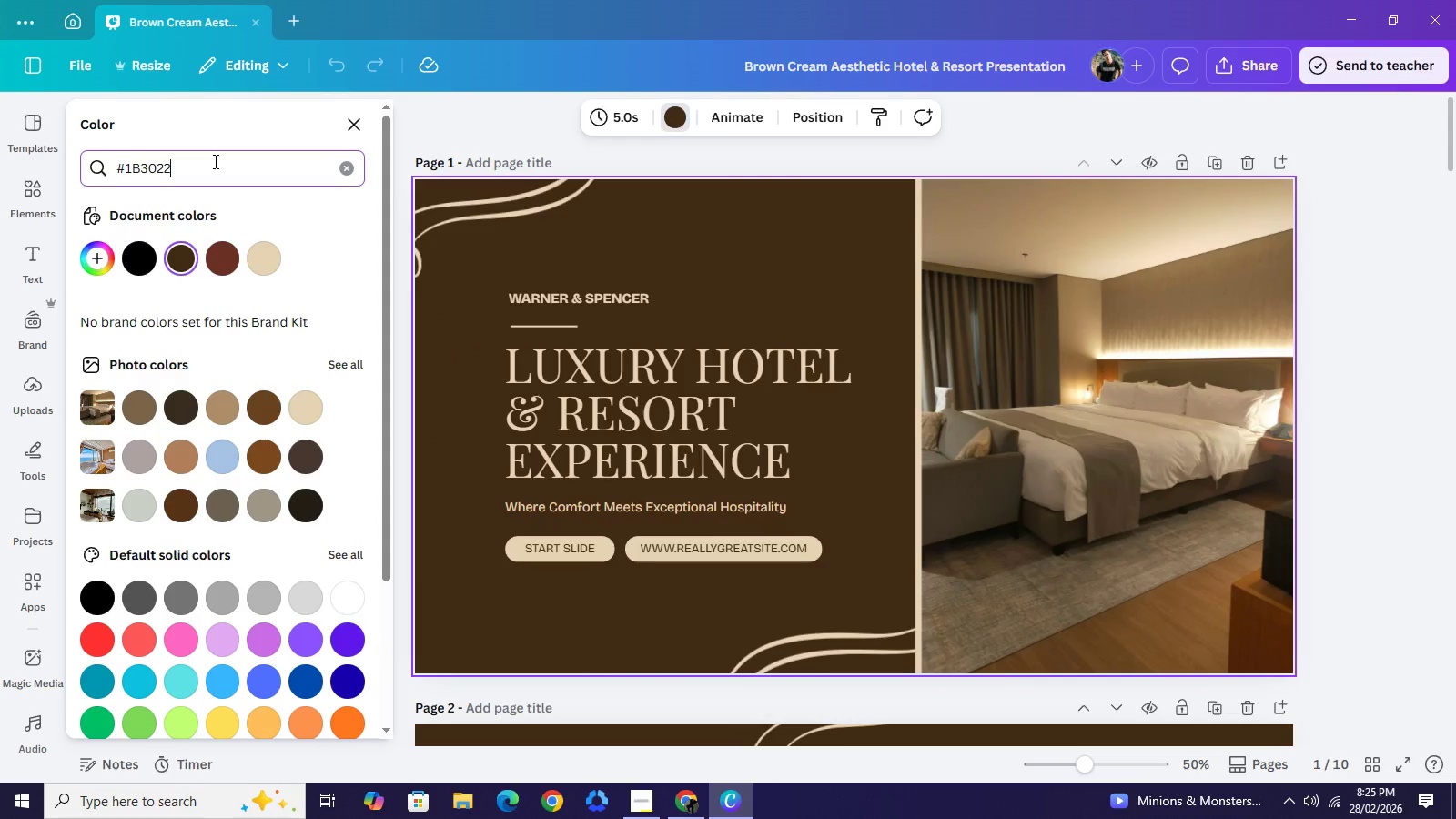 
key(Control+V)
 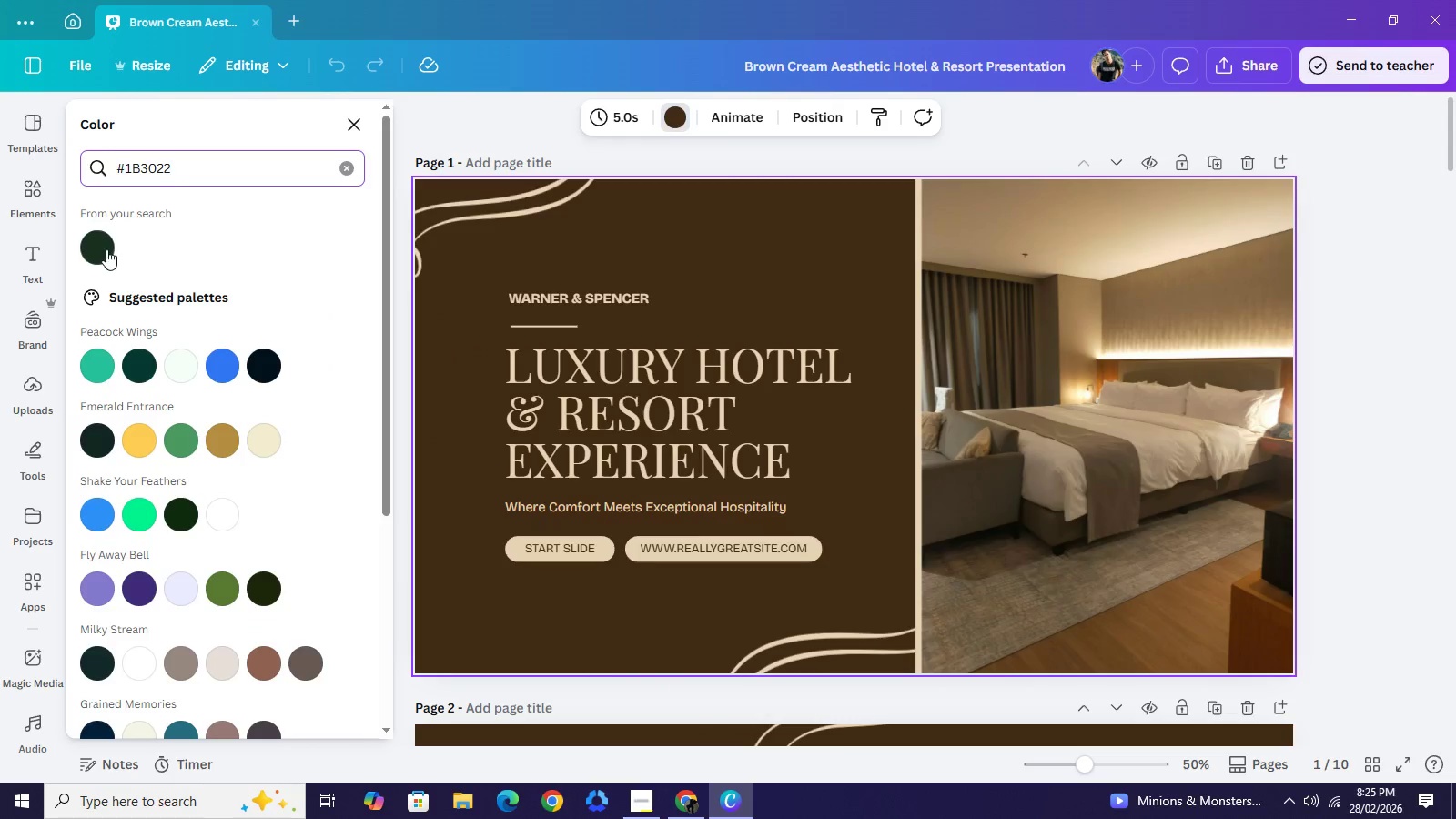 
left_click([106, 249])
 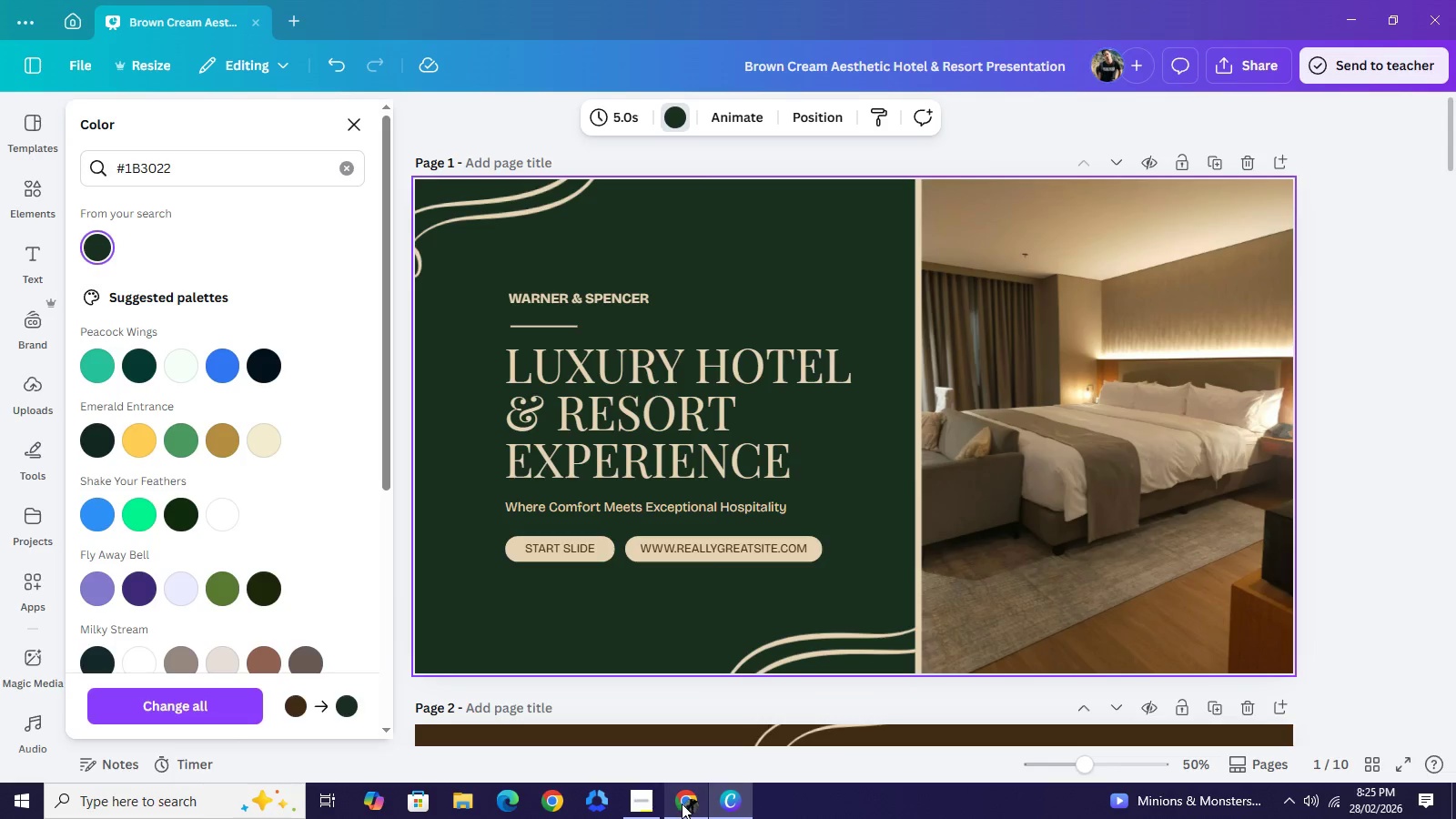 
wait(5.75)
 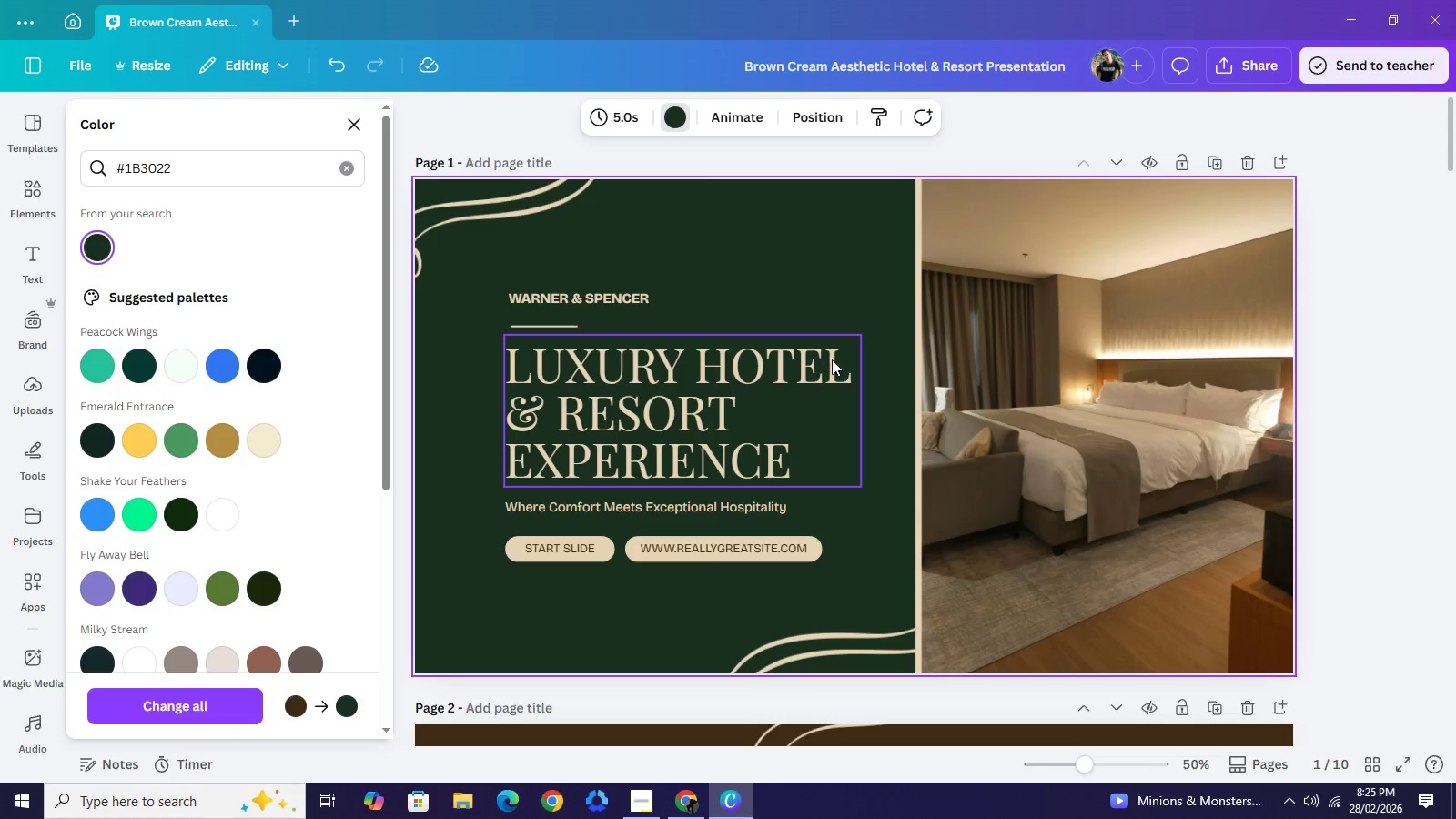 
left_click([683, 813])
 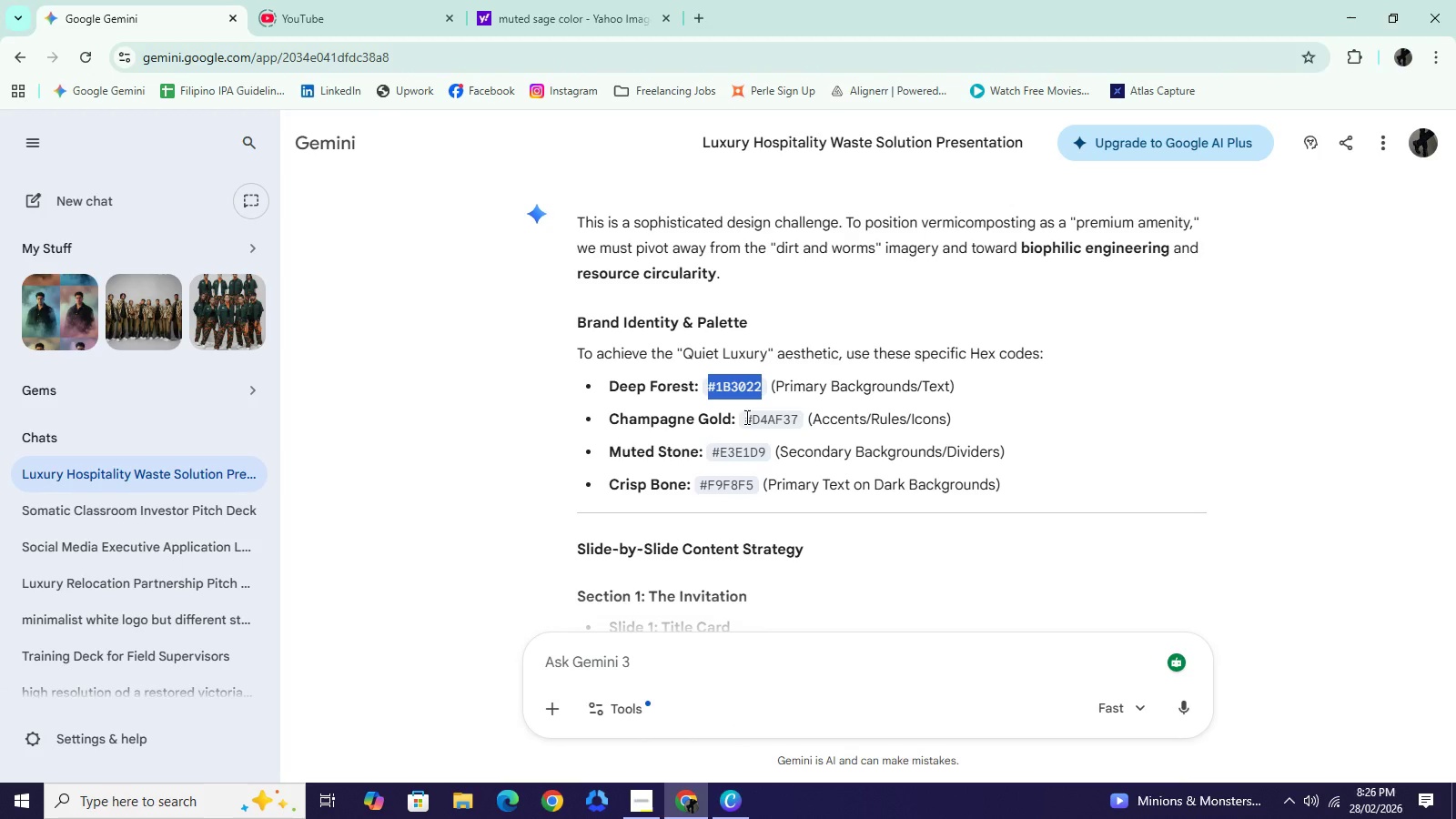 
left_click_drag(start_coordinate=[745, 417], to_coordinate=[796, 426])
 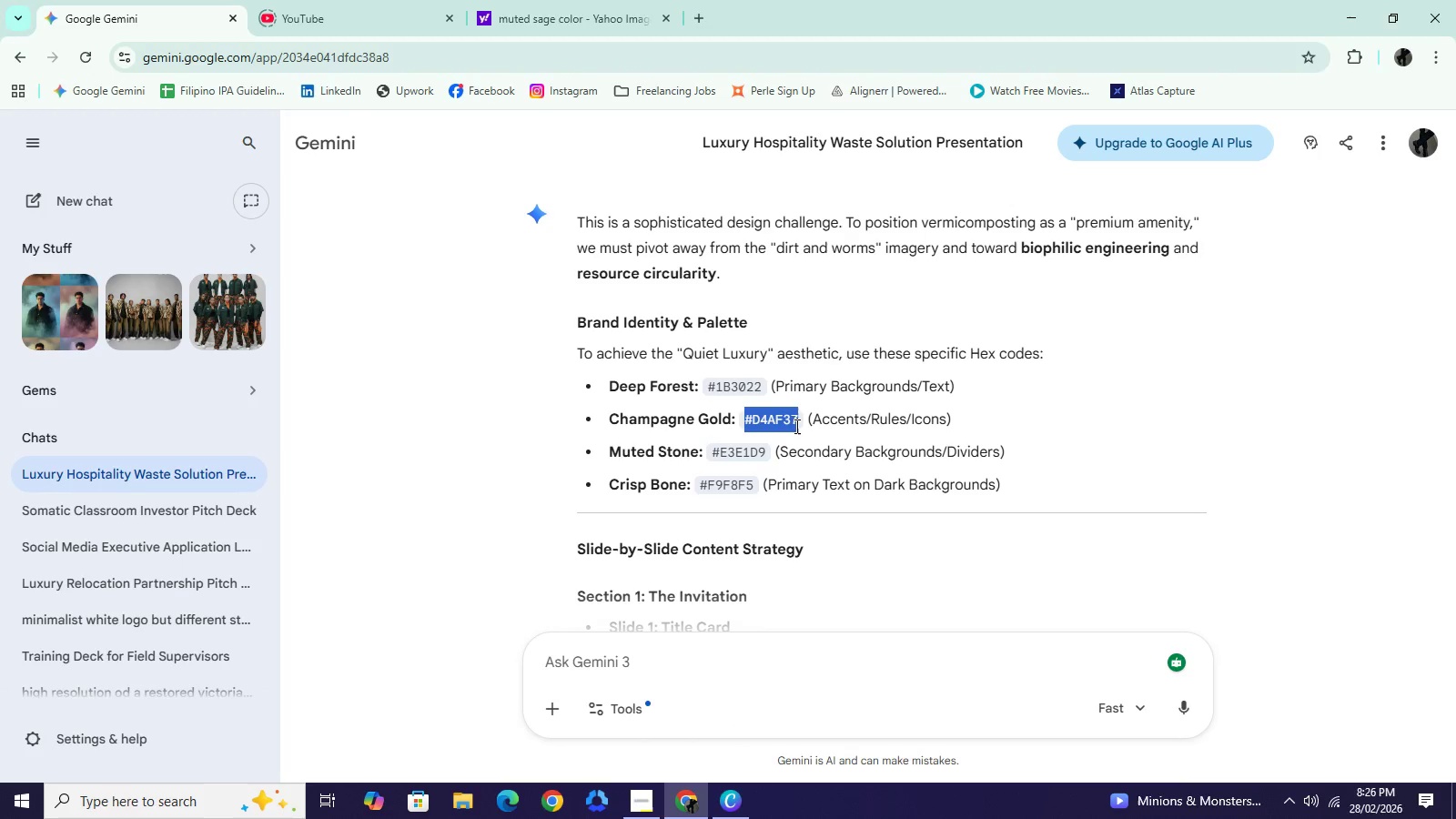 
key(Control+C)
 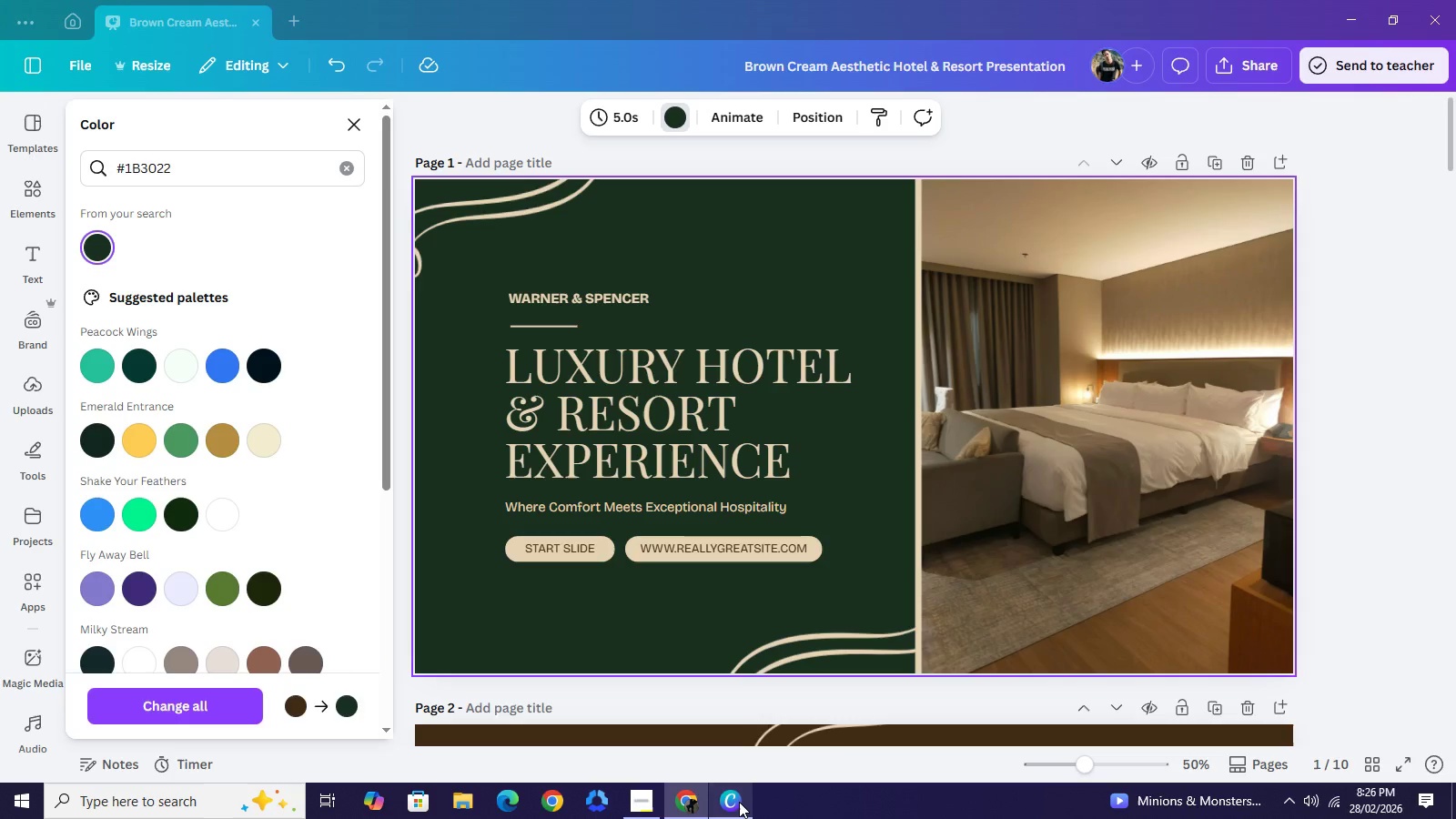 
left_click([739, 802])
 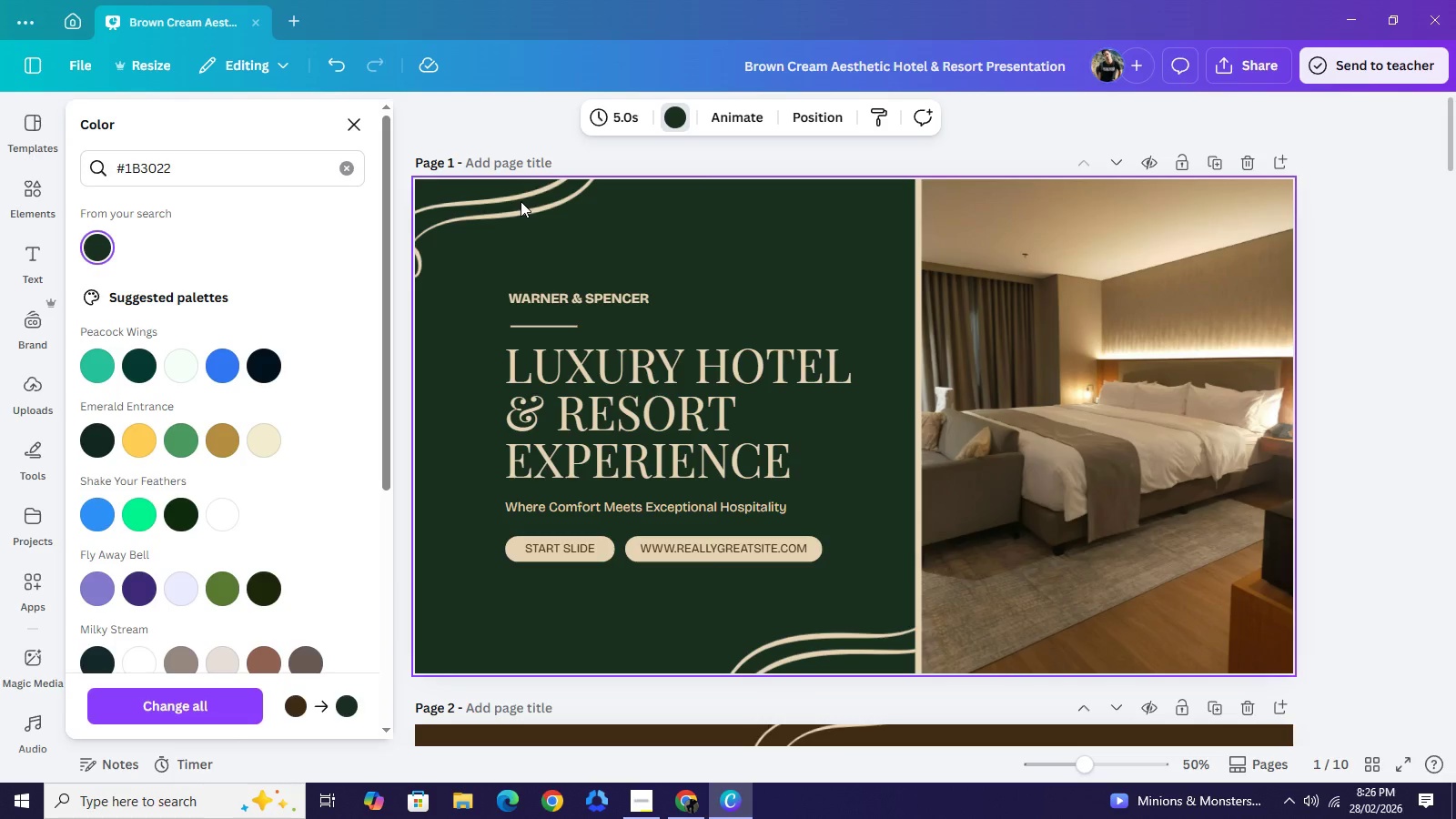 
mouse_move([541, 199])
 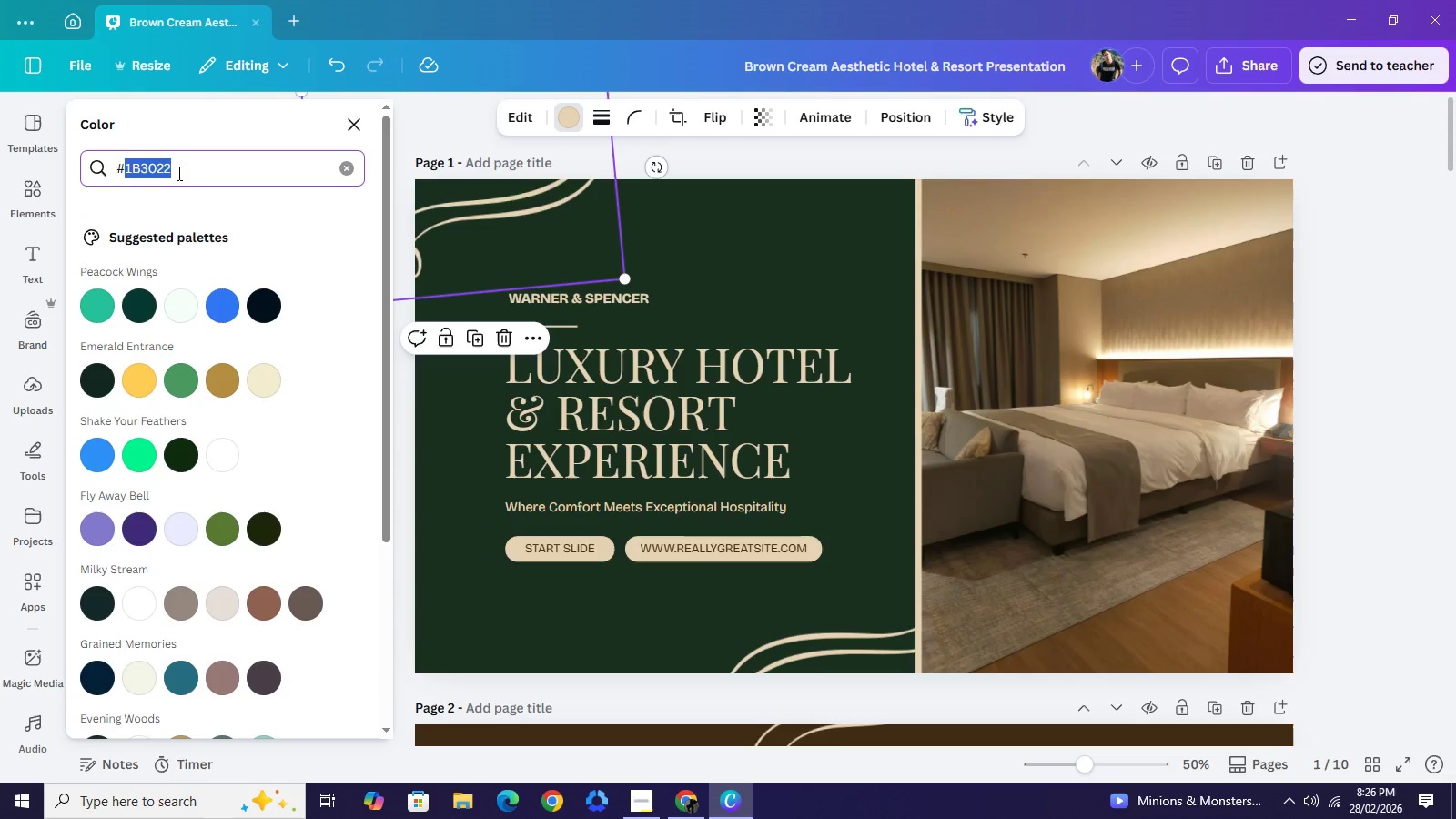 
double_click([177, 173])
 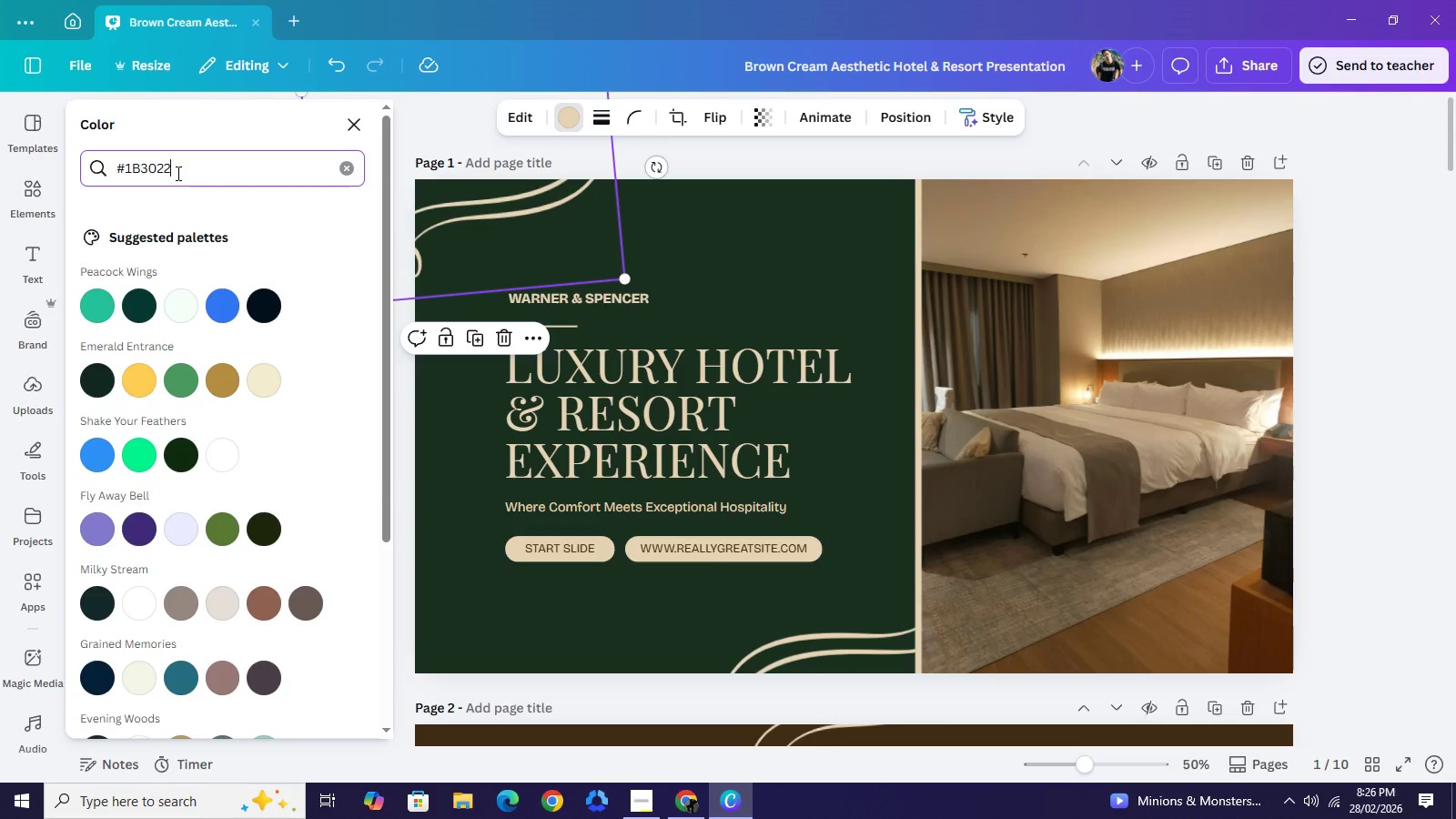 
triple_click([177, 173])
 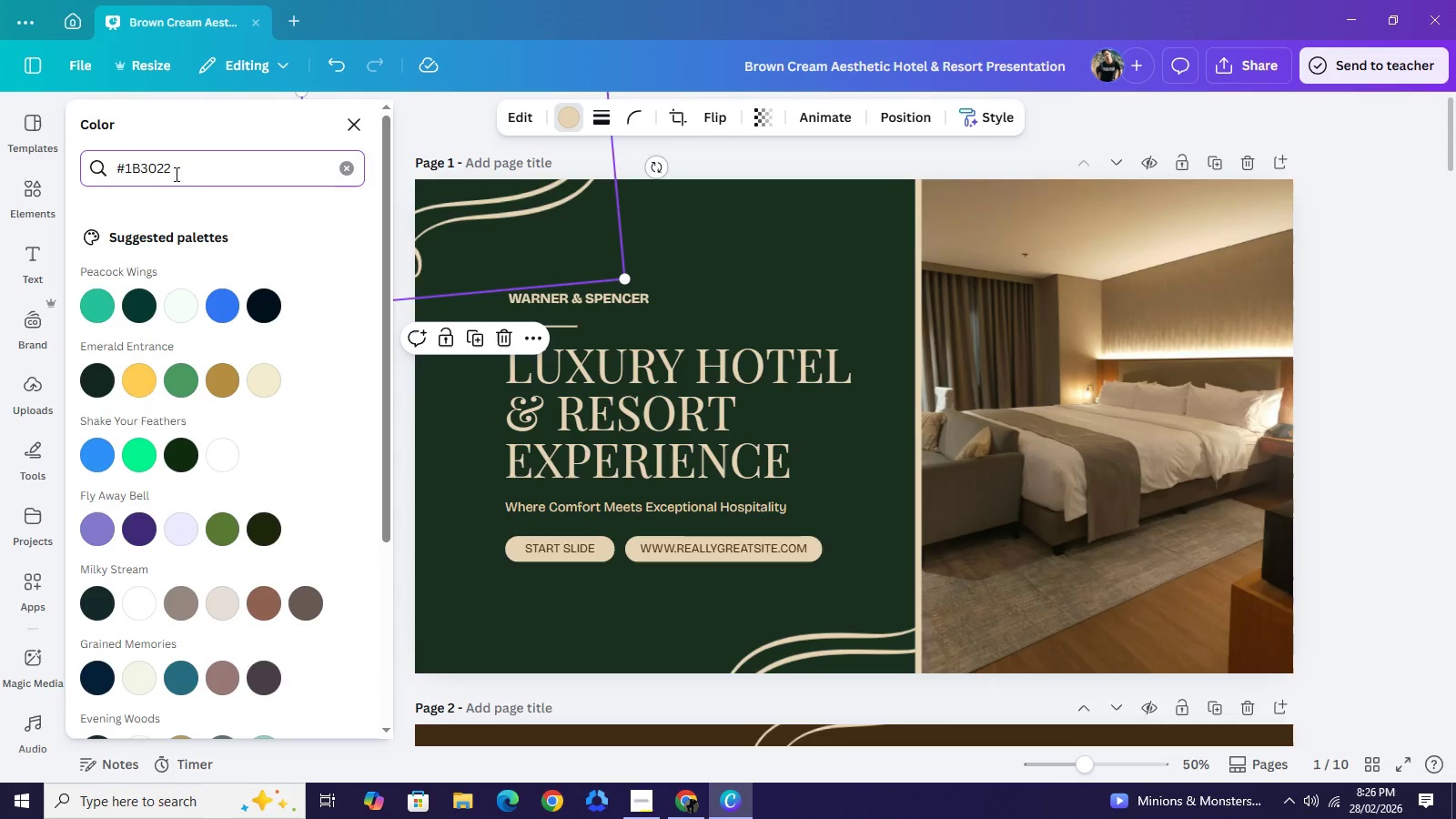 
hold_key(key=ControlLeft, duration=0.31)
 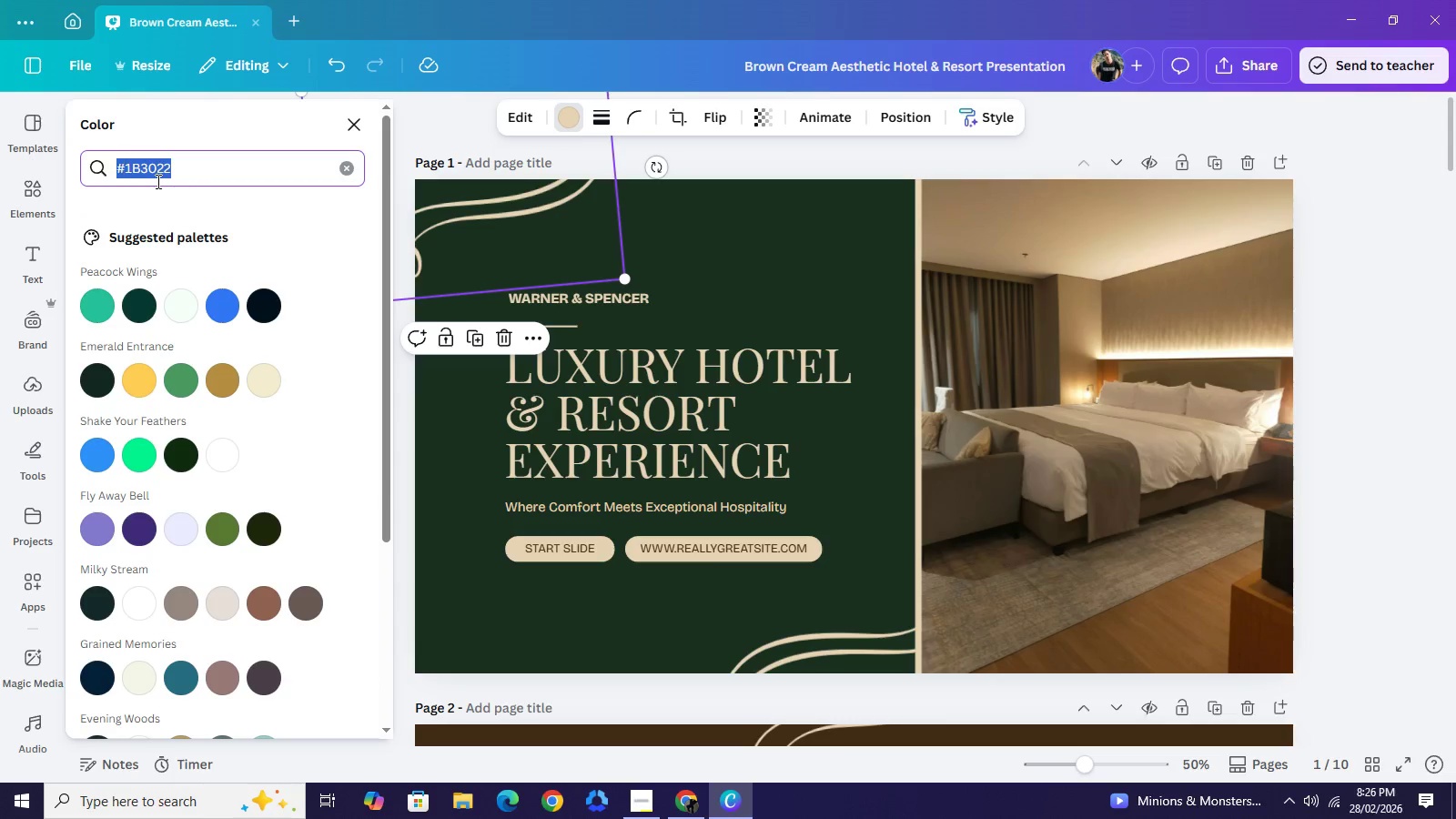 
double_click([157, 181])
 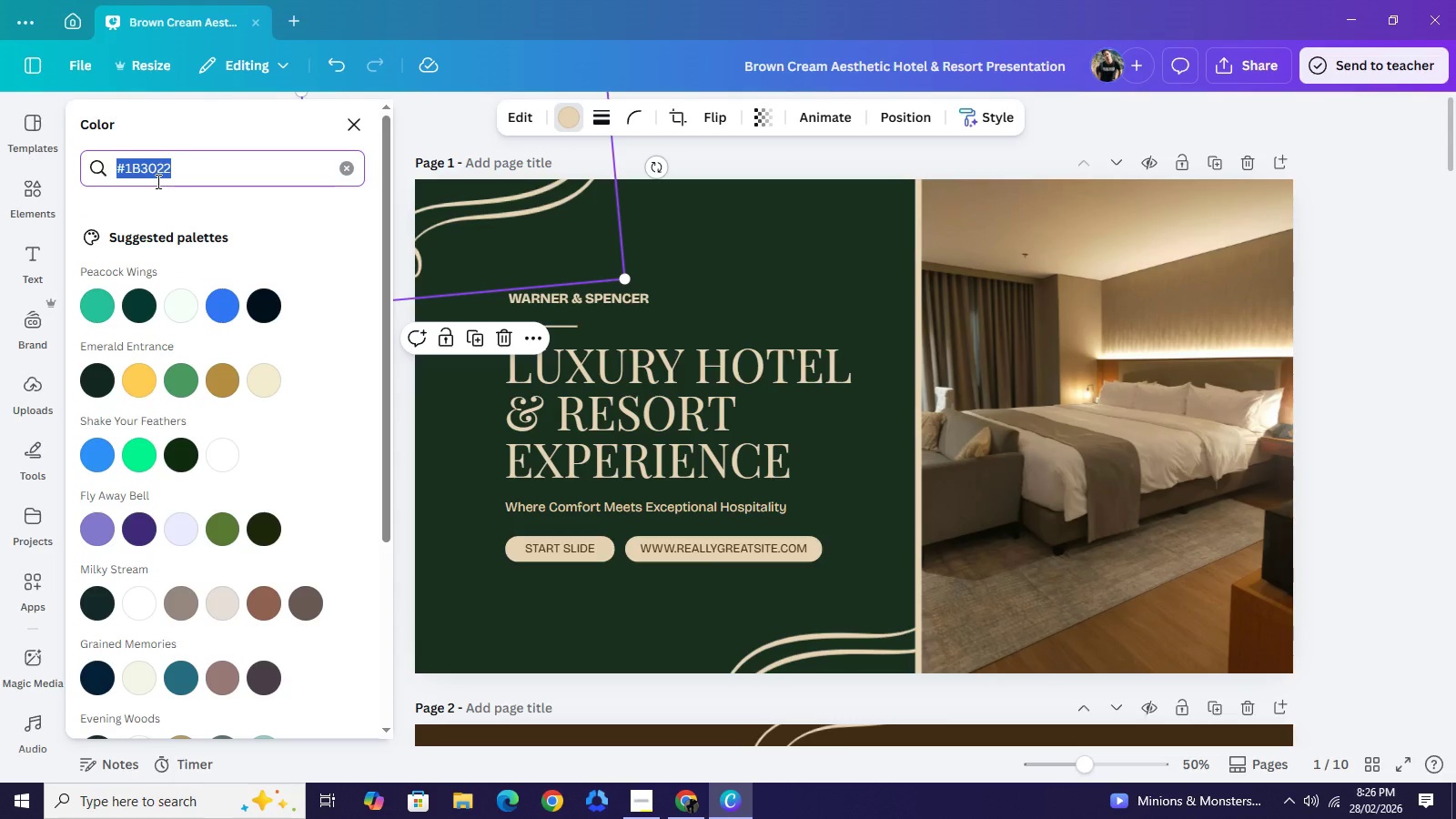 
triple_click([157, 181])
 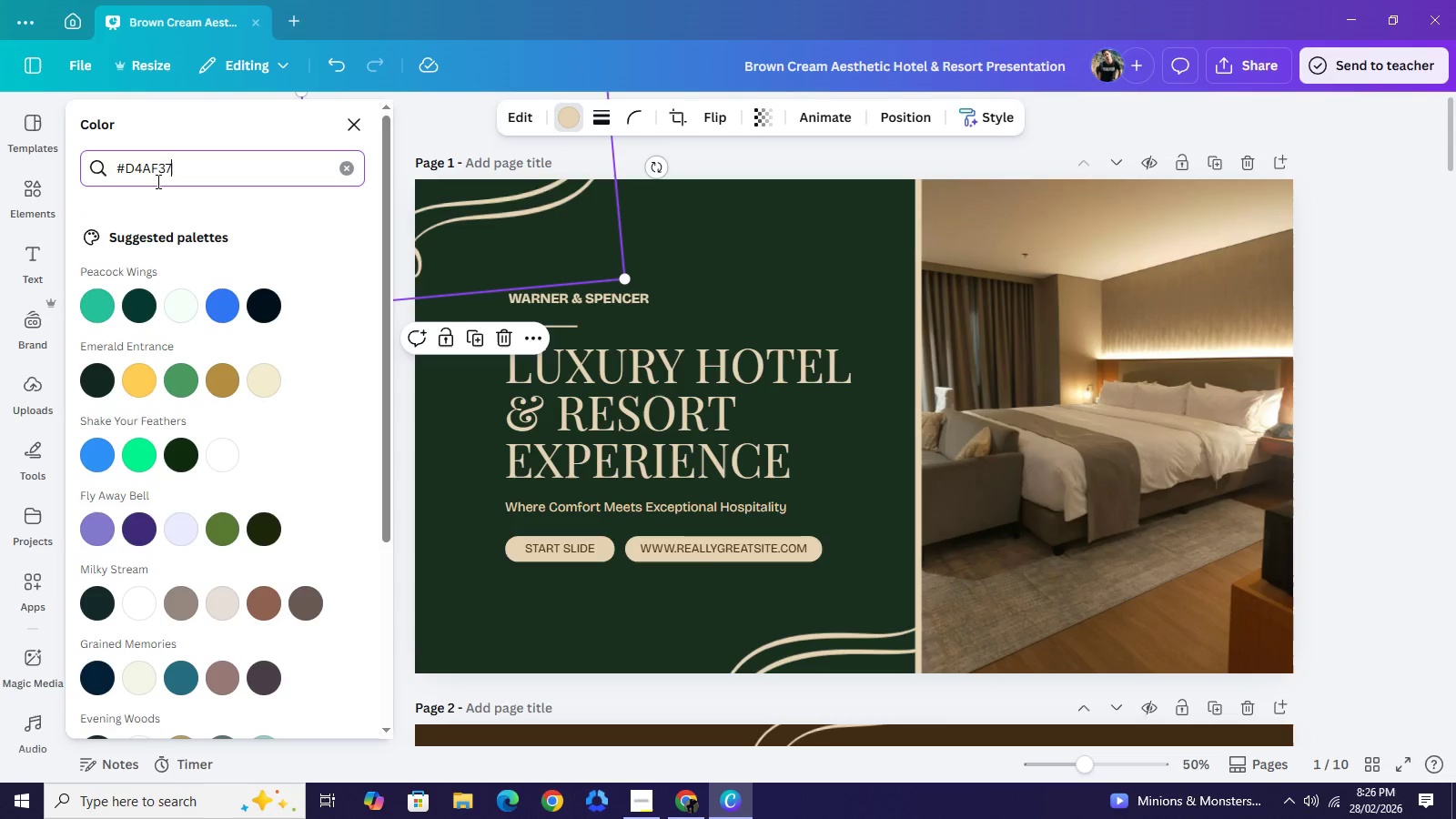 
key(Control+V)
 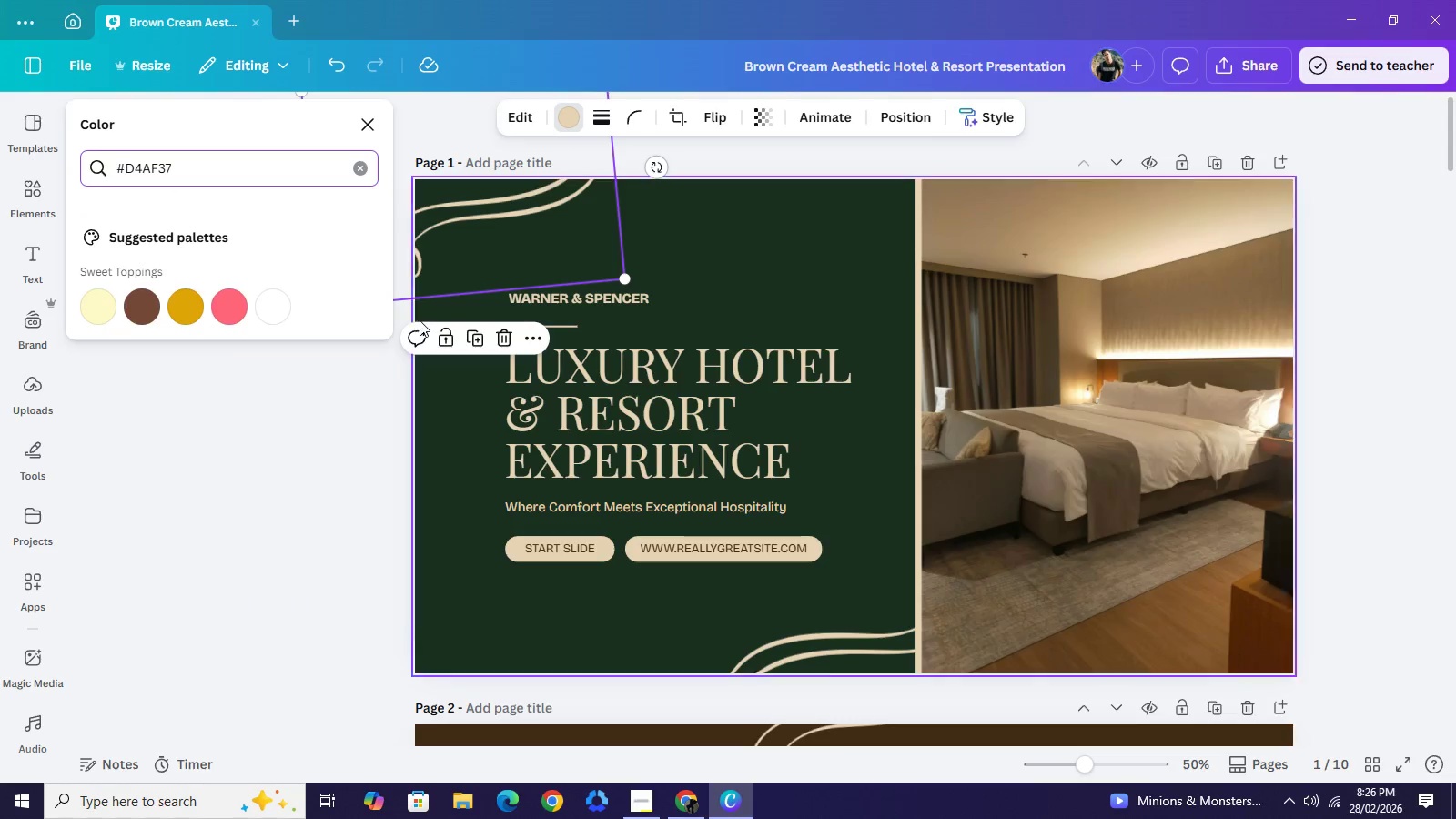 
wait(8.9)
 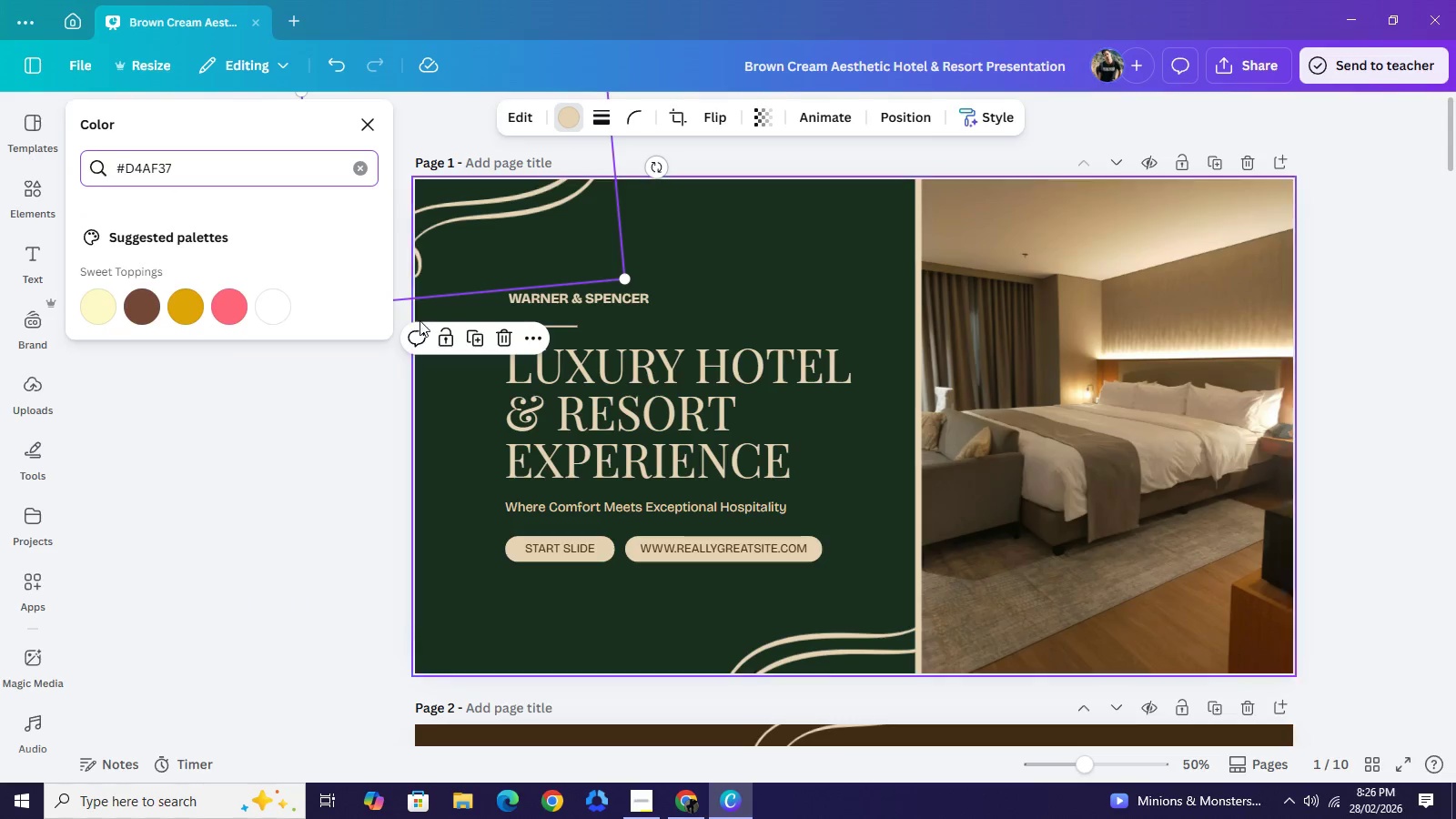 
mouse_move([129, 319])
 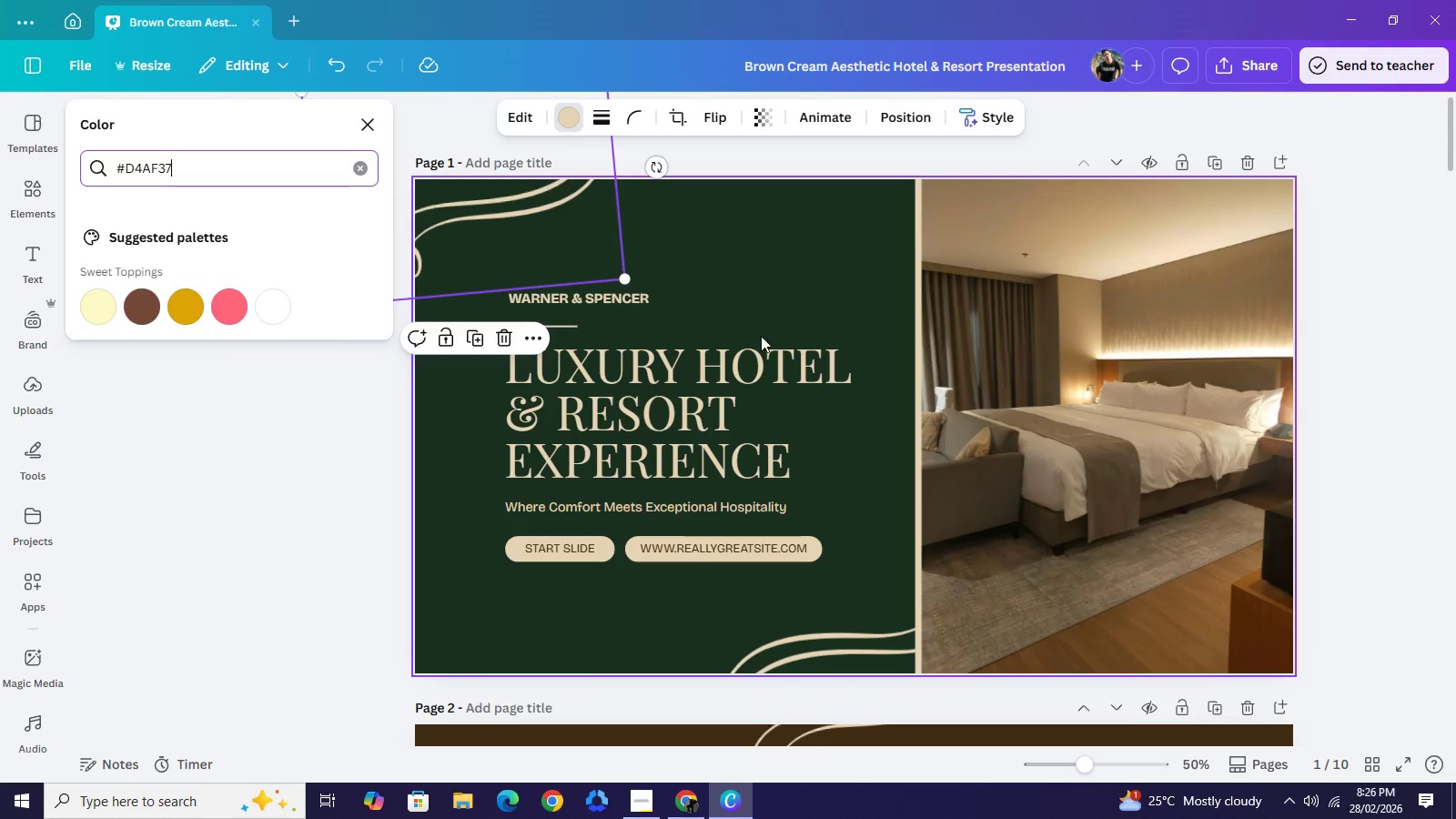 
left_click([743, 378])
 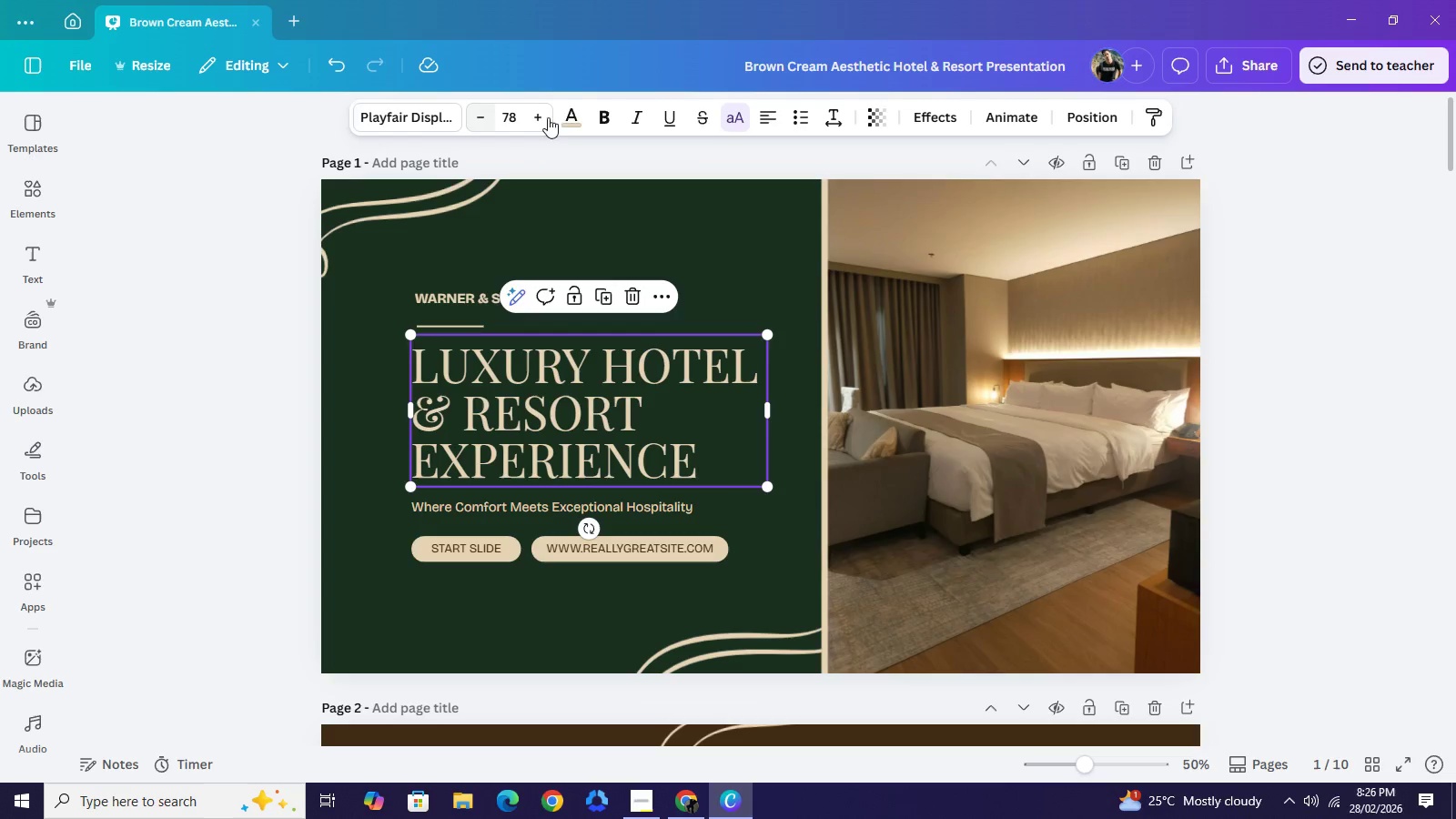 
left_click([571, 122])
 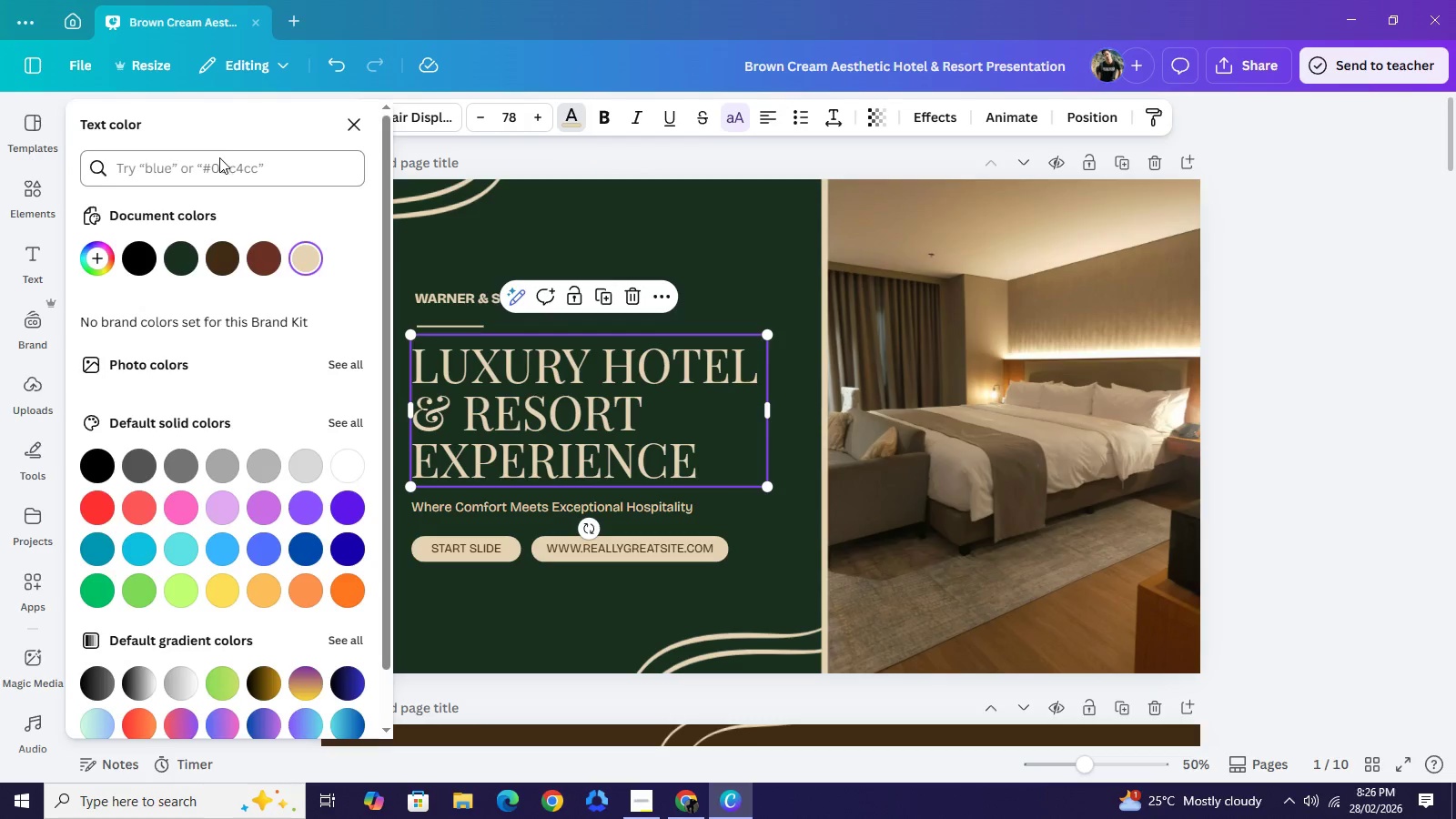 
left_click([215, 162])
 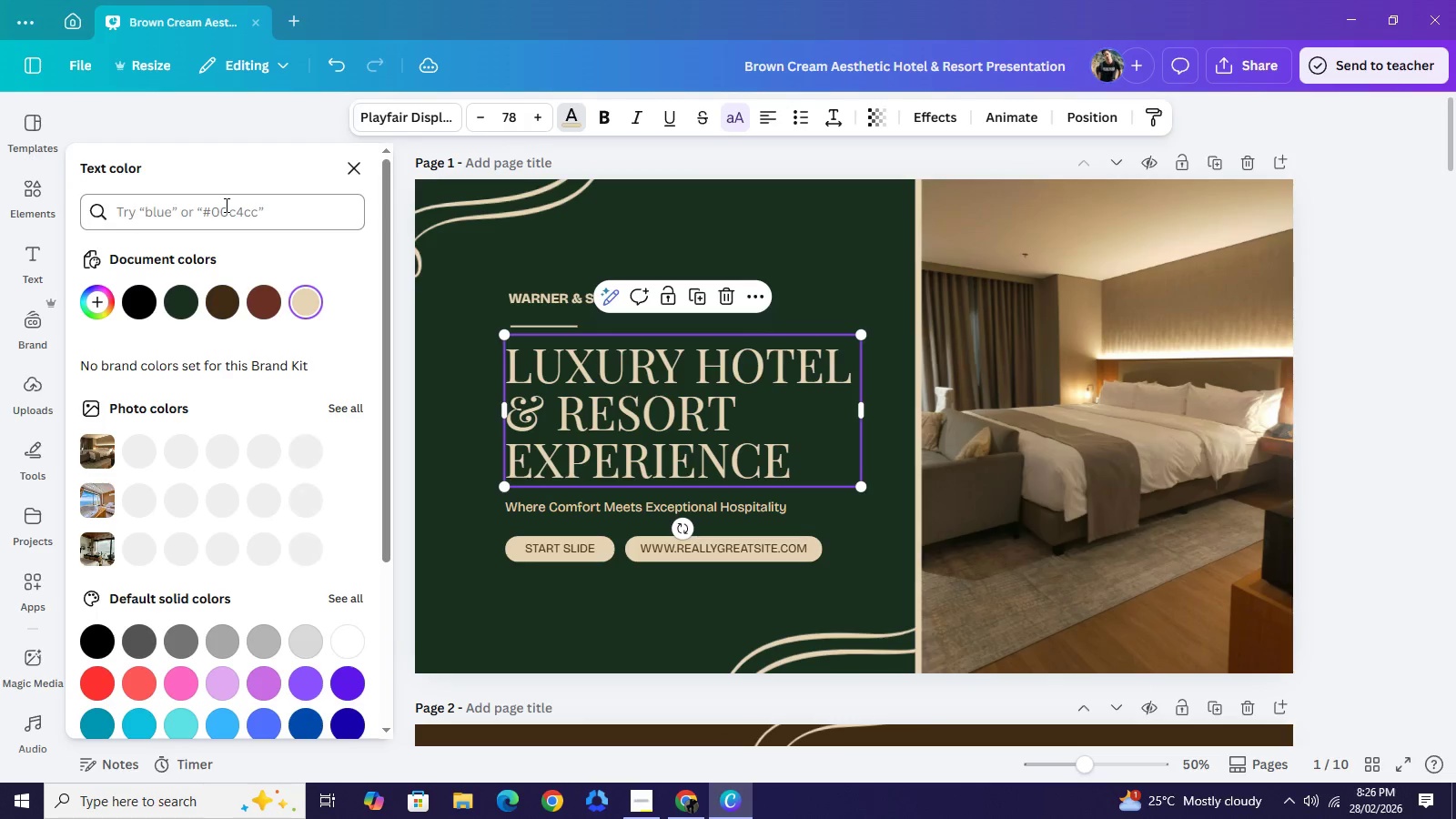 
left_click([225, 205])
 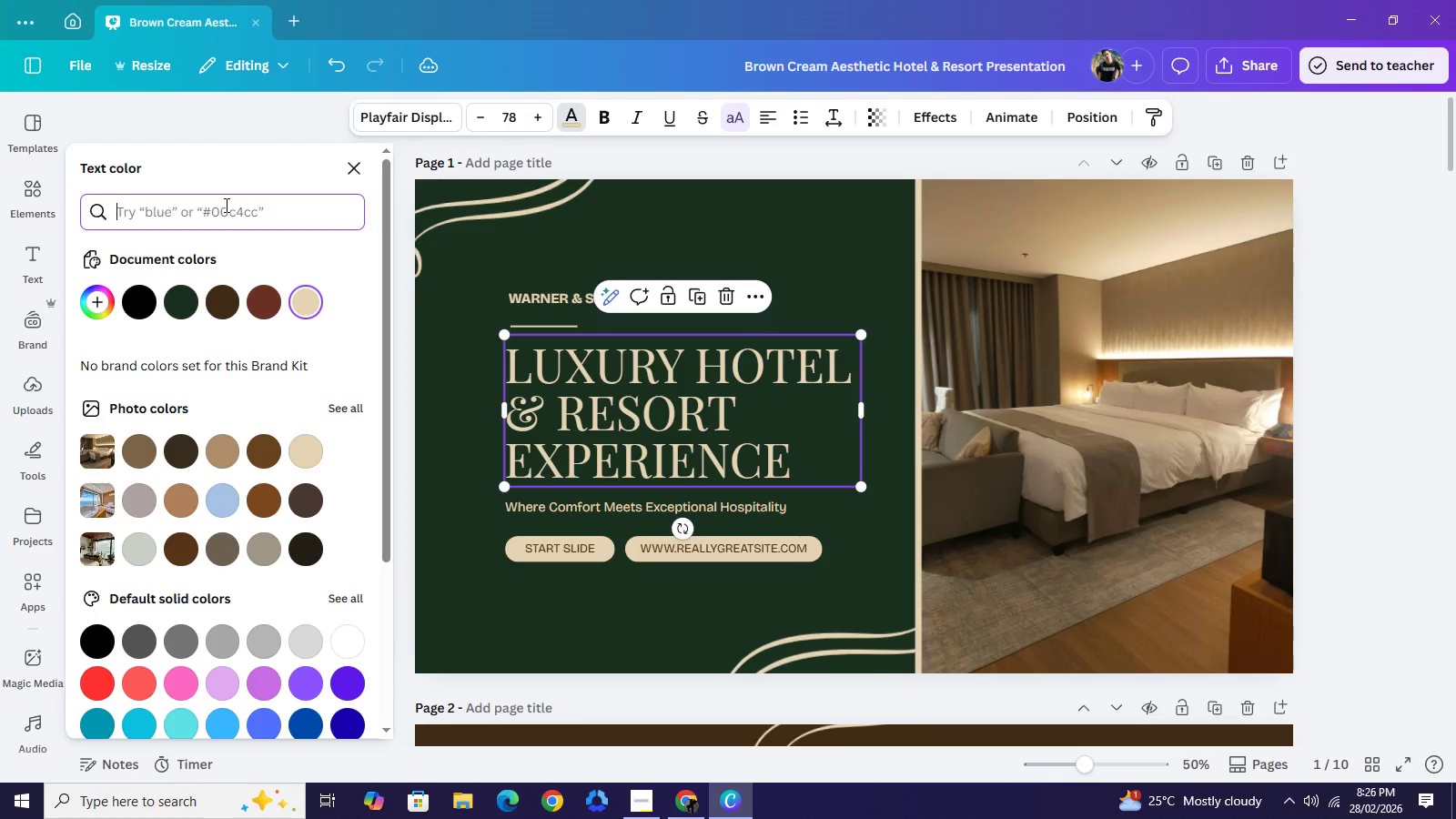 
key(Control+V)
 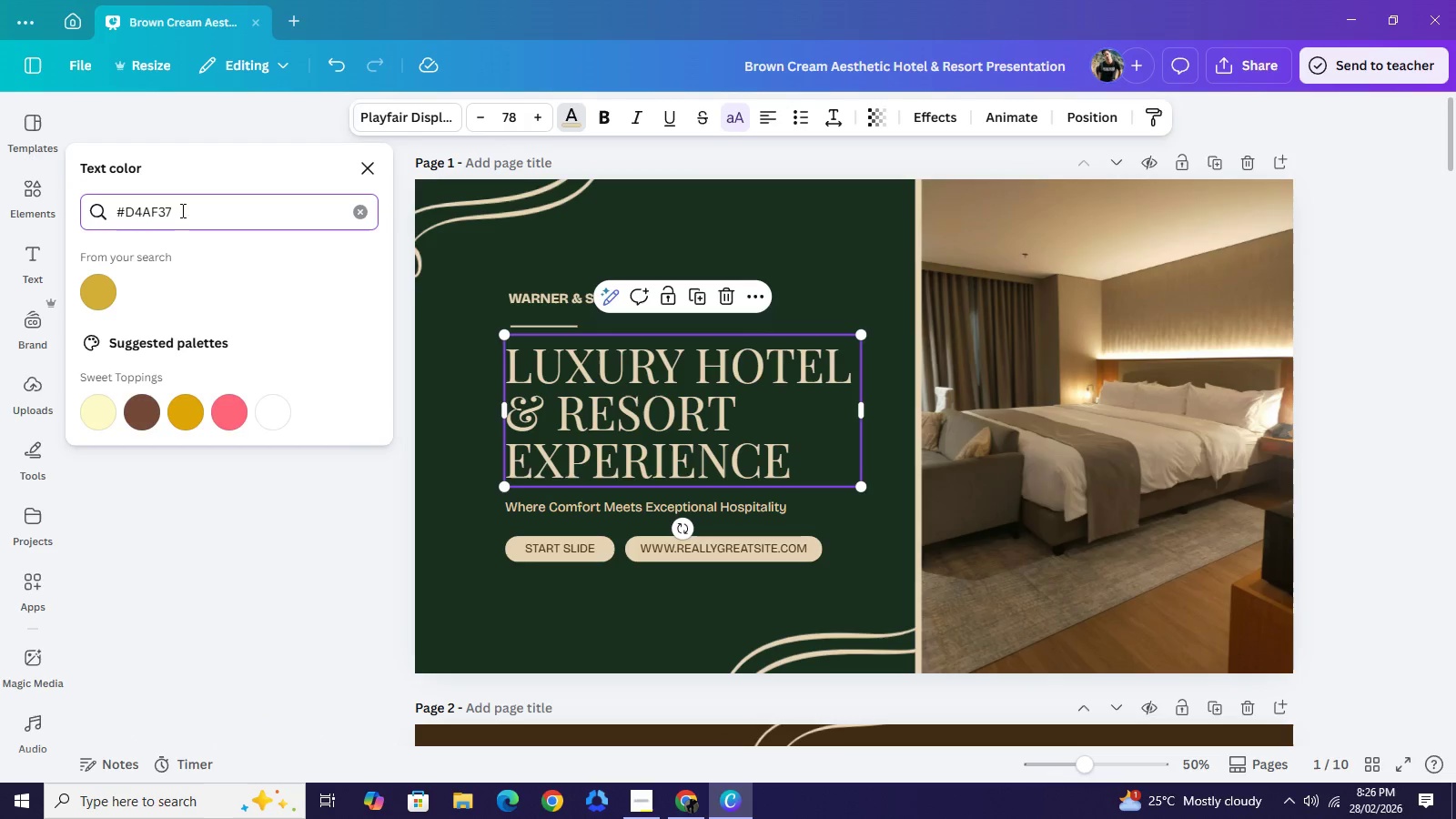 
left_click([107, 298])
 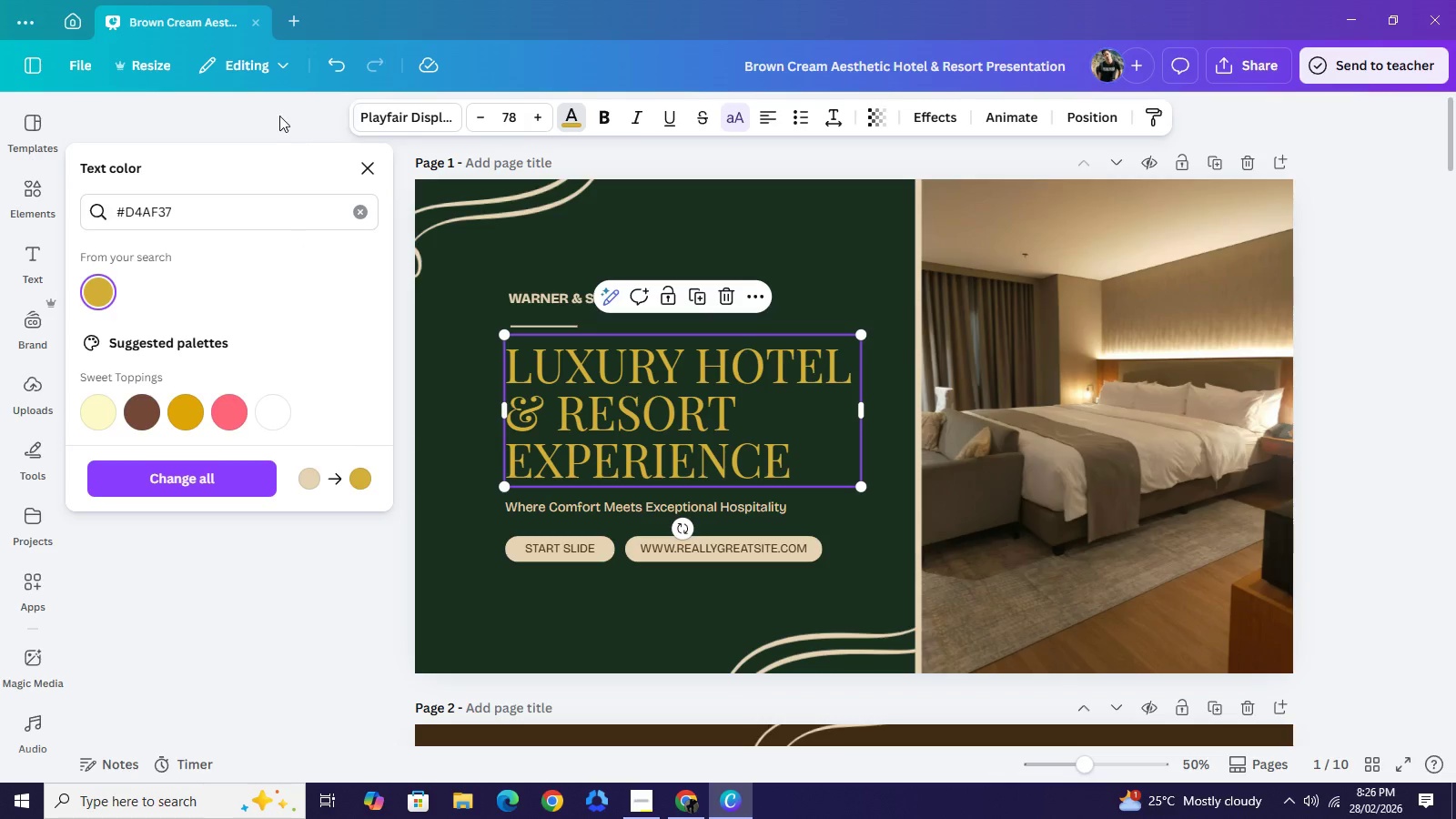 
left_click([279, 116])
 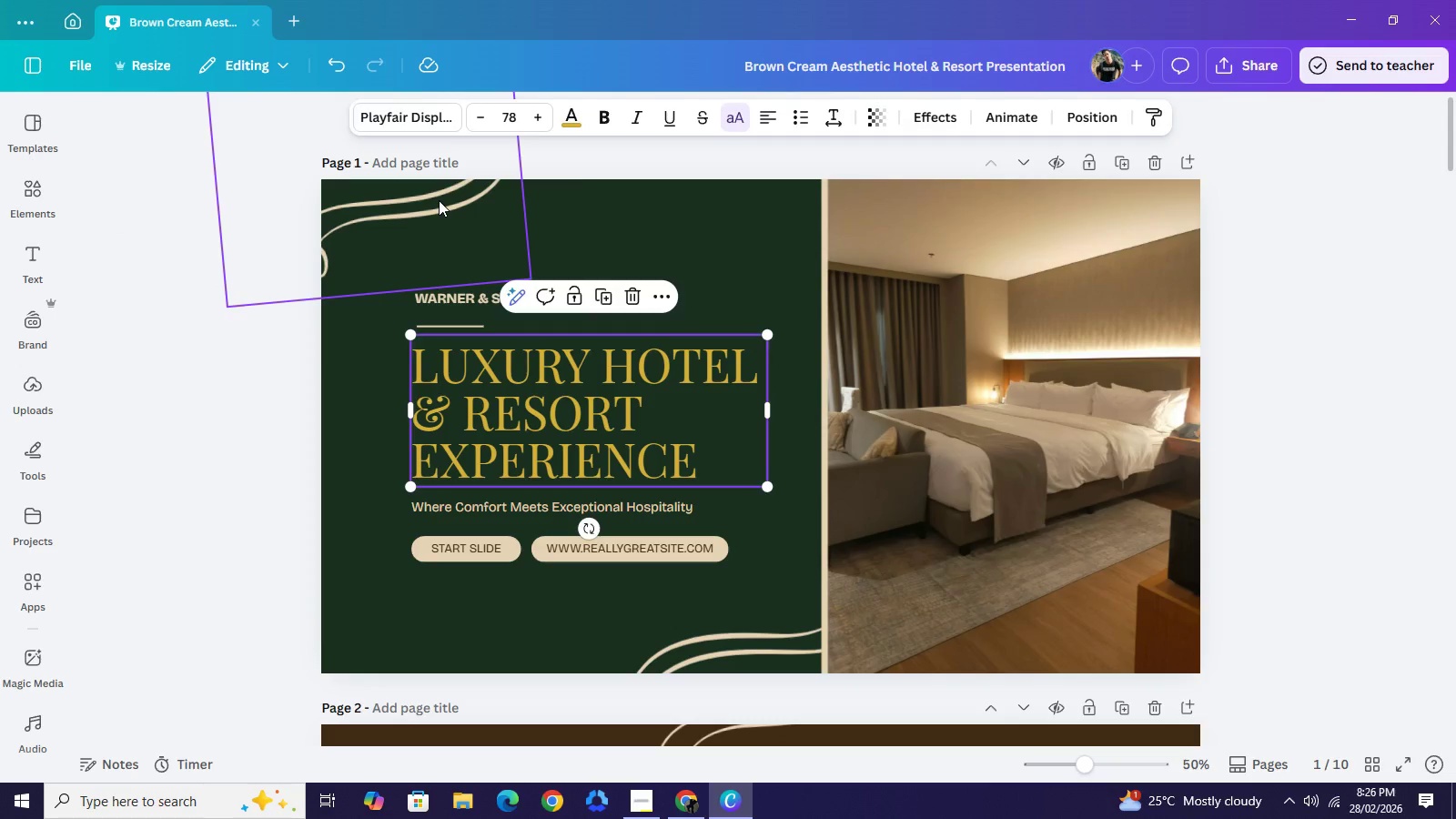 
left_click([439, 200])
 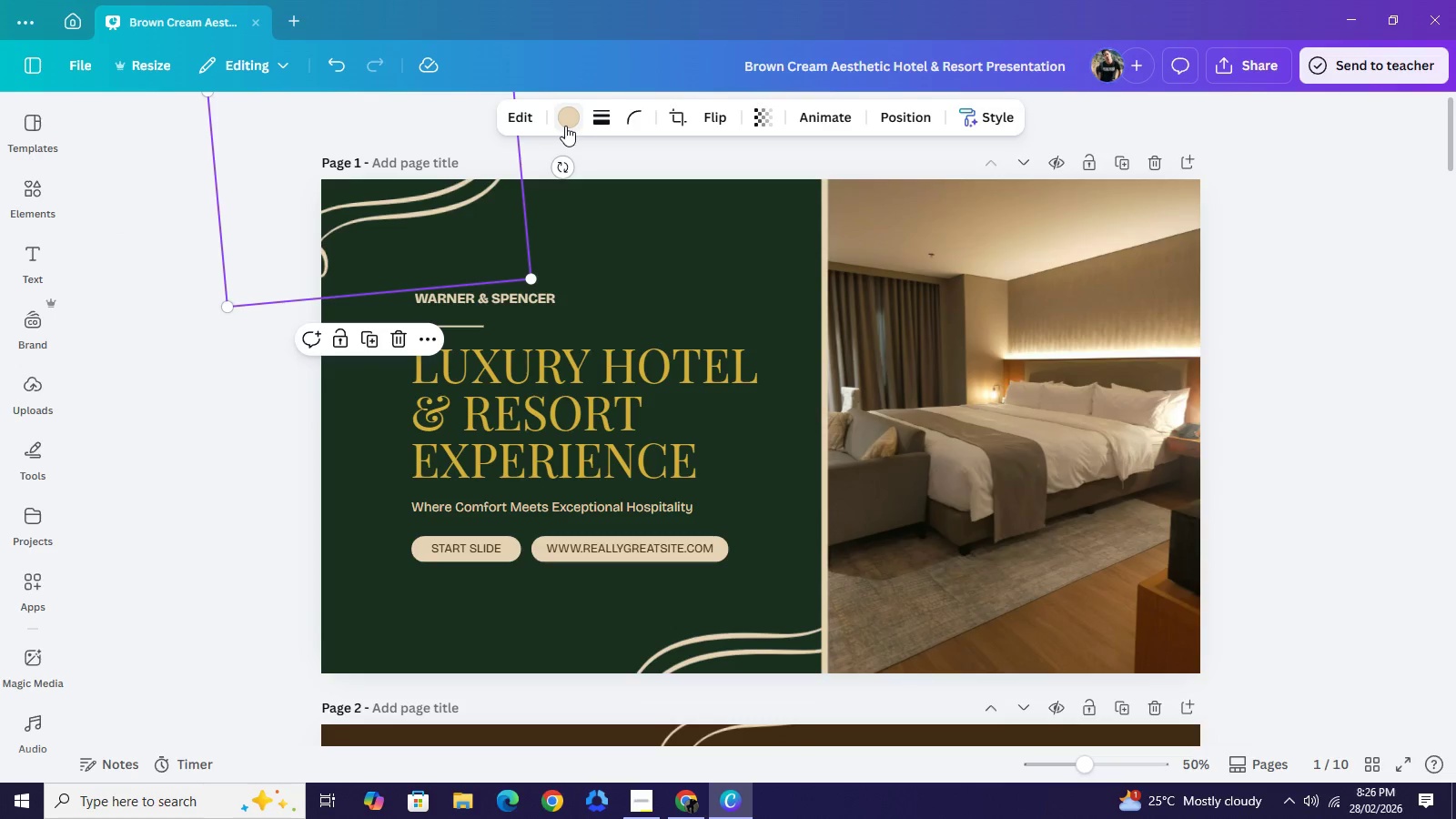 
left_click([565, 126])
 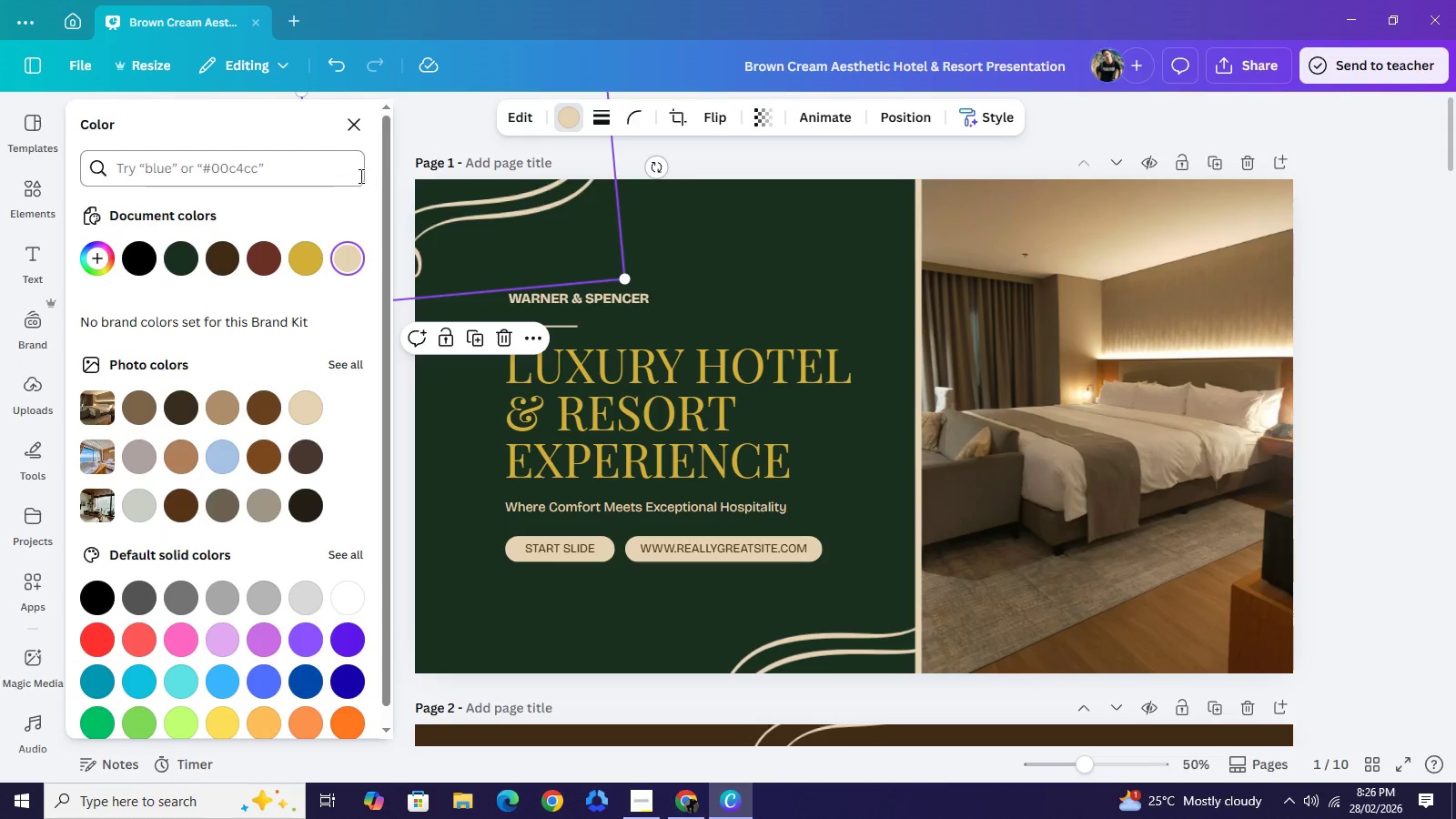 
mouse_move([331, 253])
 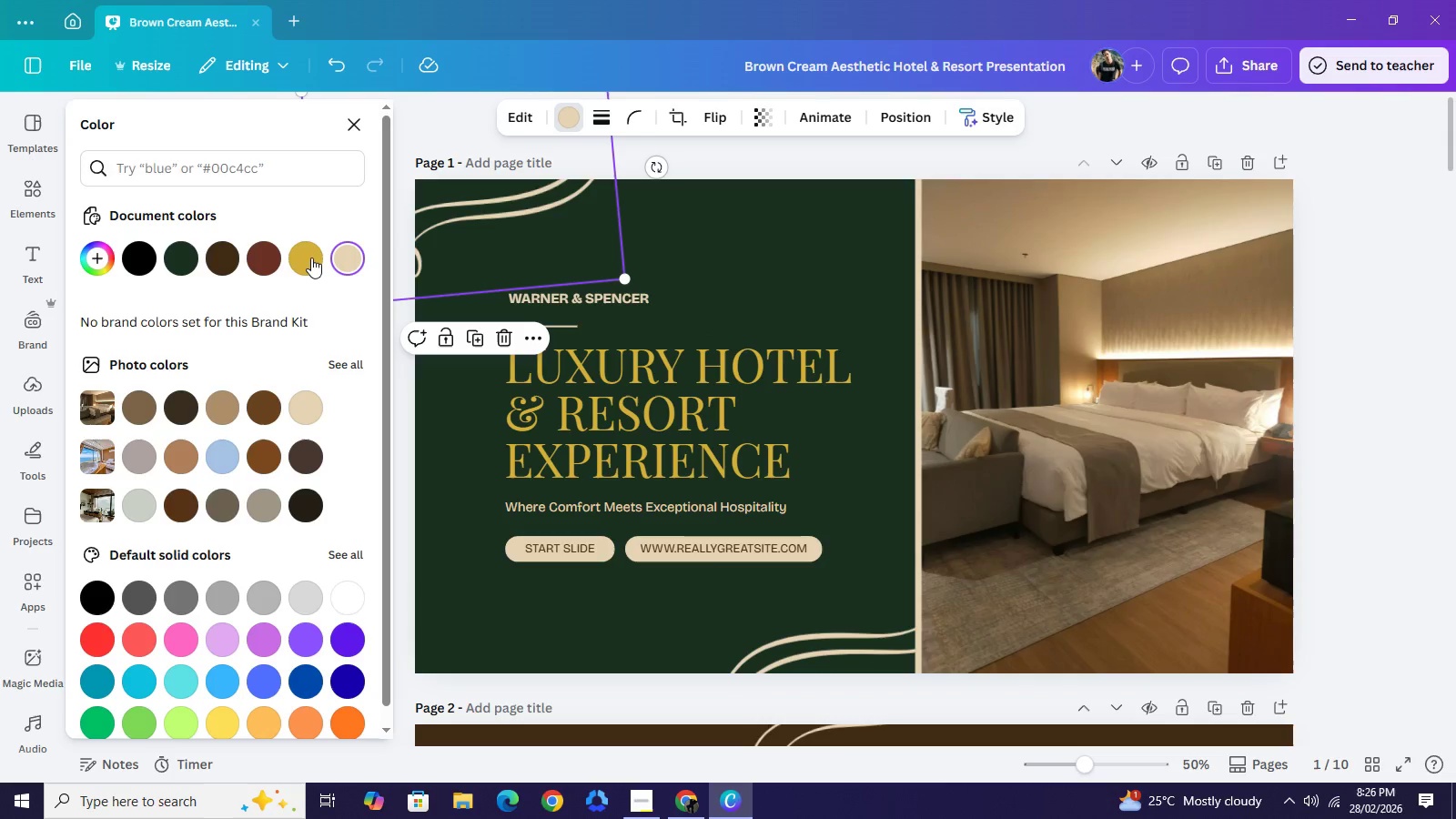 
left_click([310, 258])
 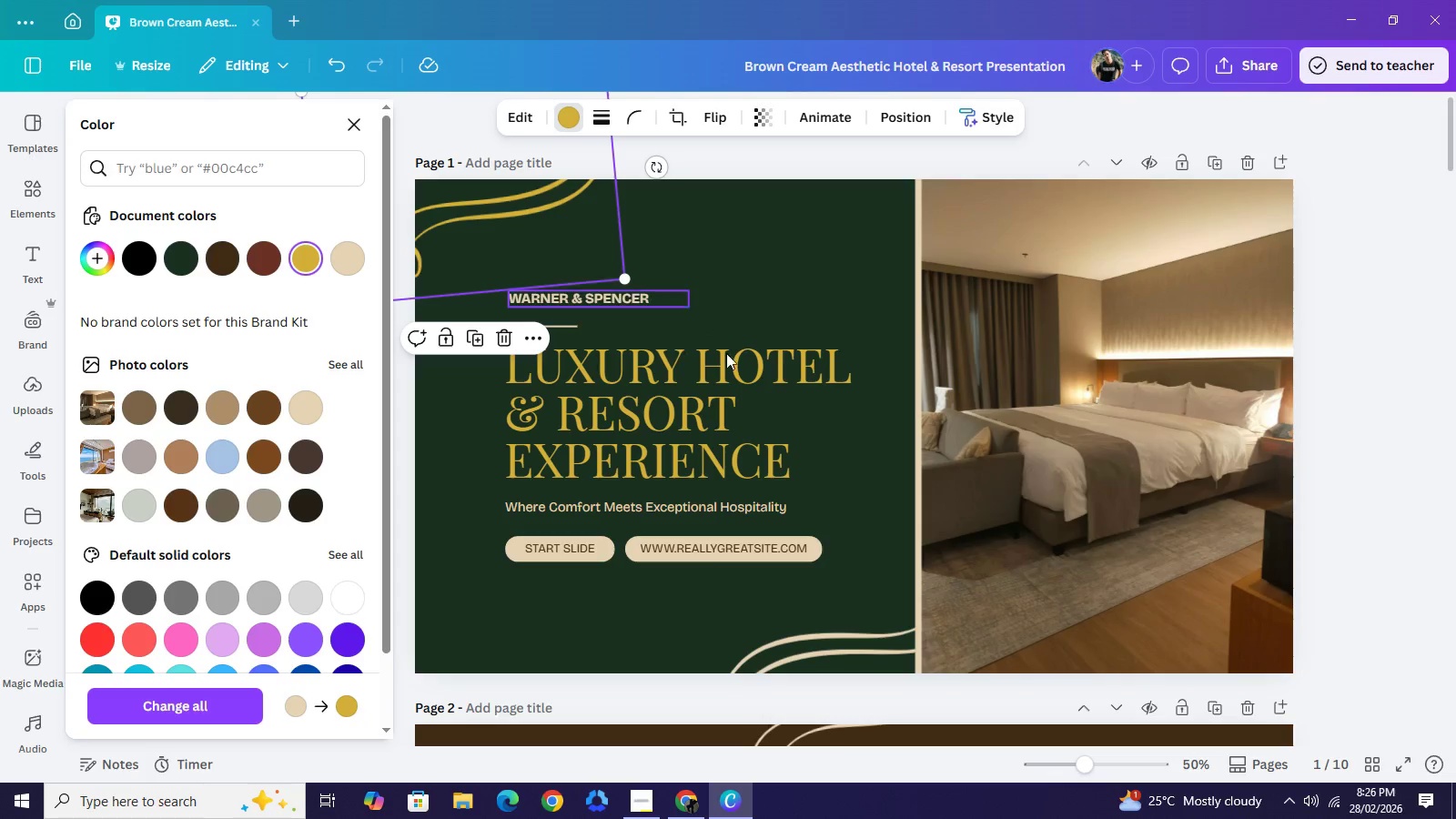 
wait(5.17)
 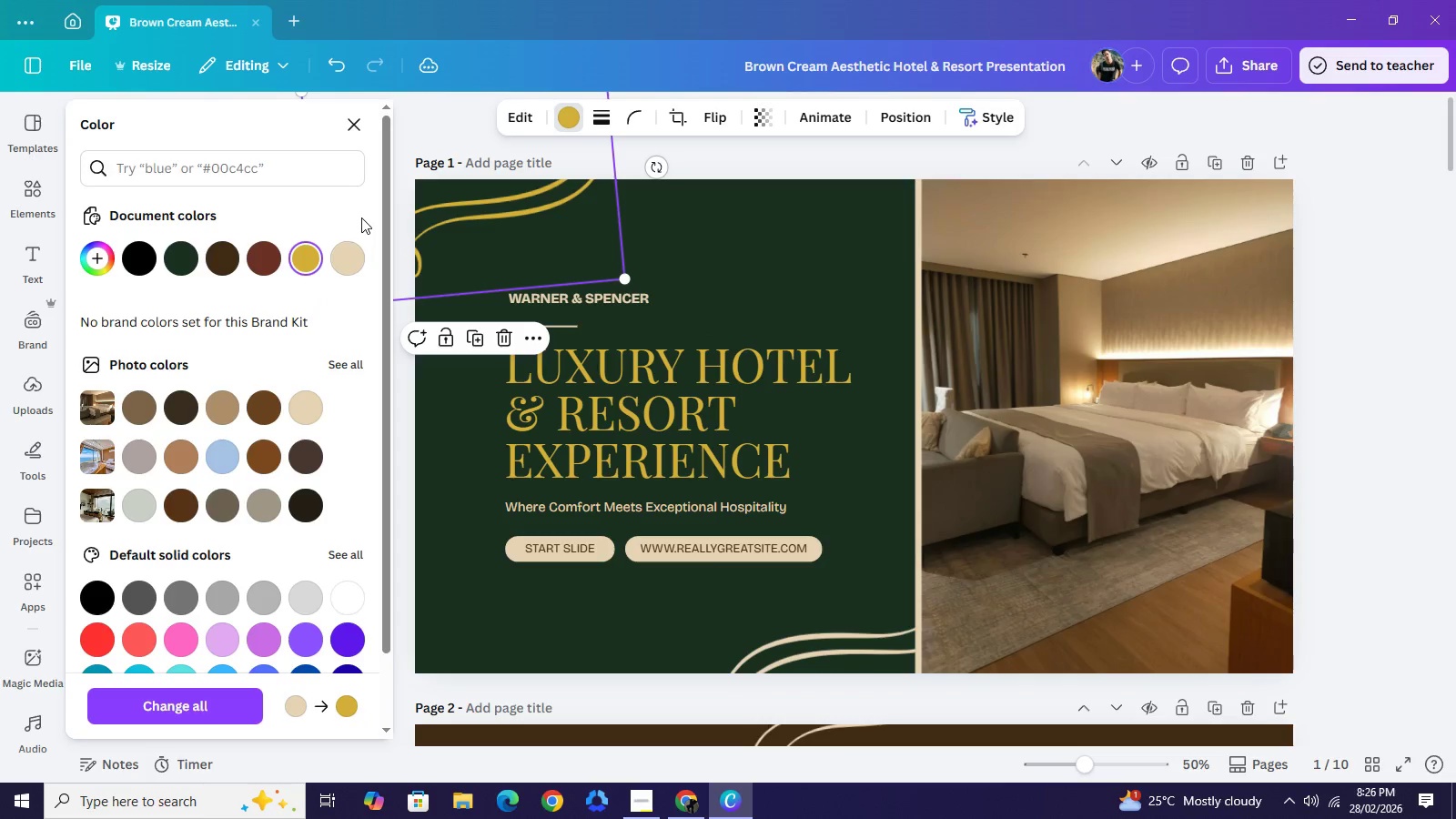 
left_click([1390, 278])
 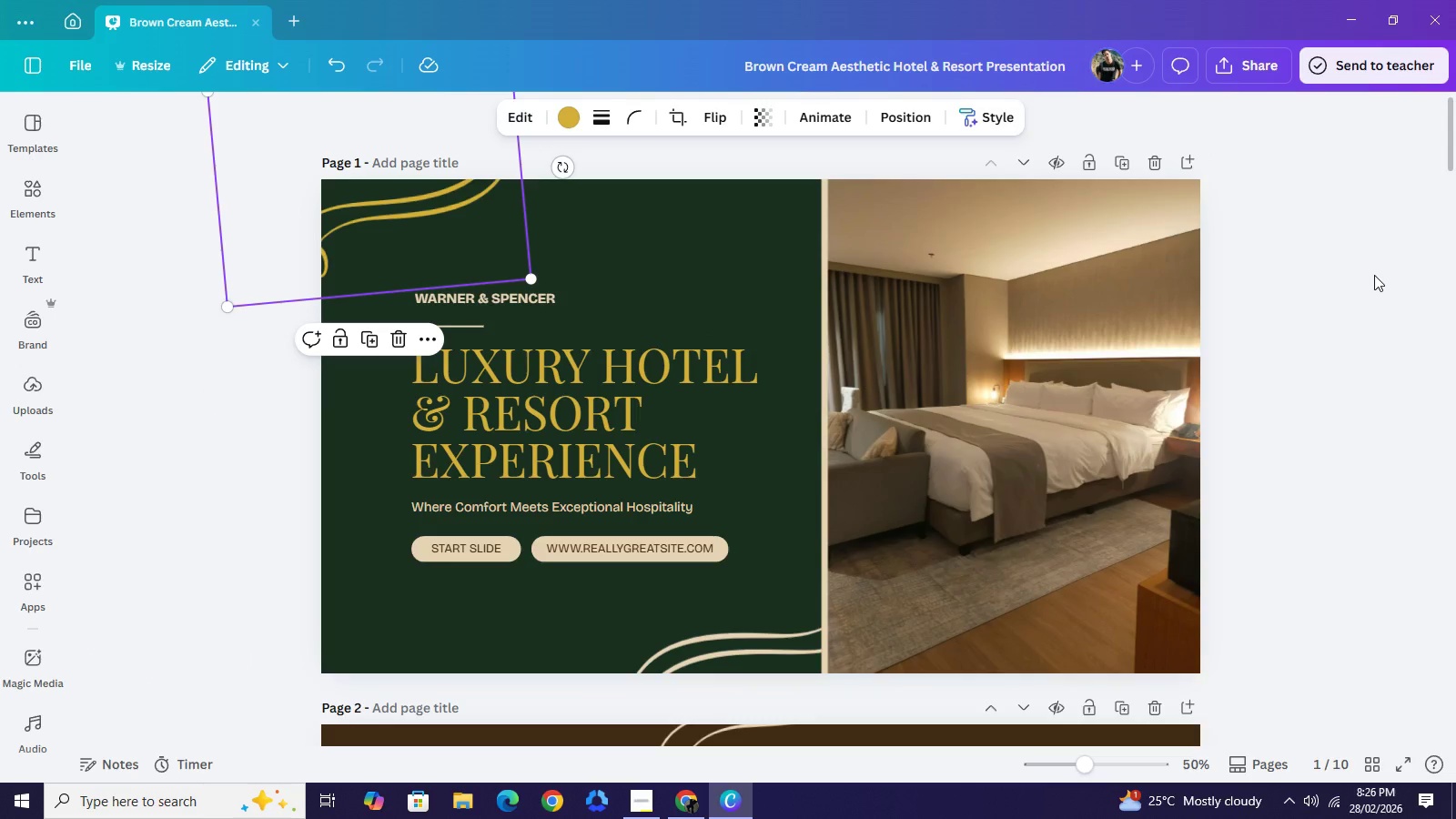 
left_click([1374, 275])
 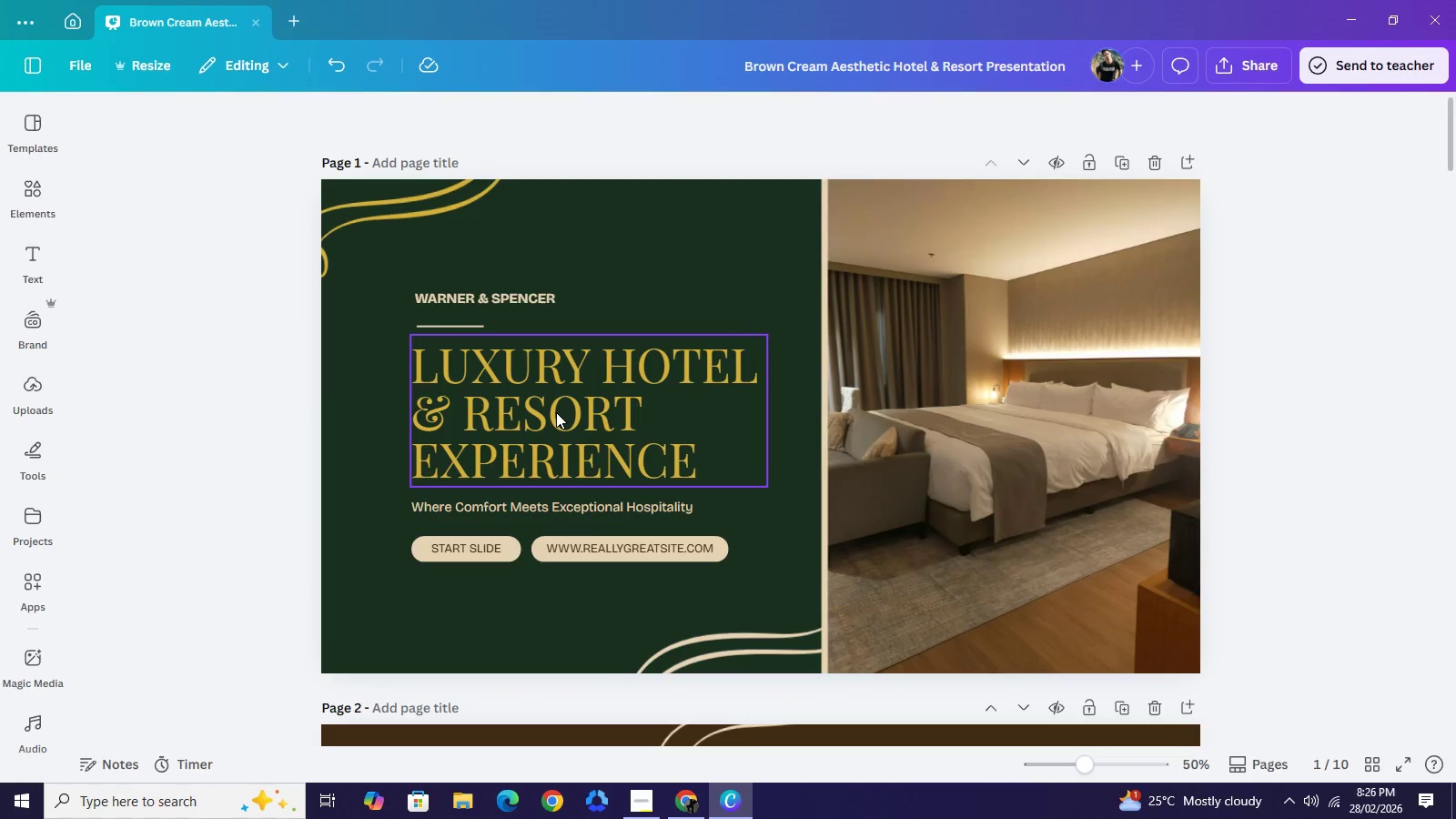 
double_click([556, 412])
 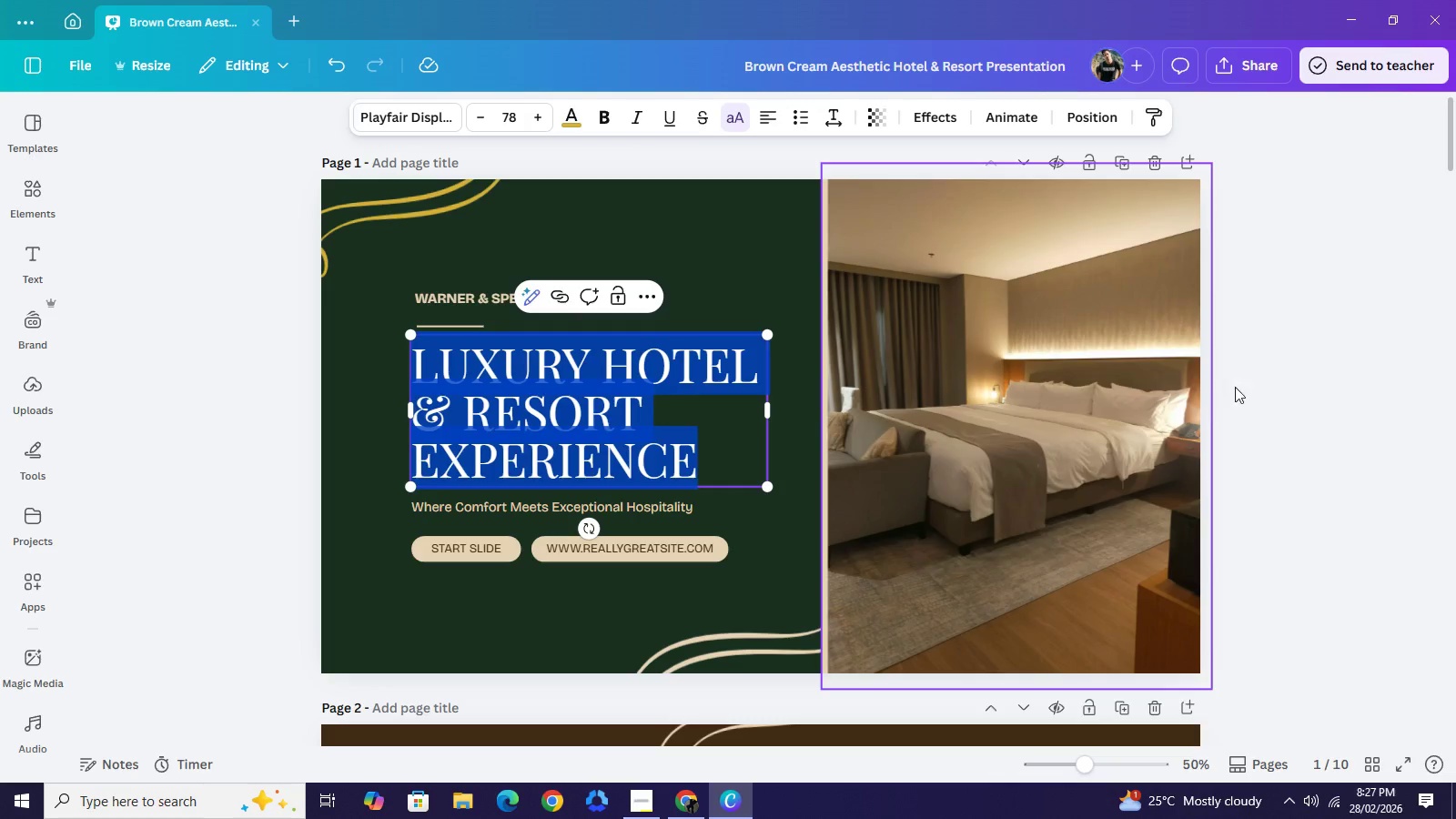 
left_click([1316, 365])
 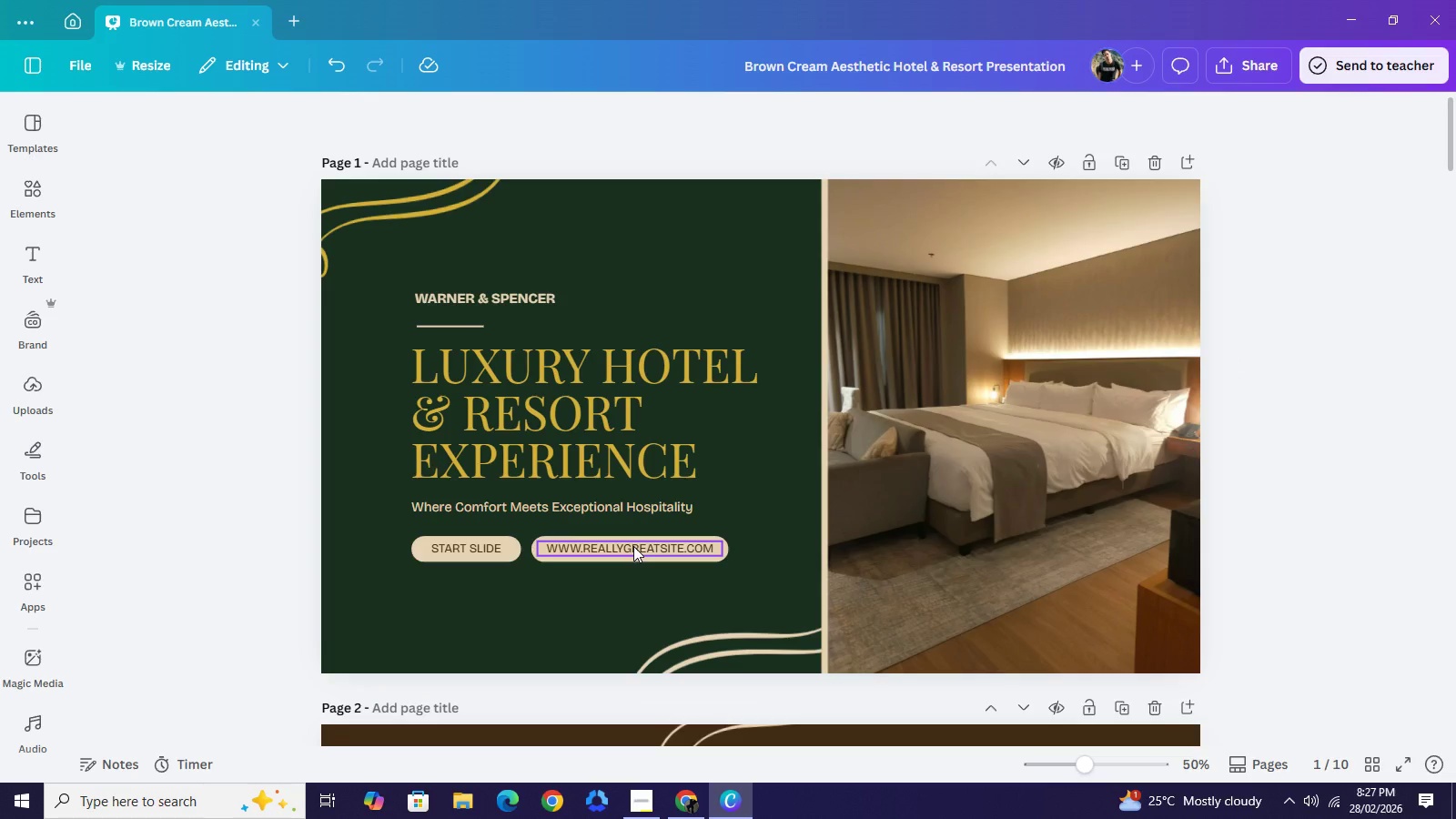 
left_click([633, 546])
 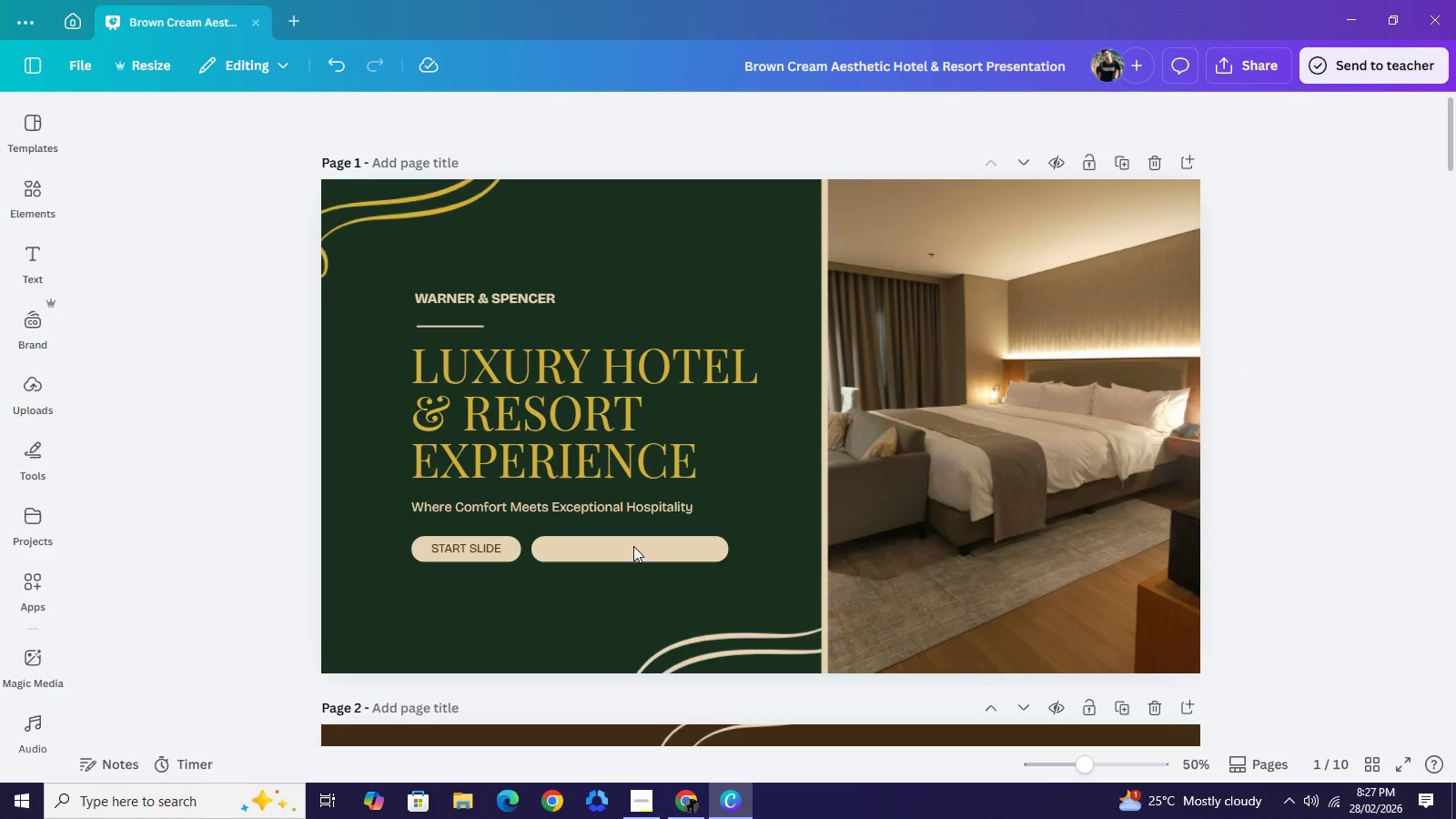 
key(Backspace)
 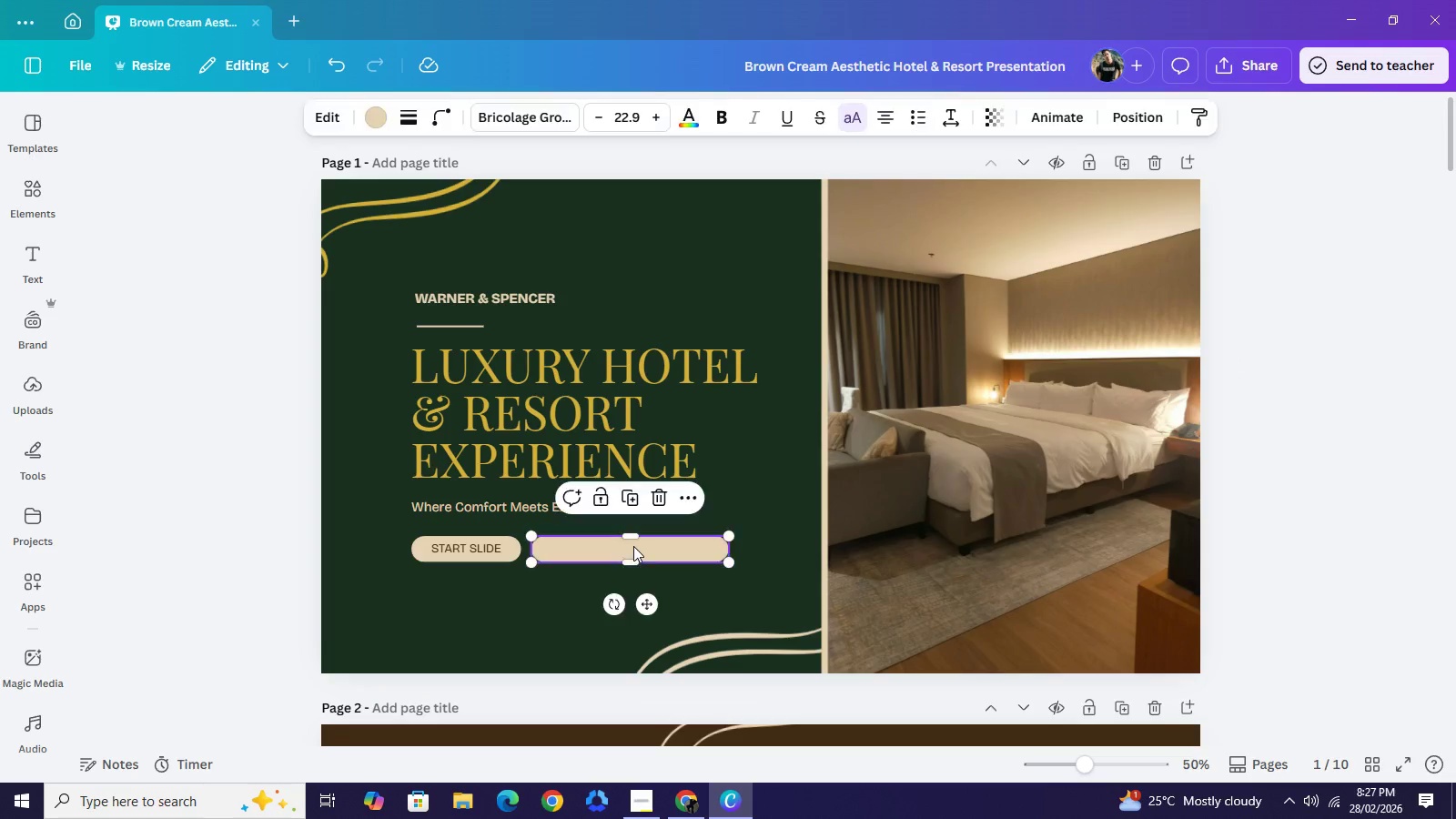 
left_click([633, 546])
 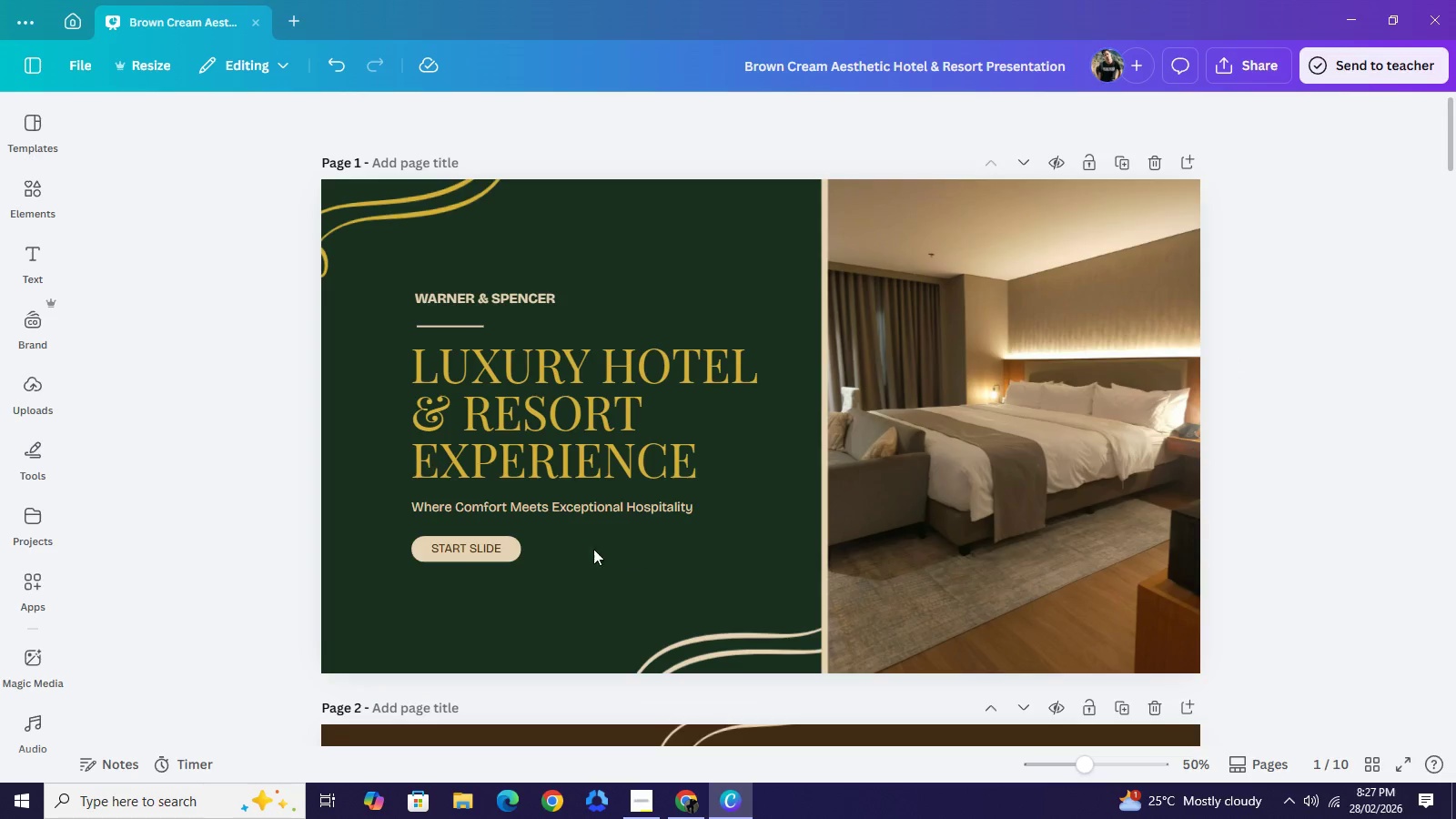 
key(Backspace)
 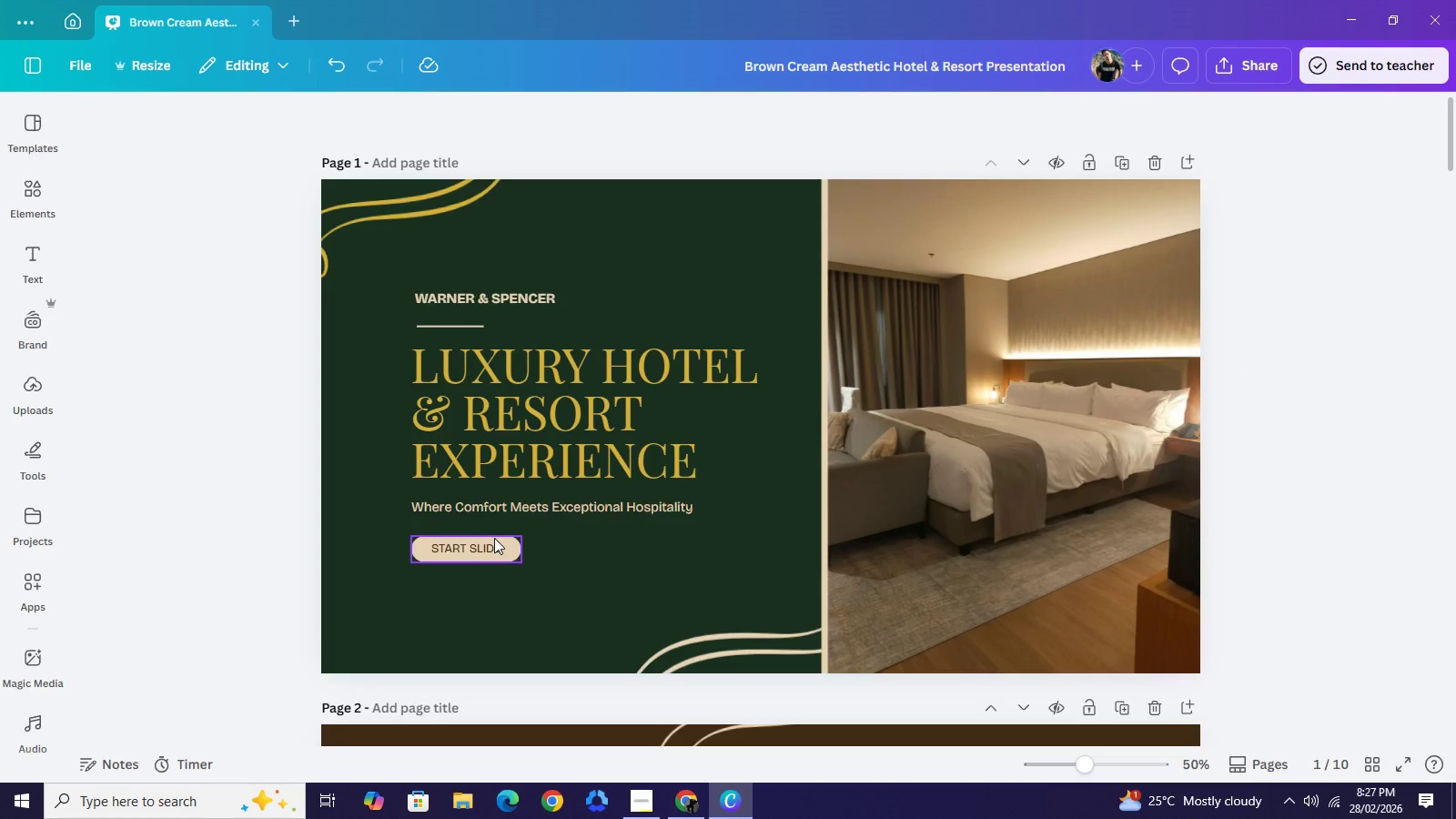 
left_click([494, 538])
 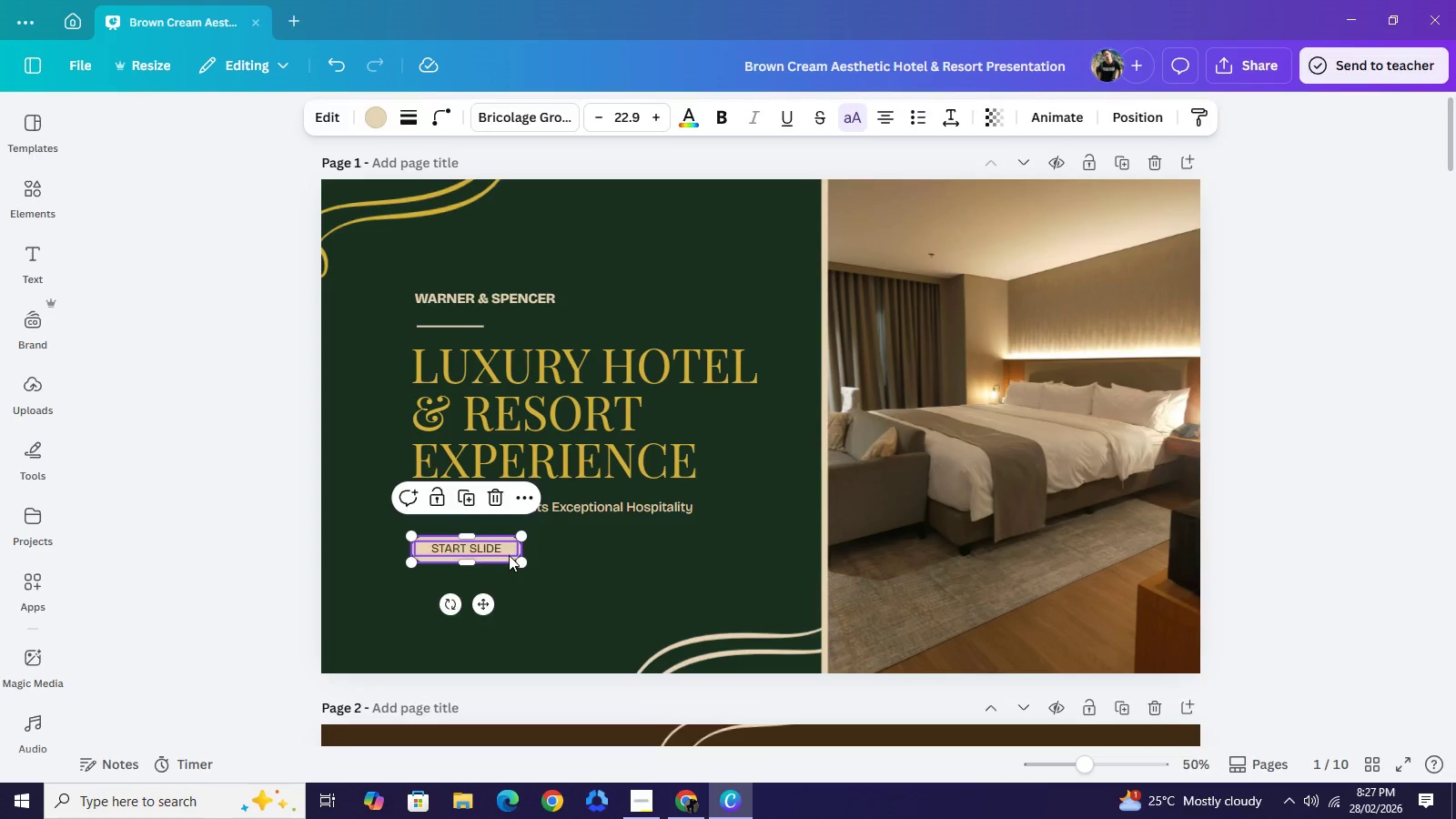 
key(Backspace)
 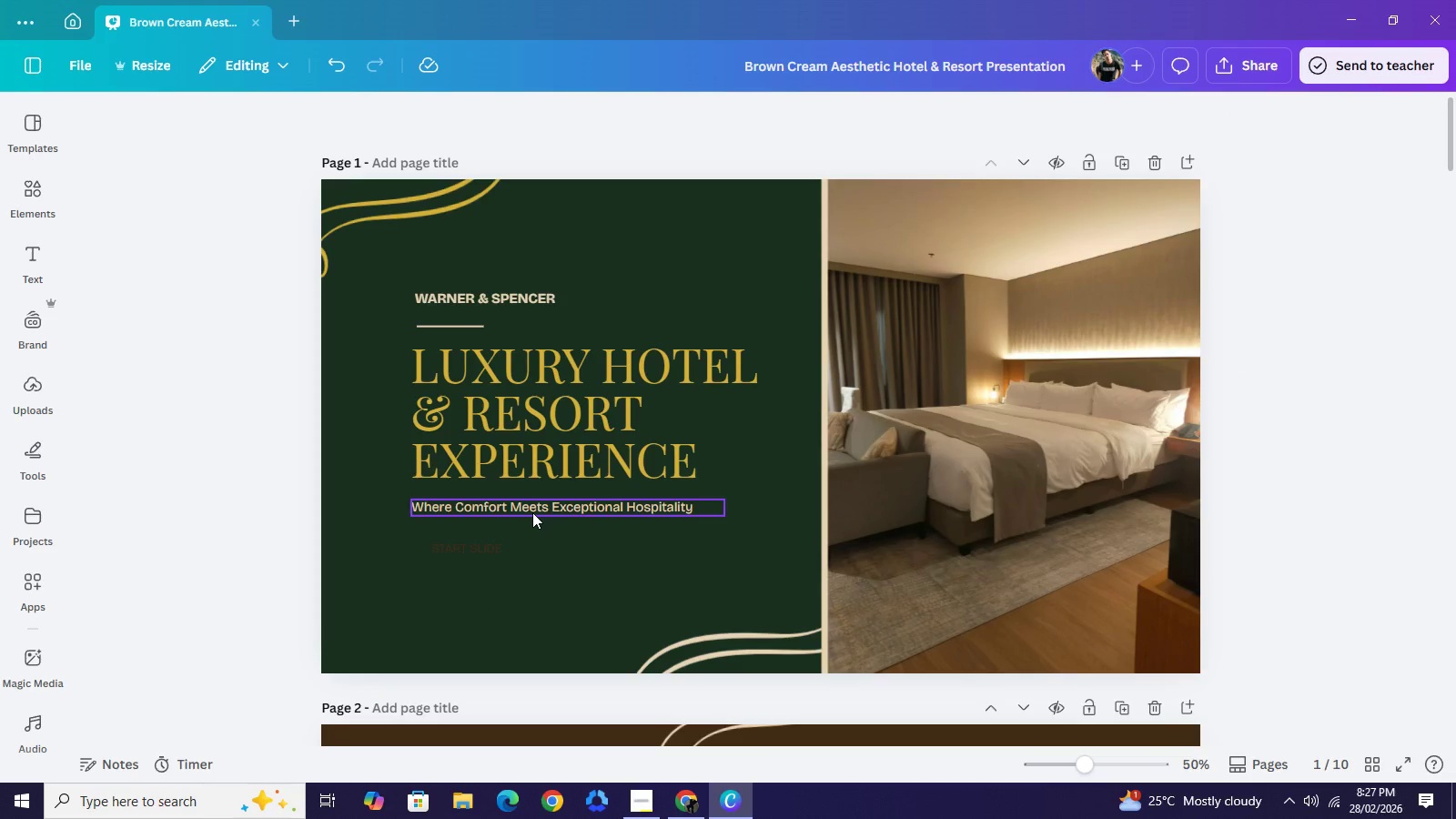 
left_click([532, 512])
 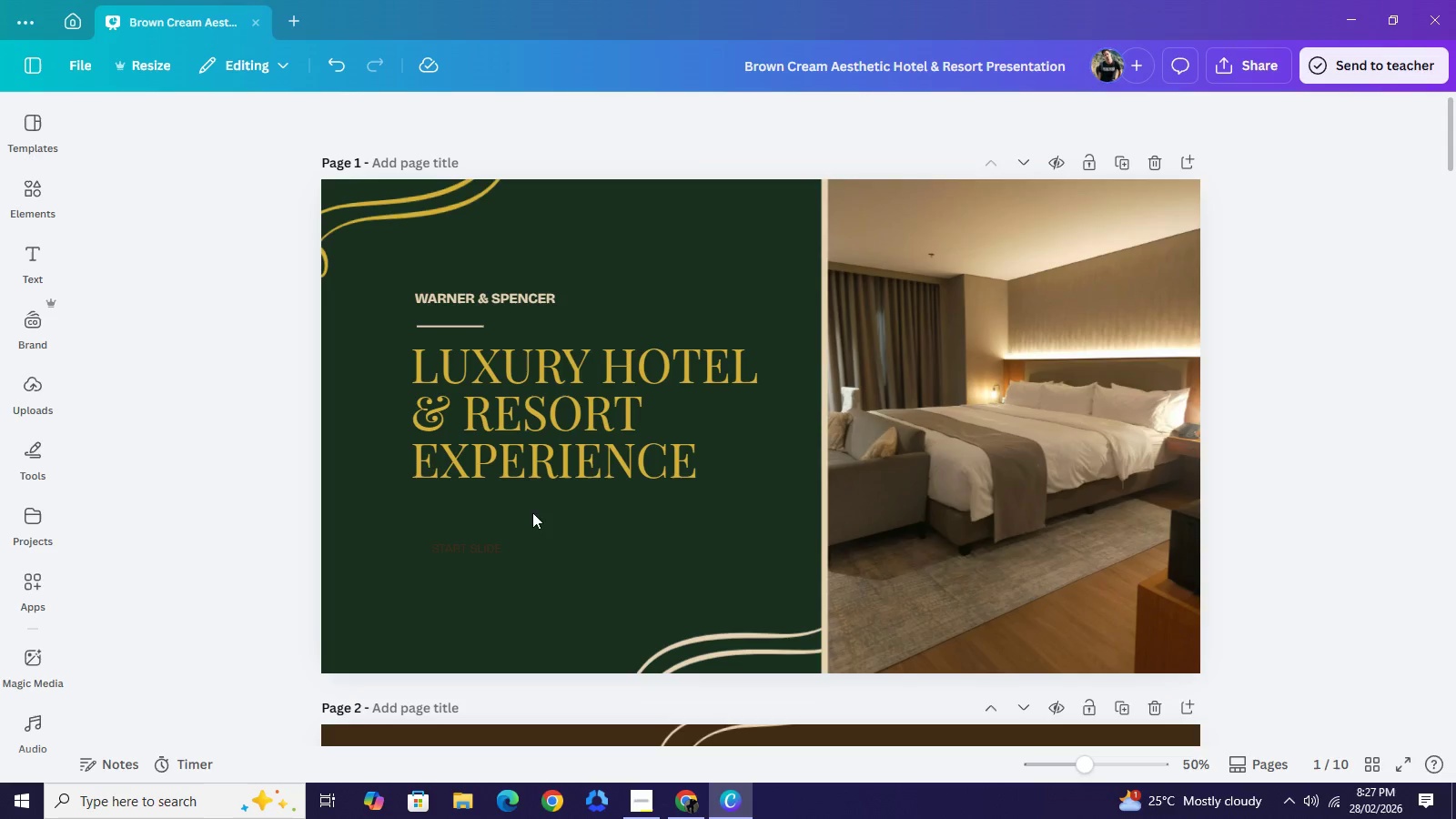 
key(Backspace)
 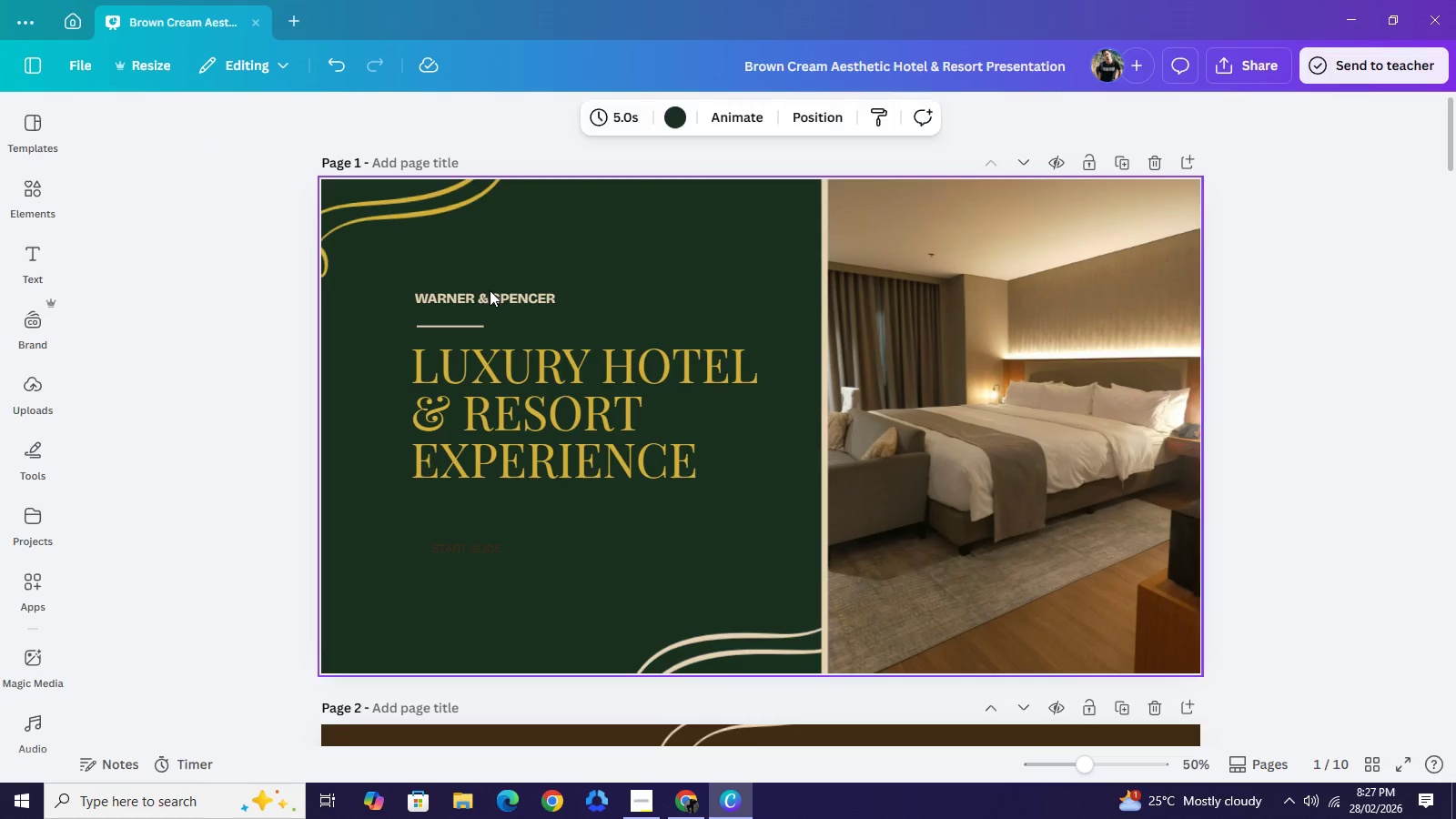 
left_click([492, 294])
 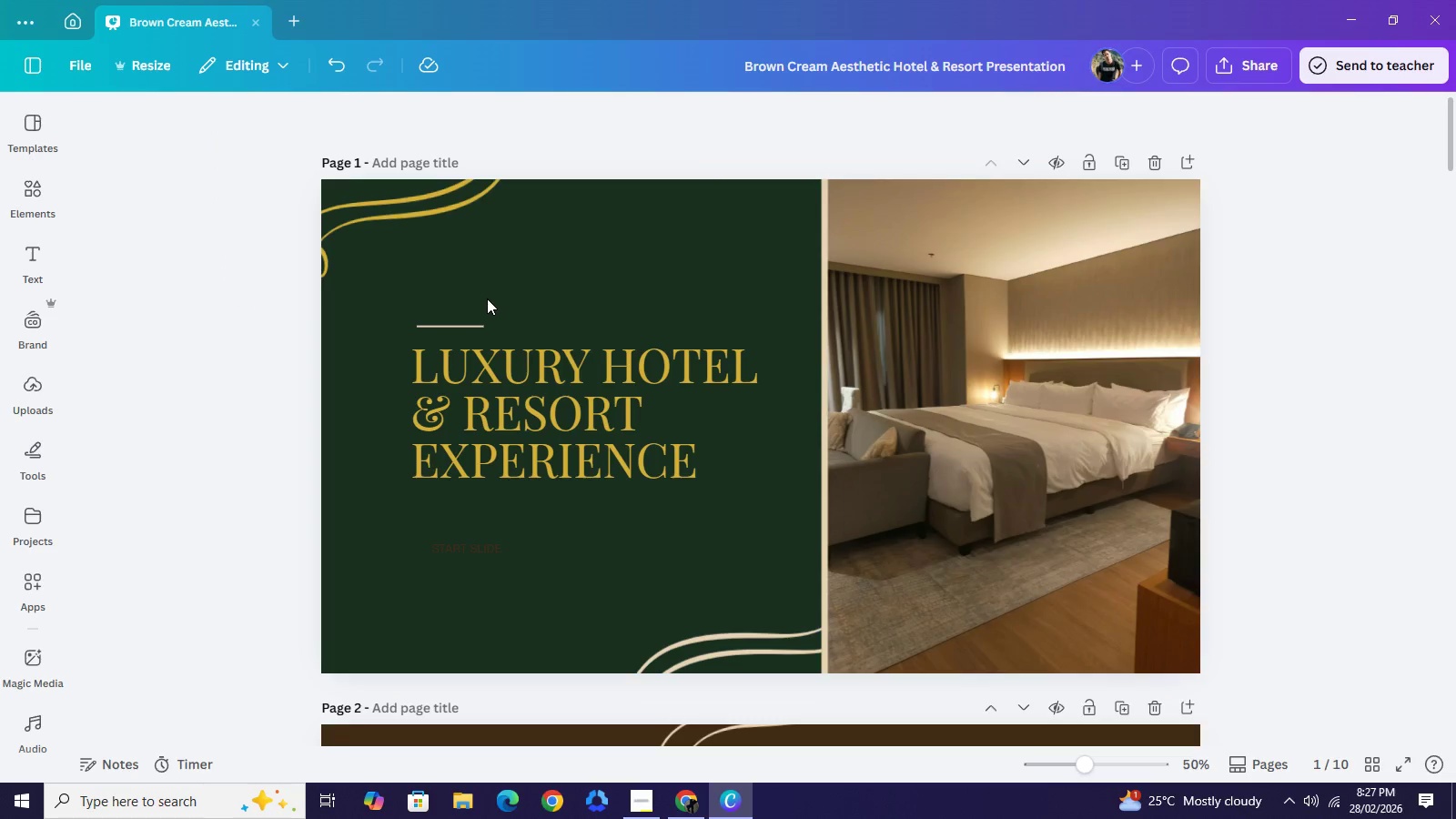 
key(Backspace)
 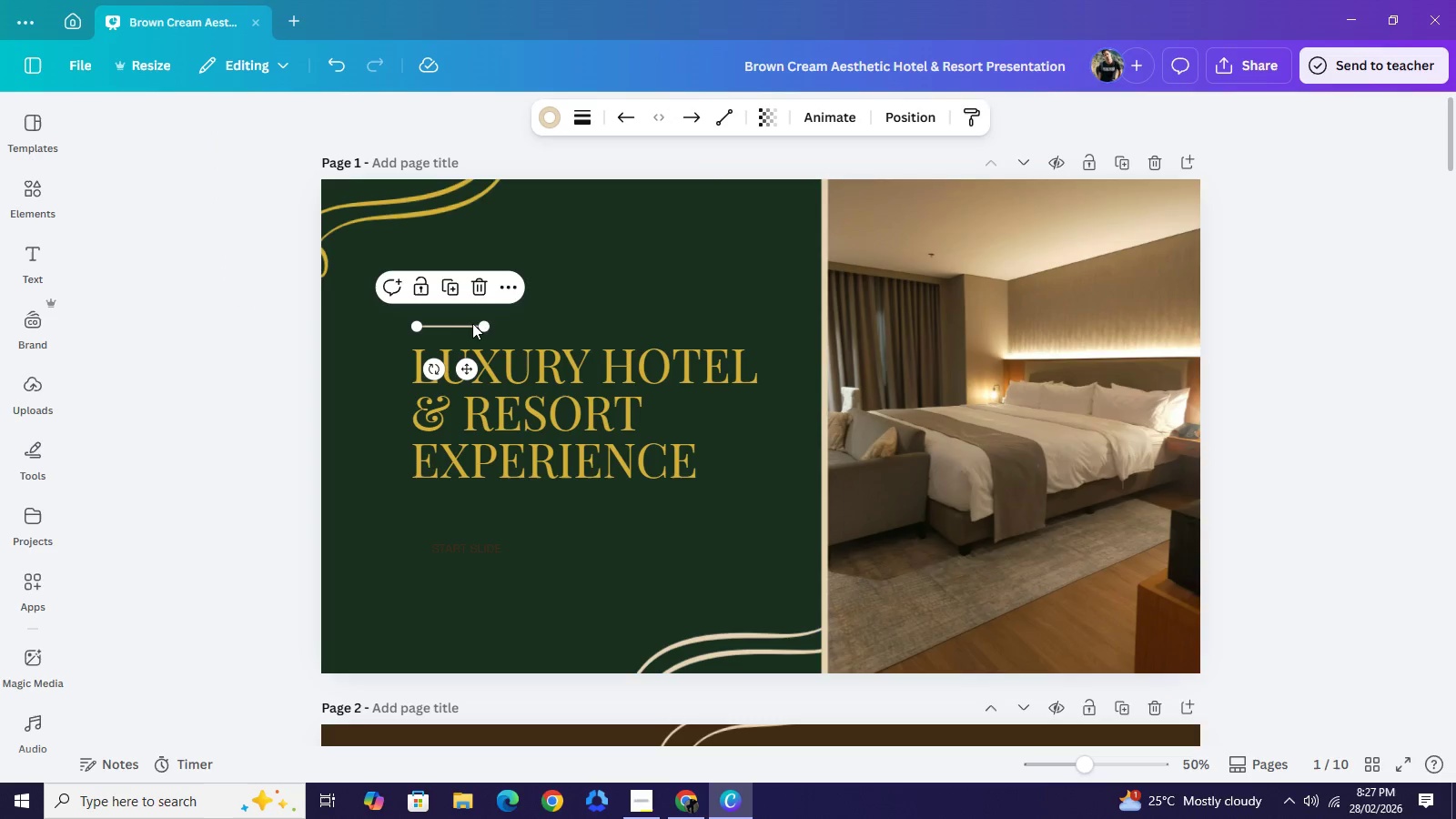 
left_click([472, 323])
 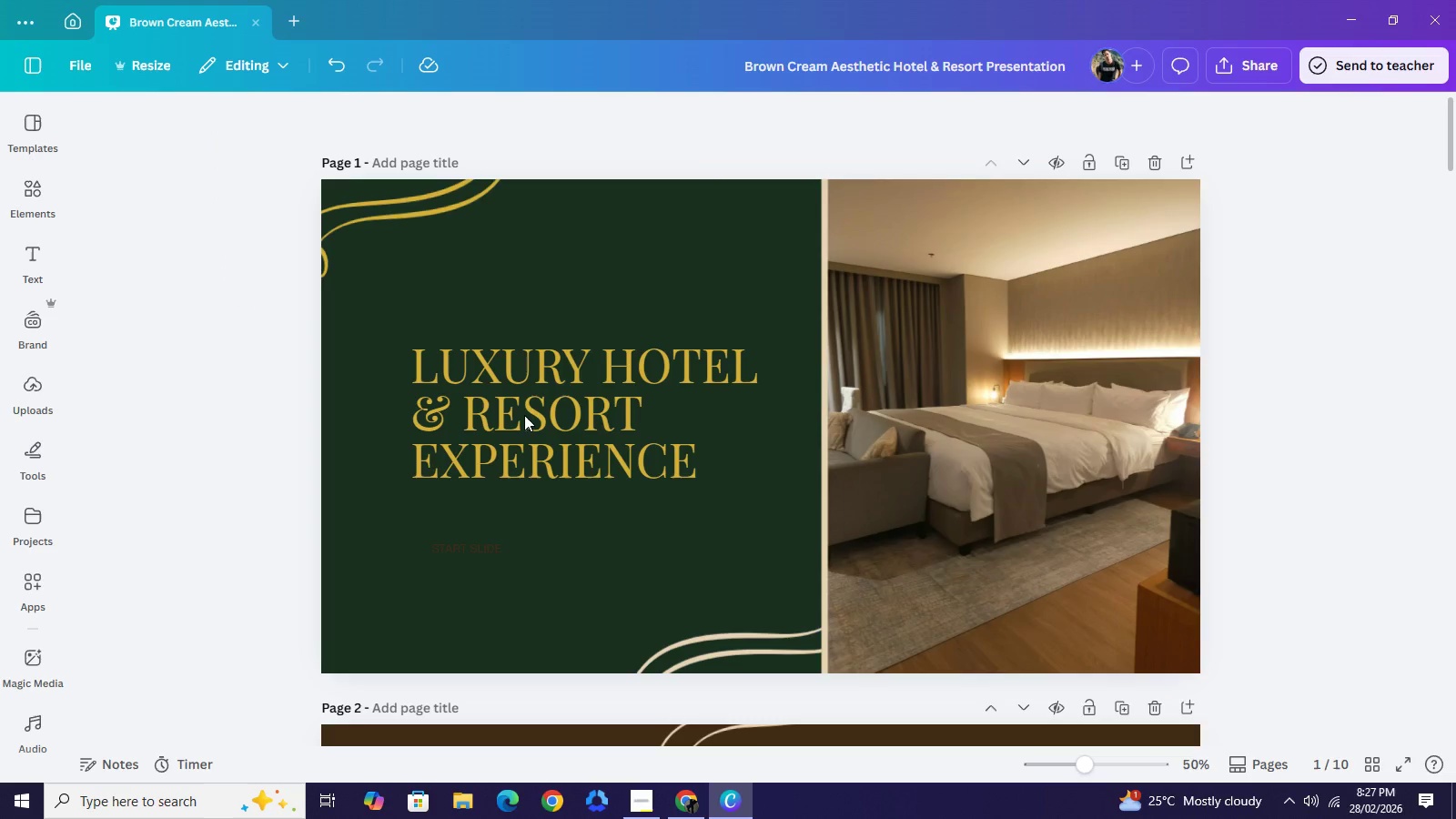 
key(Backspace)
 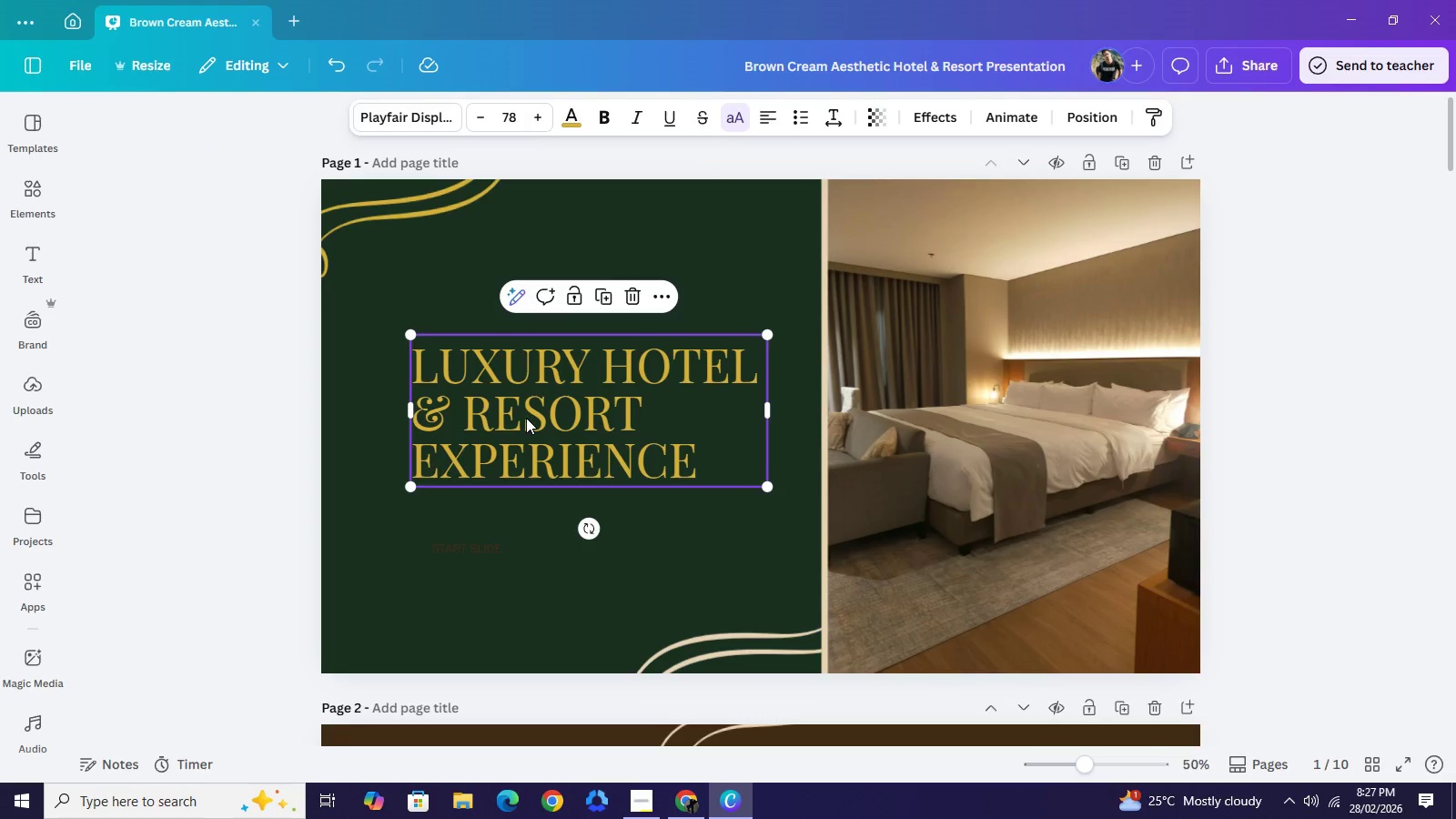 
double_click([526, 418])
 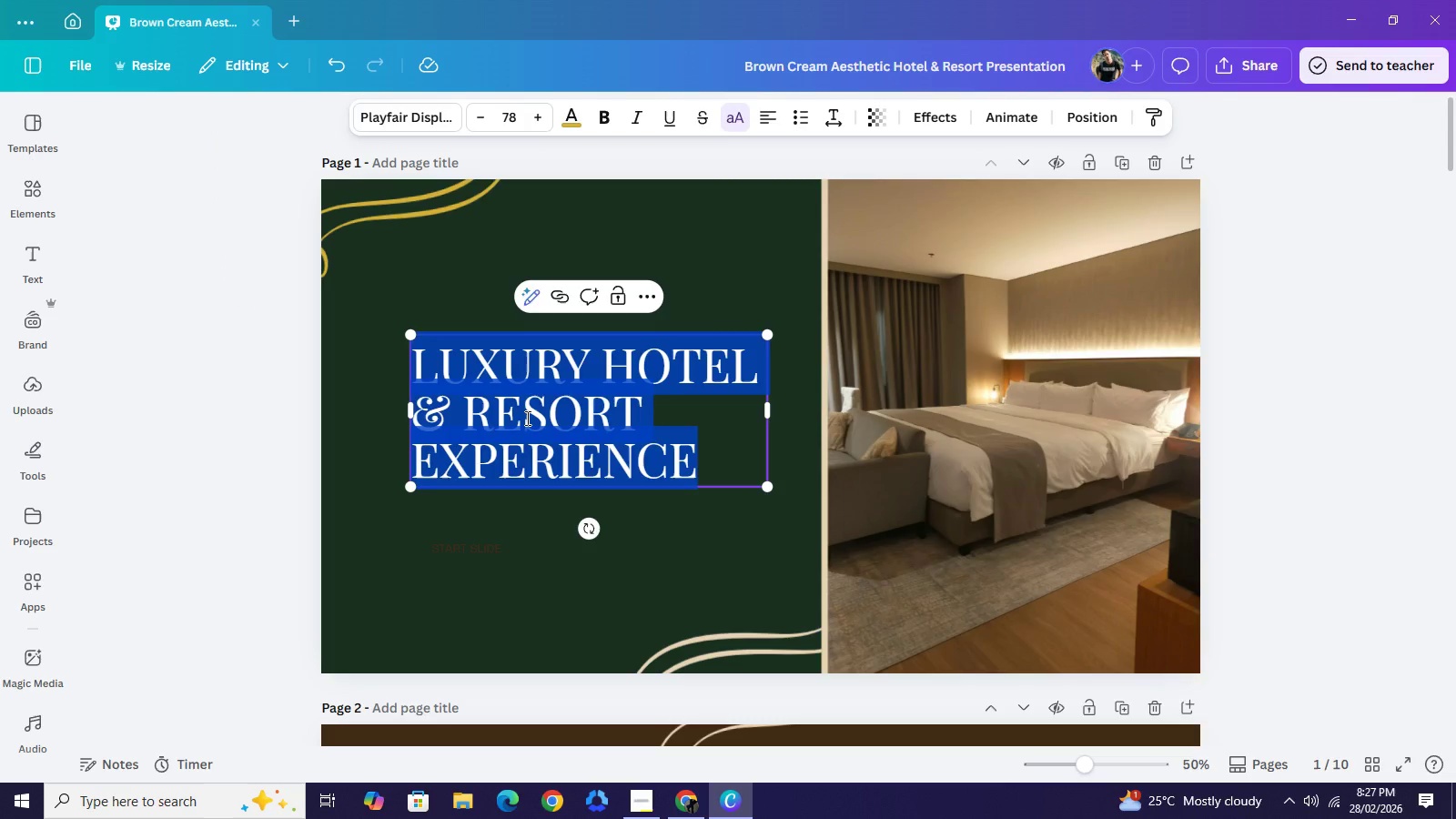 
wait(6.77)
 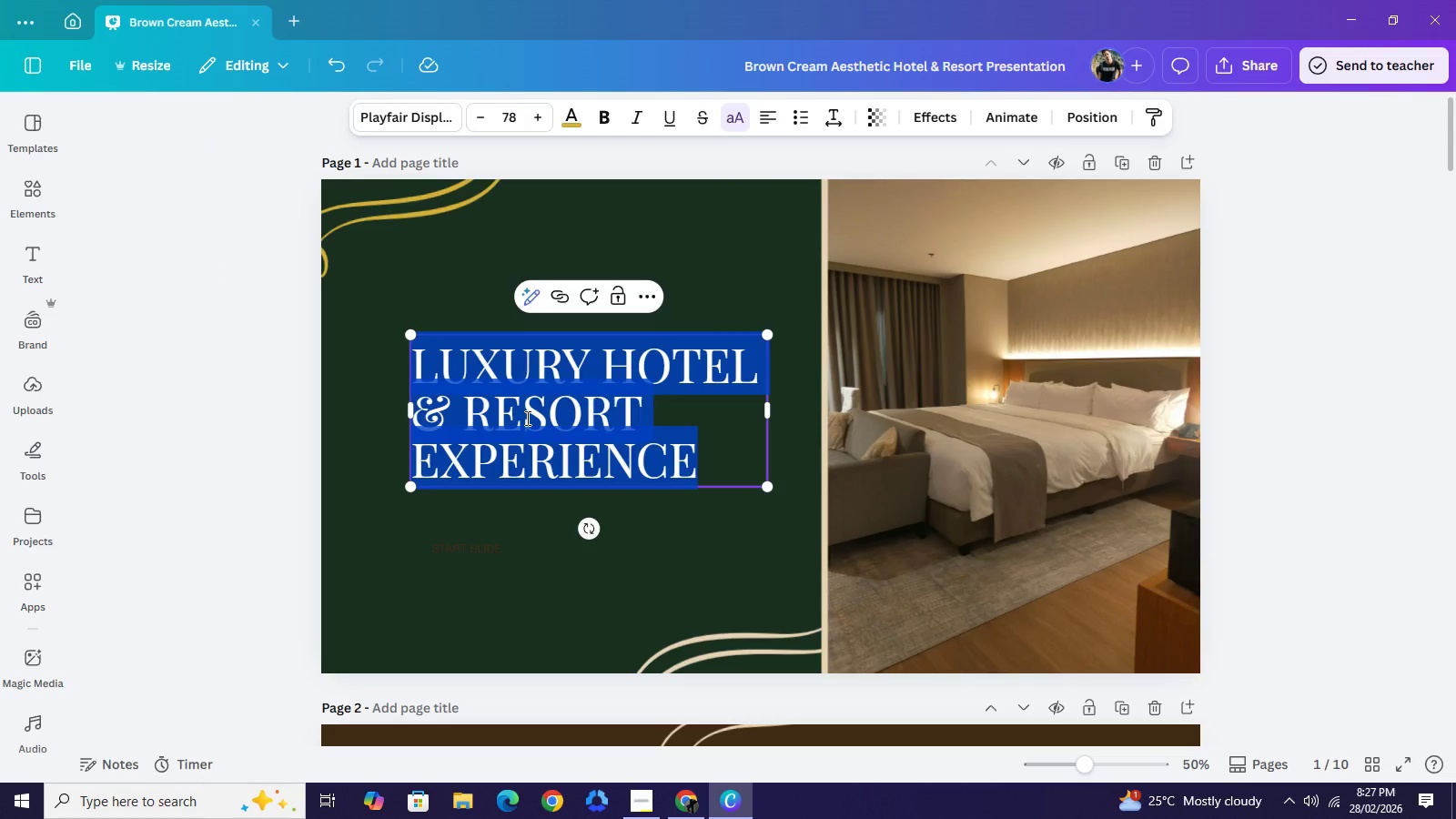 
type(terraluxe bio-cycler systems \[Delete]|[Delete][Delete])
key(Backspace)
key(Backspace)
type(| the future of circular hospitality)
 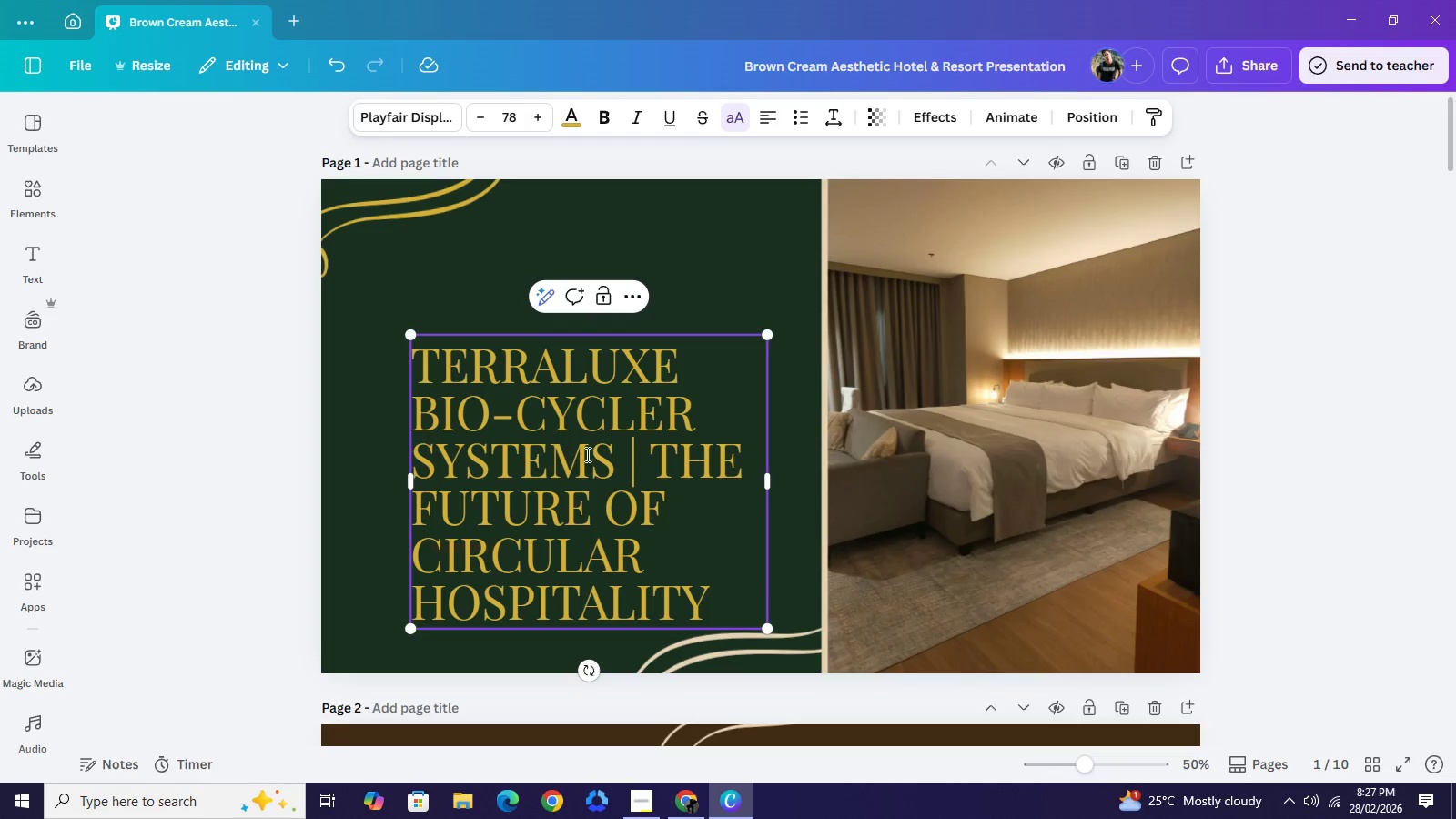 
left_click_drag(start_coordinate=[593, 521], to_coordinate=[588, 470])
 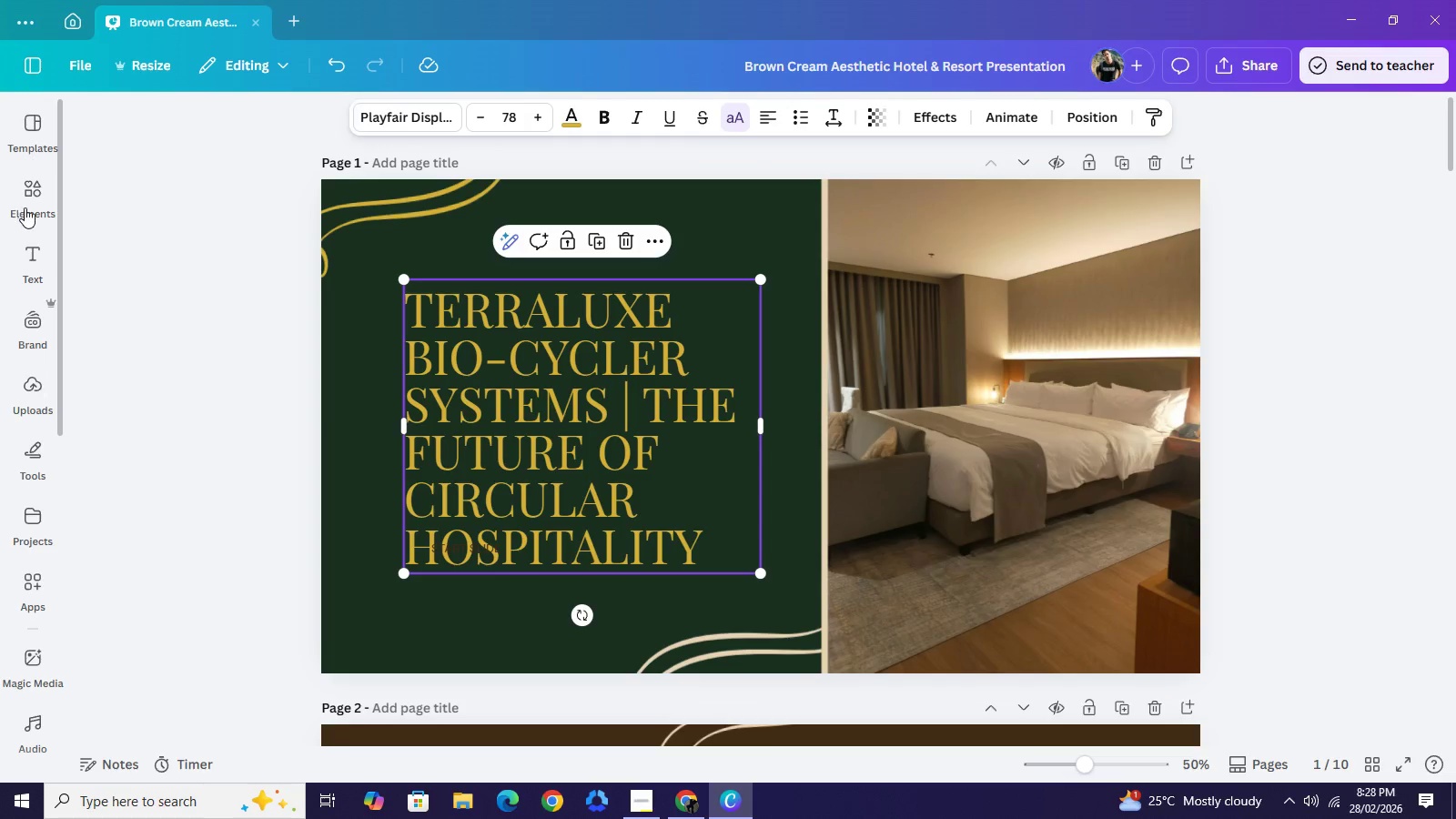 
left_click([31, 195])
 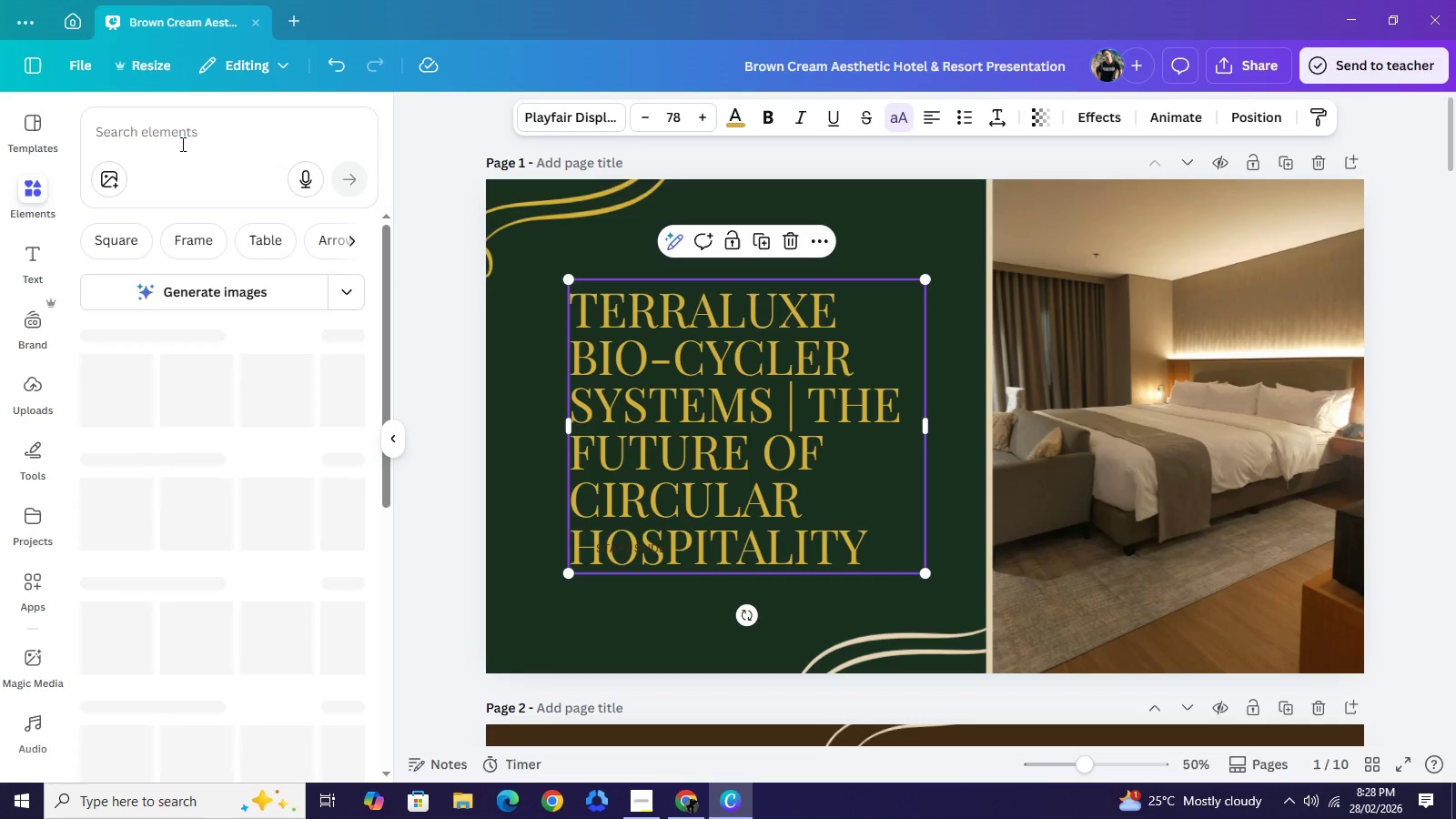 
left_click([181, 144])
 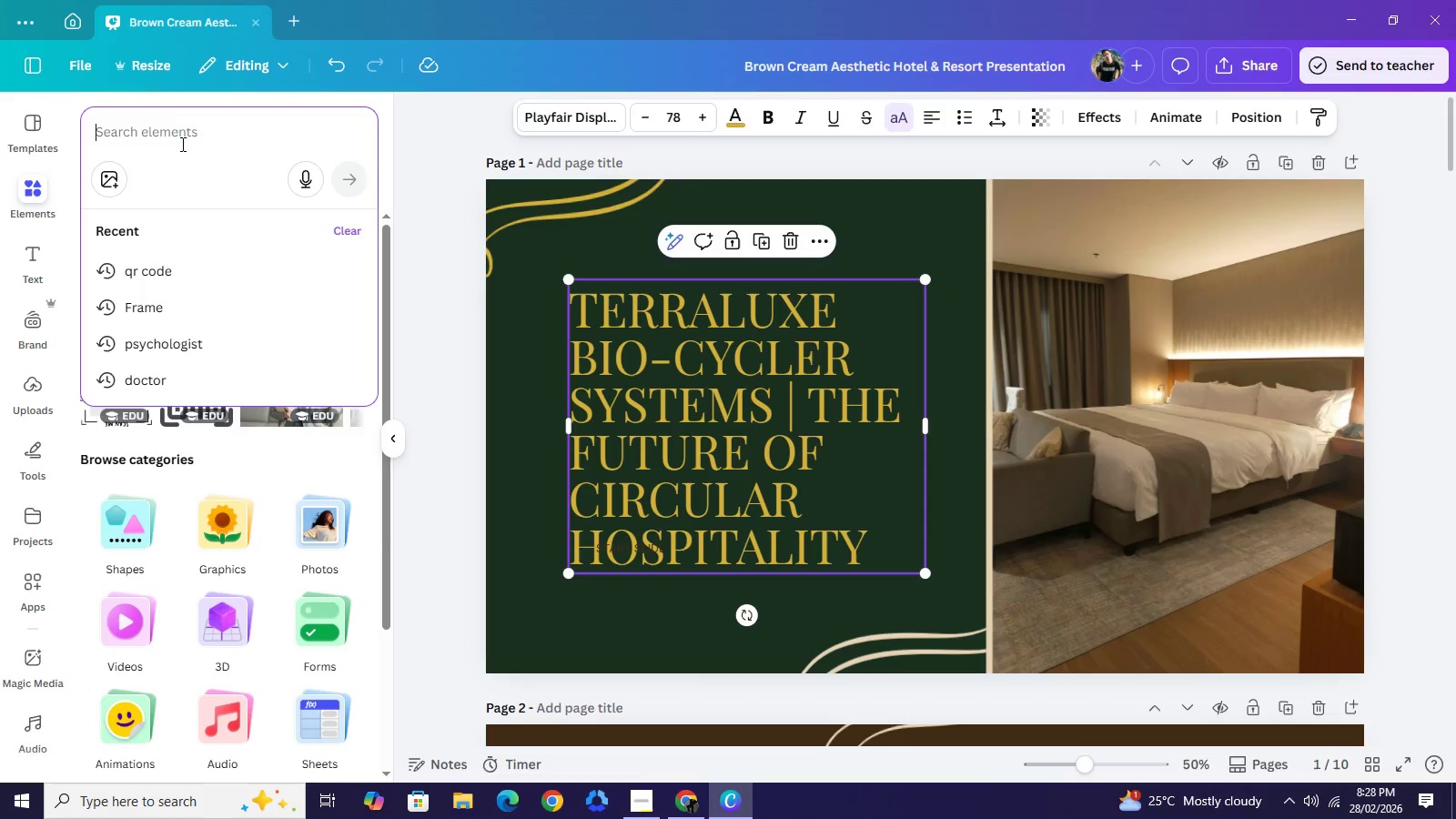 
type(a high-)
 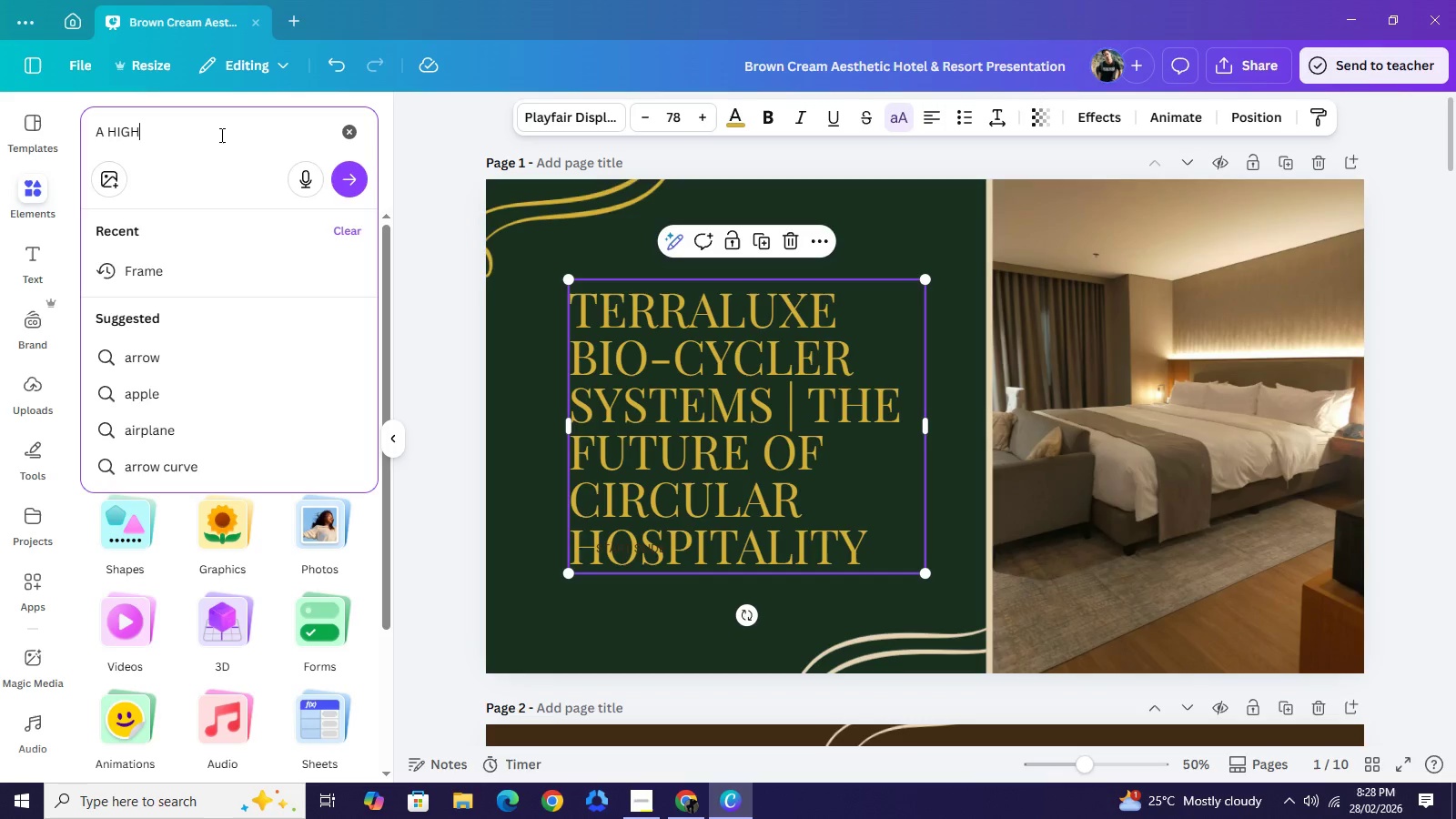 
type(resolution)
 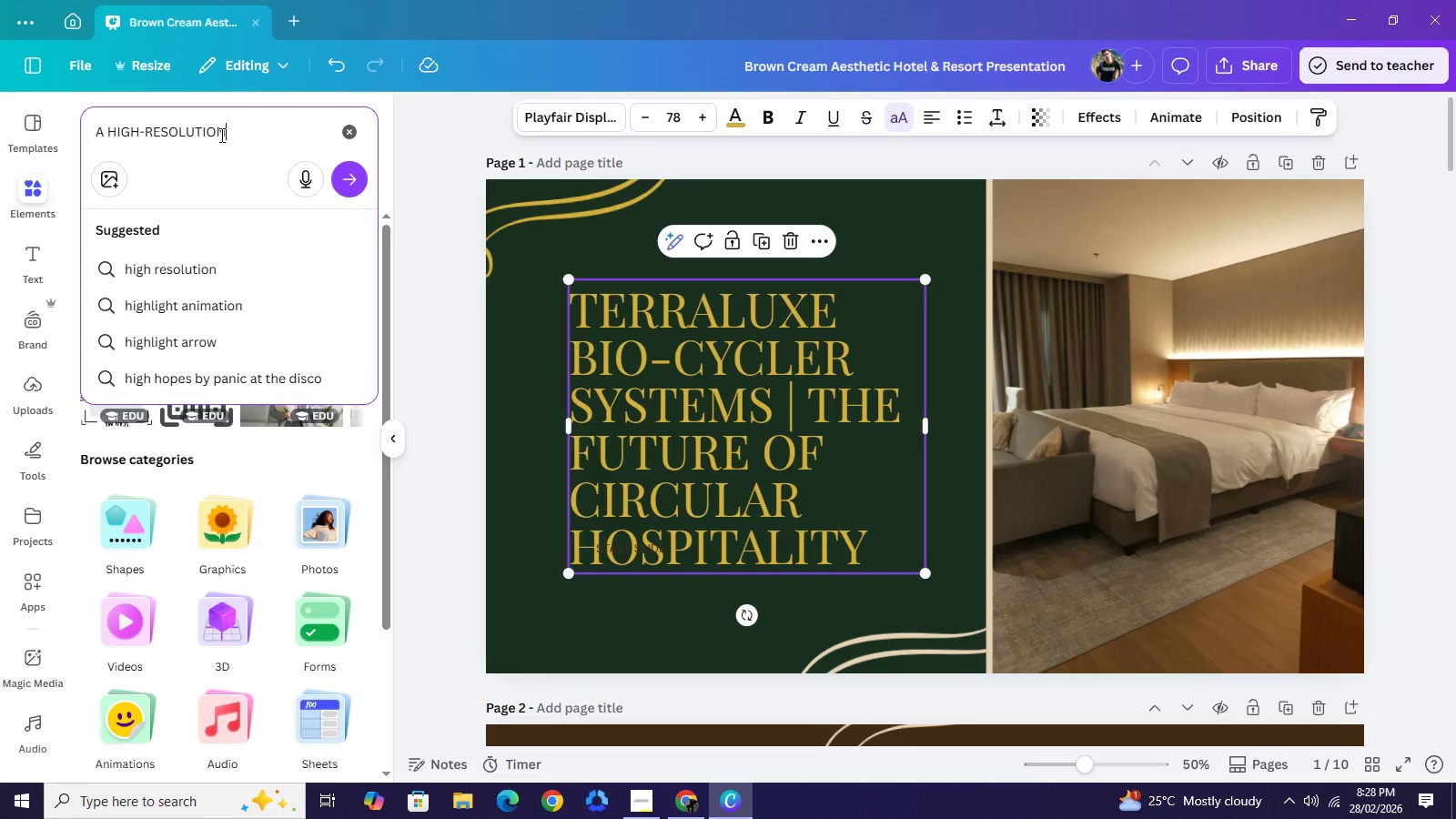 
type(, macro shot of a dew-drenced])
key(Backspace)
key(Backspace)
key(Backspace)
type(hed leaf or a minimalist)
 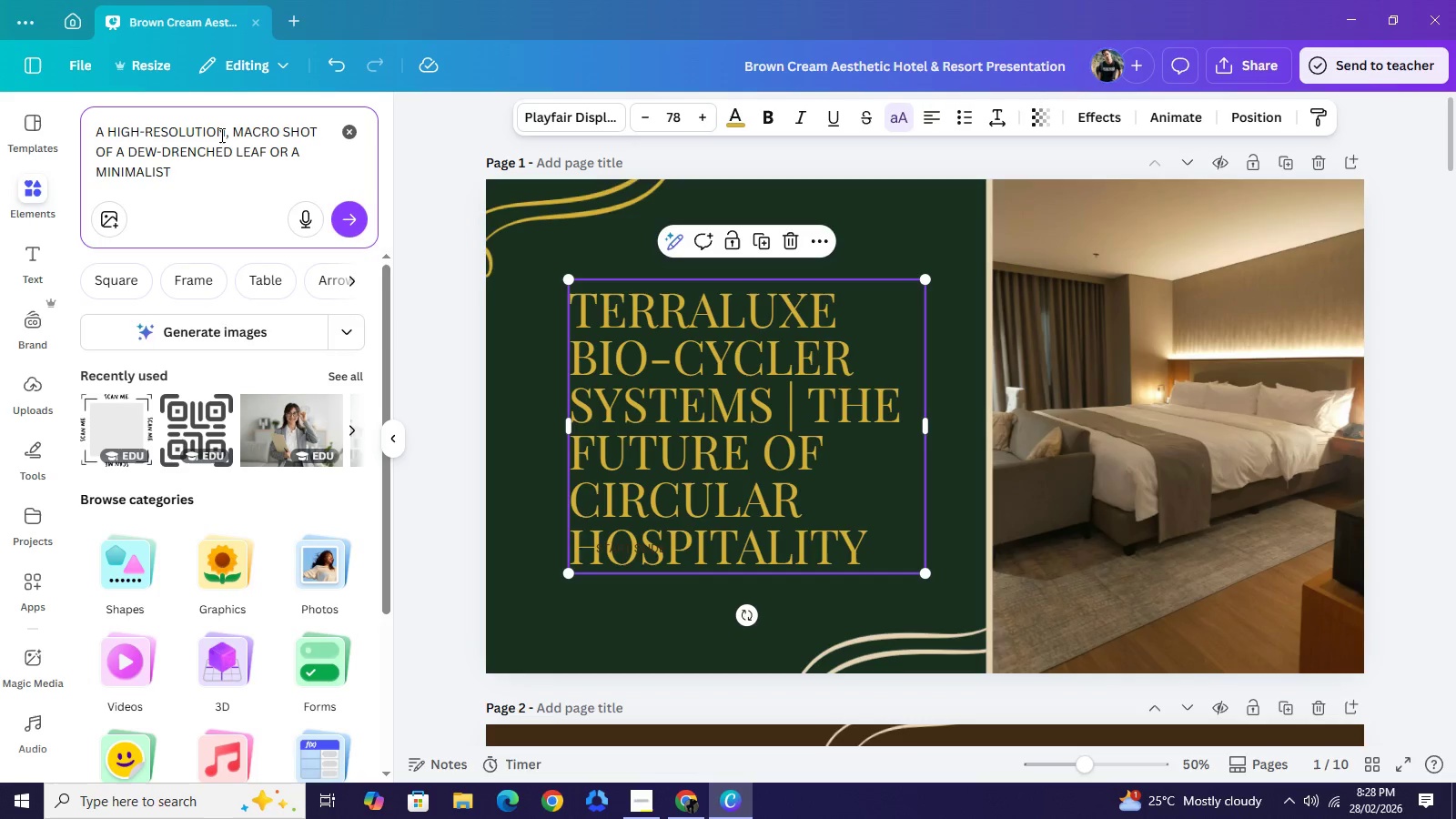 
type( mab)
 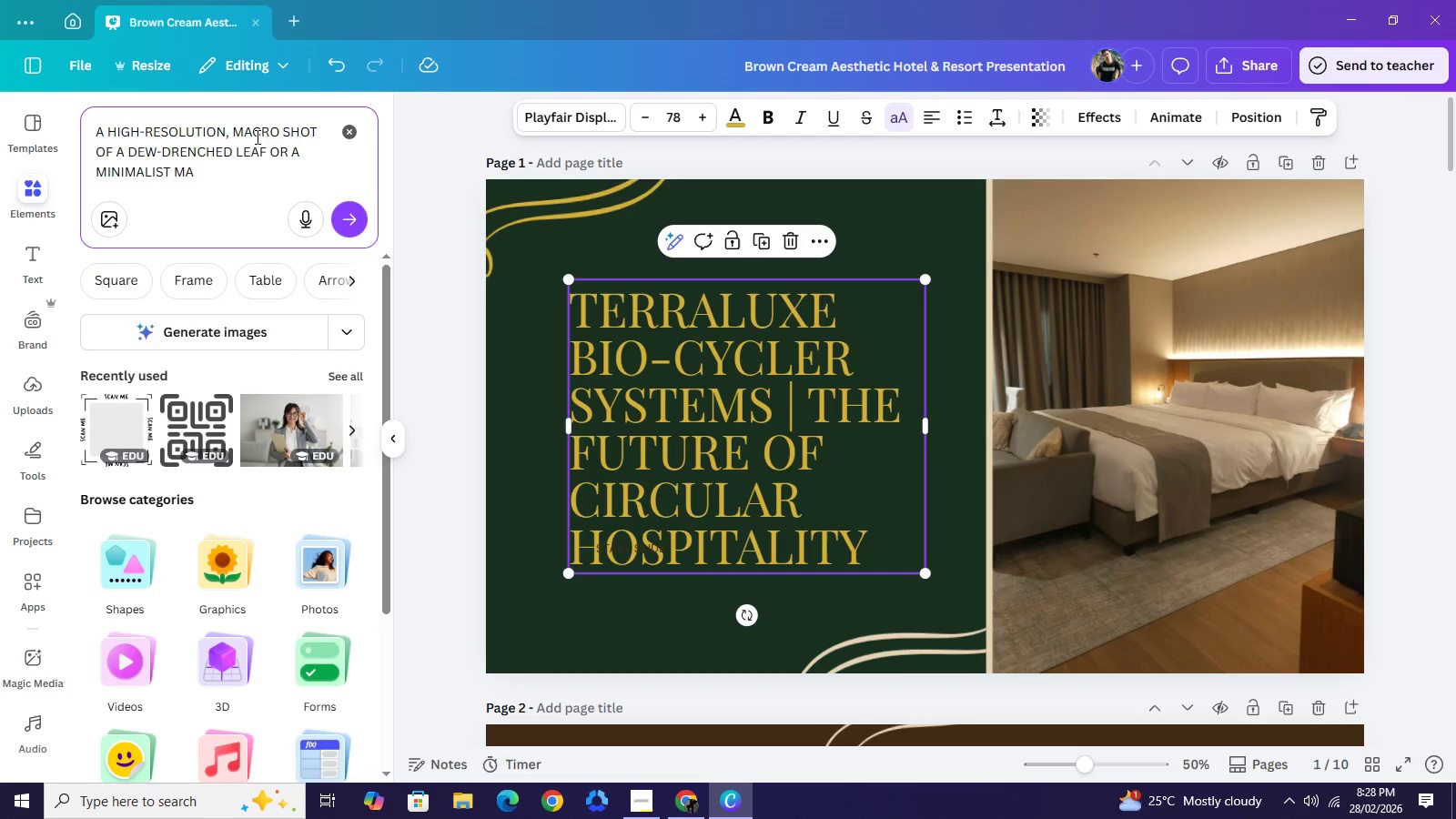 
key(Backspace)
type(rble lobby)
 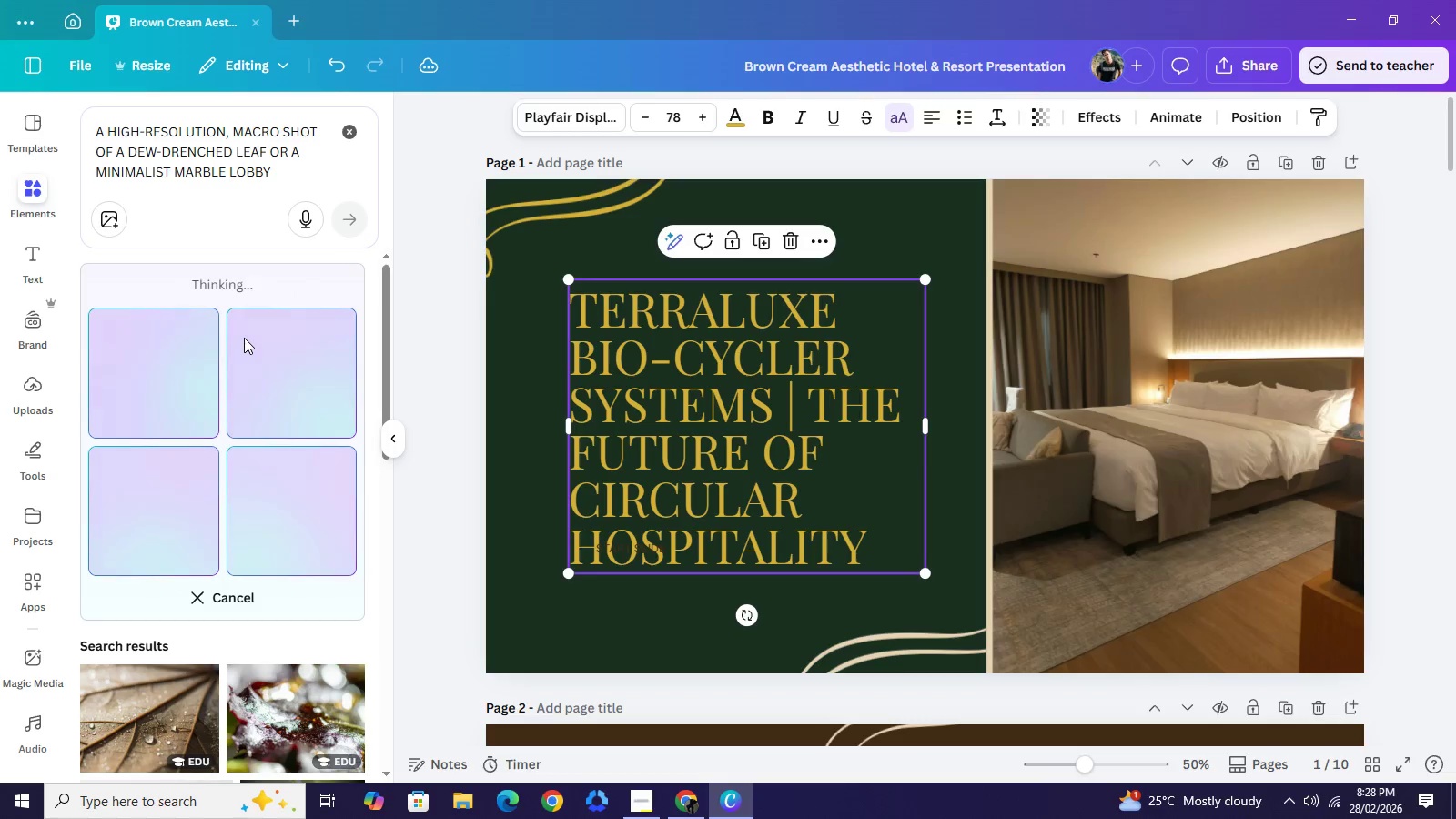 
wait(9.84)
 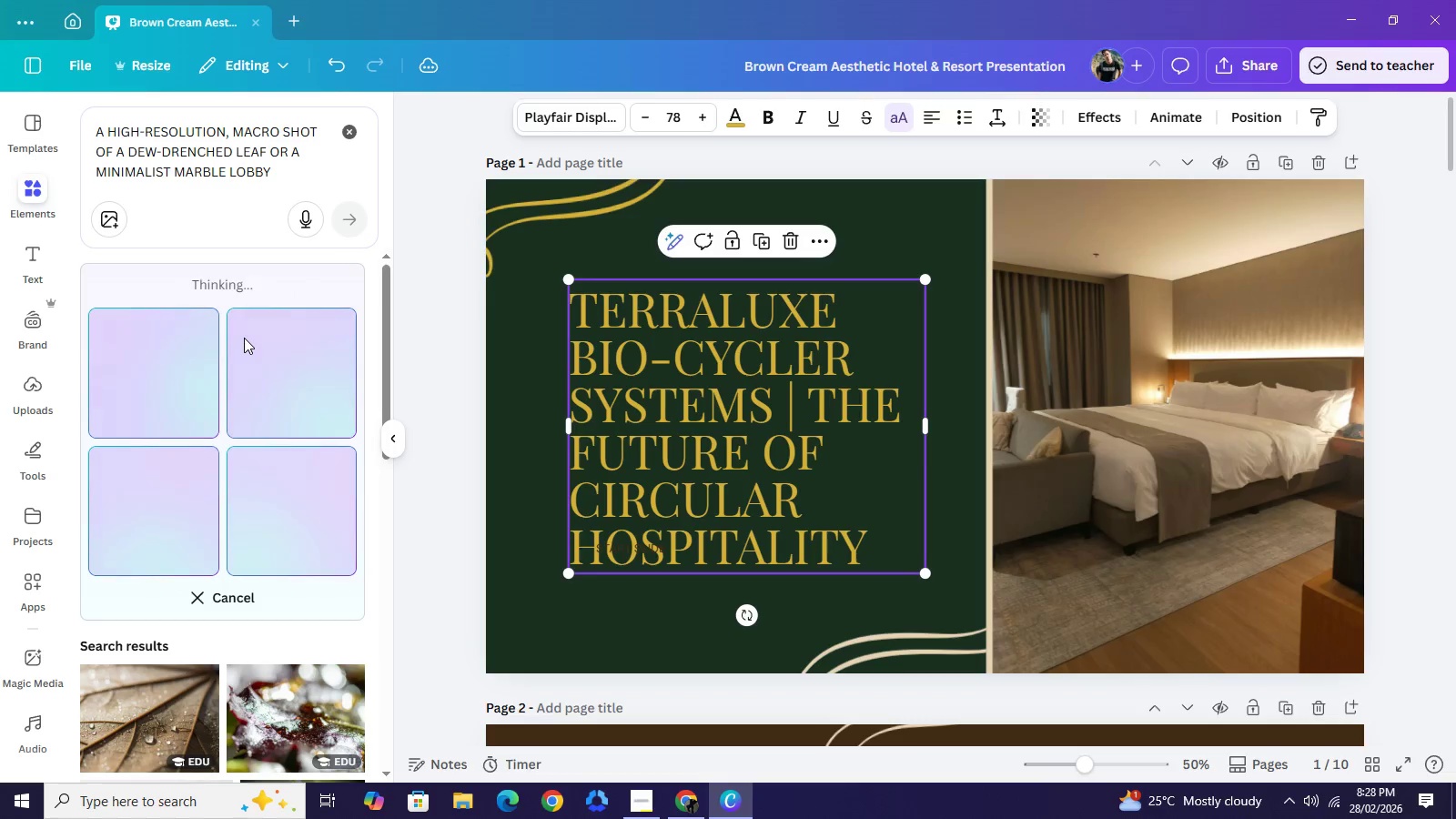 
left_click([928, 662])
 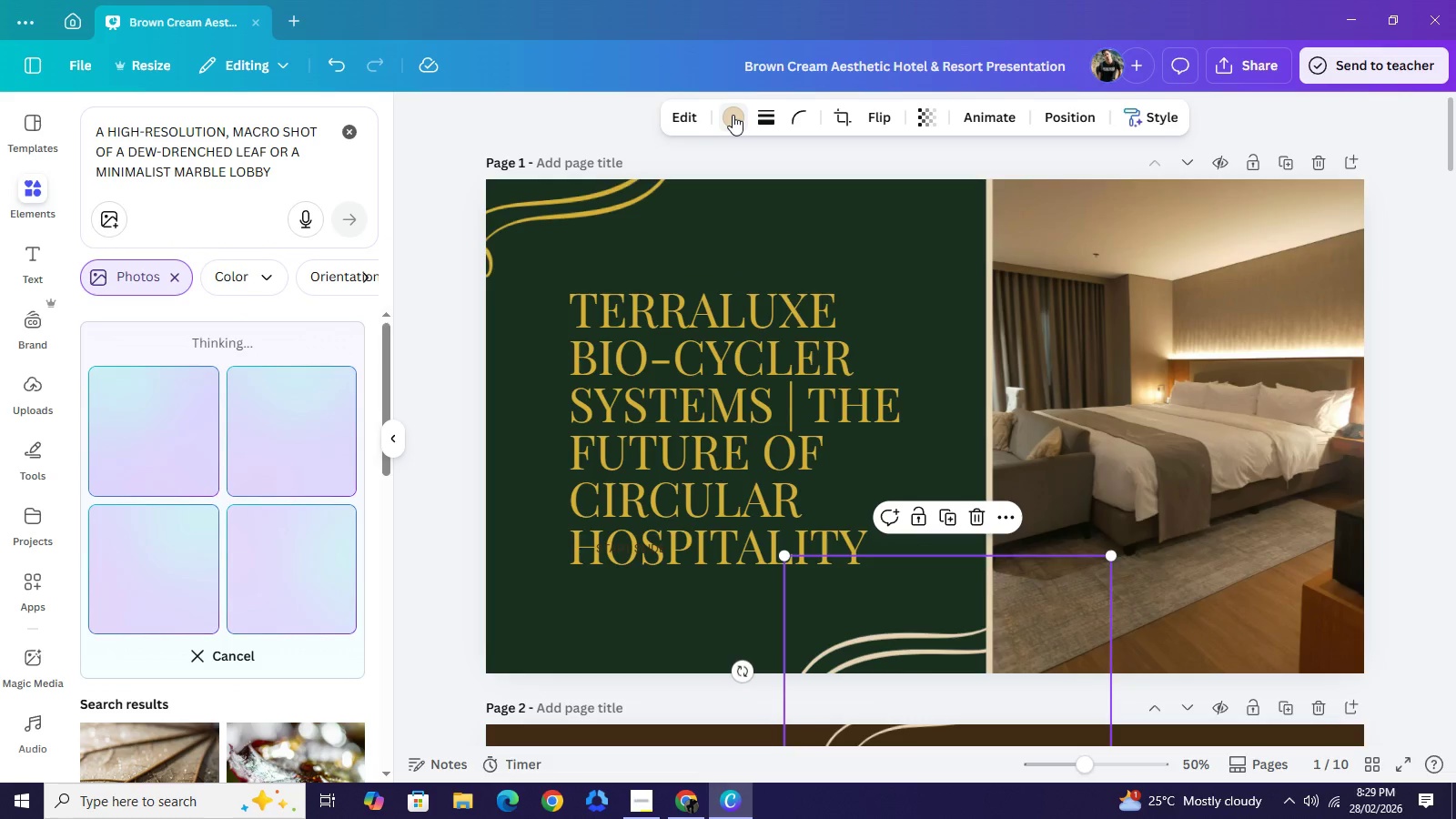 
left_click([733, 115])
 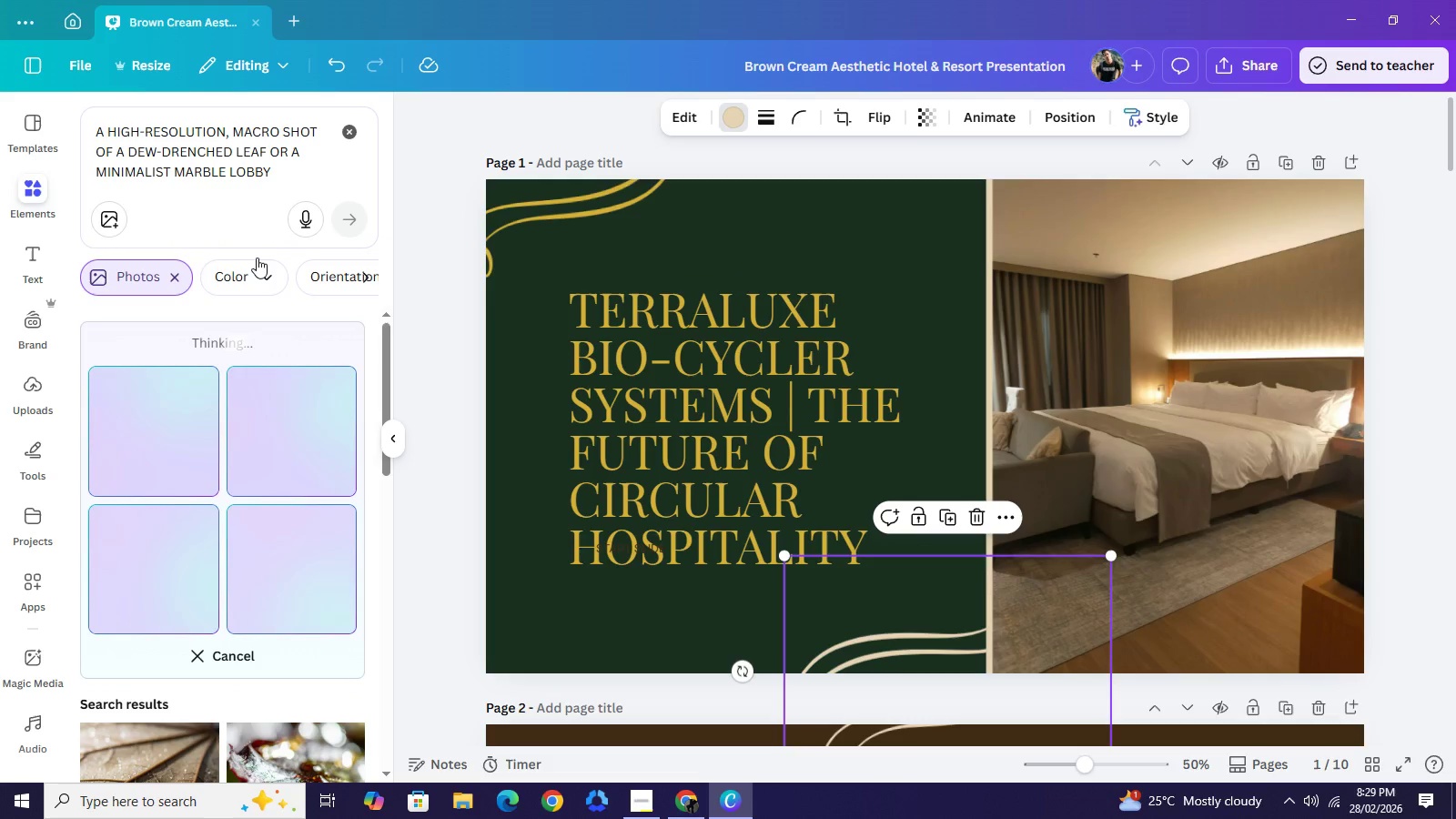 
mouse_move([285, 254])
 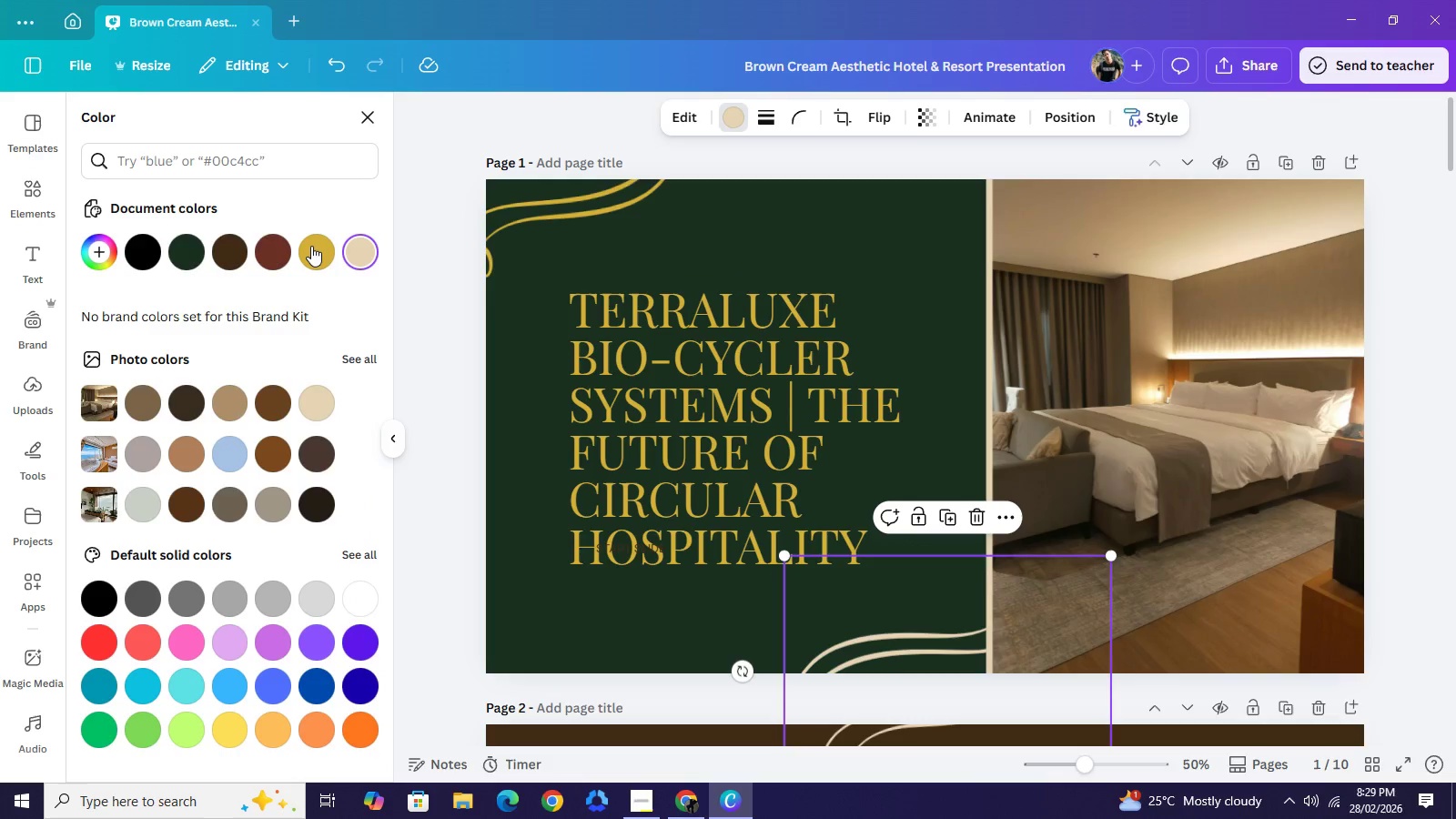 
left_click([311, 246])
 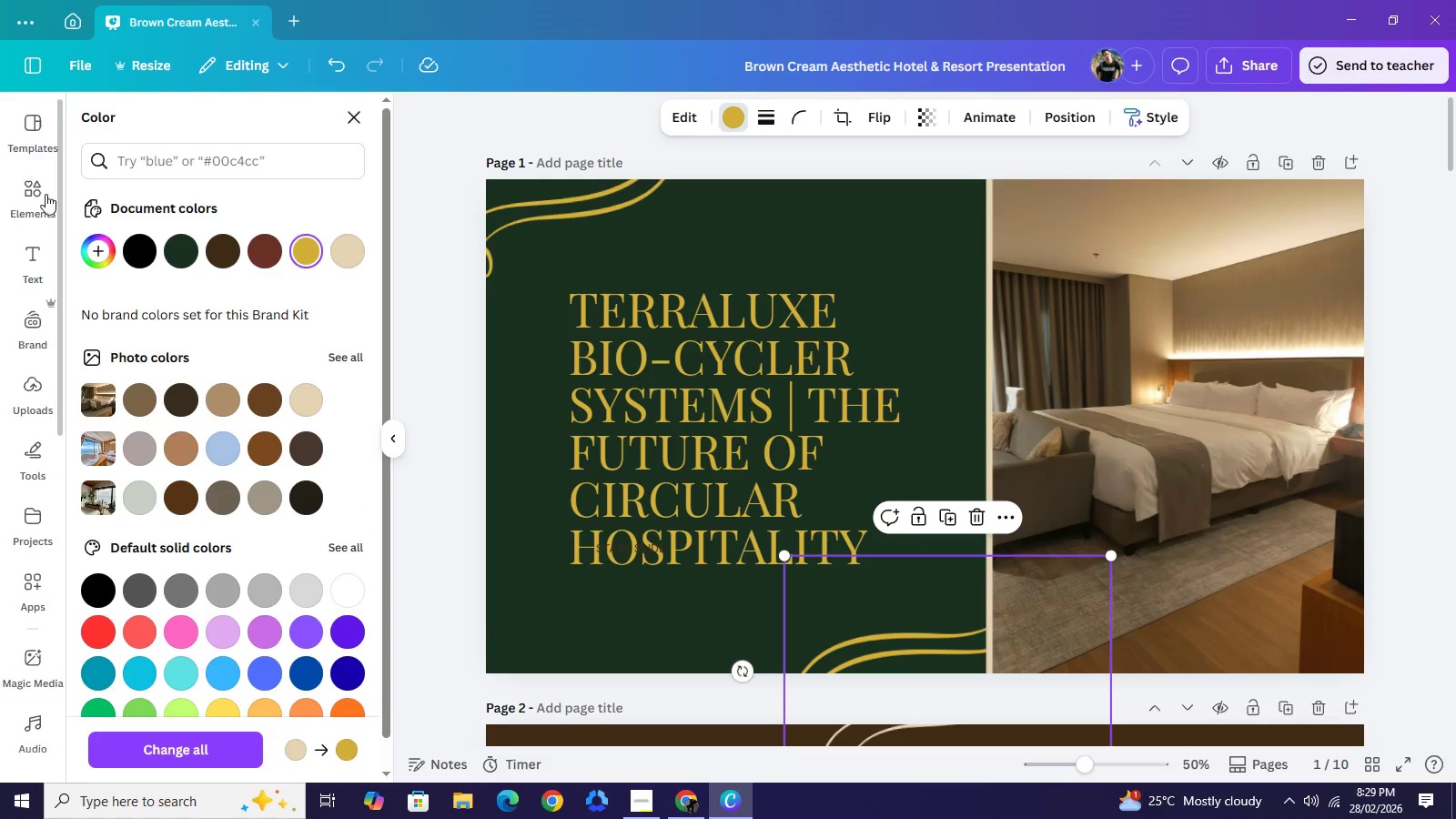 
mouse_move([75, 215])
 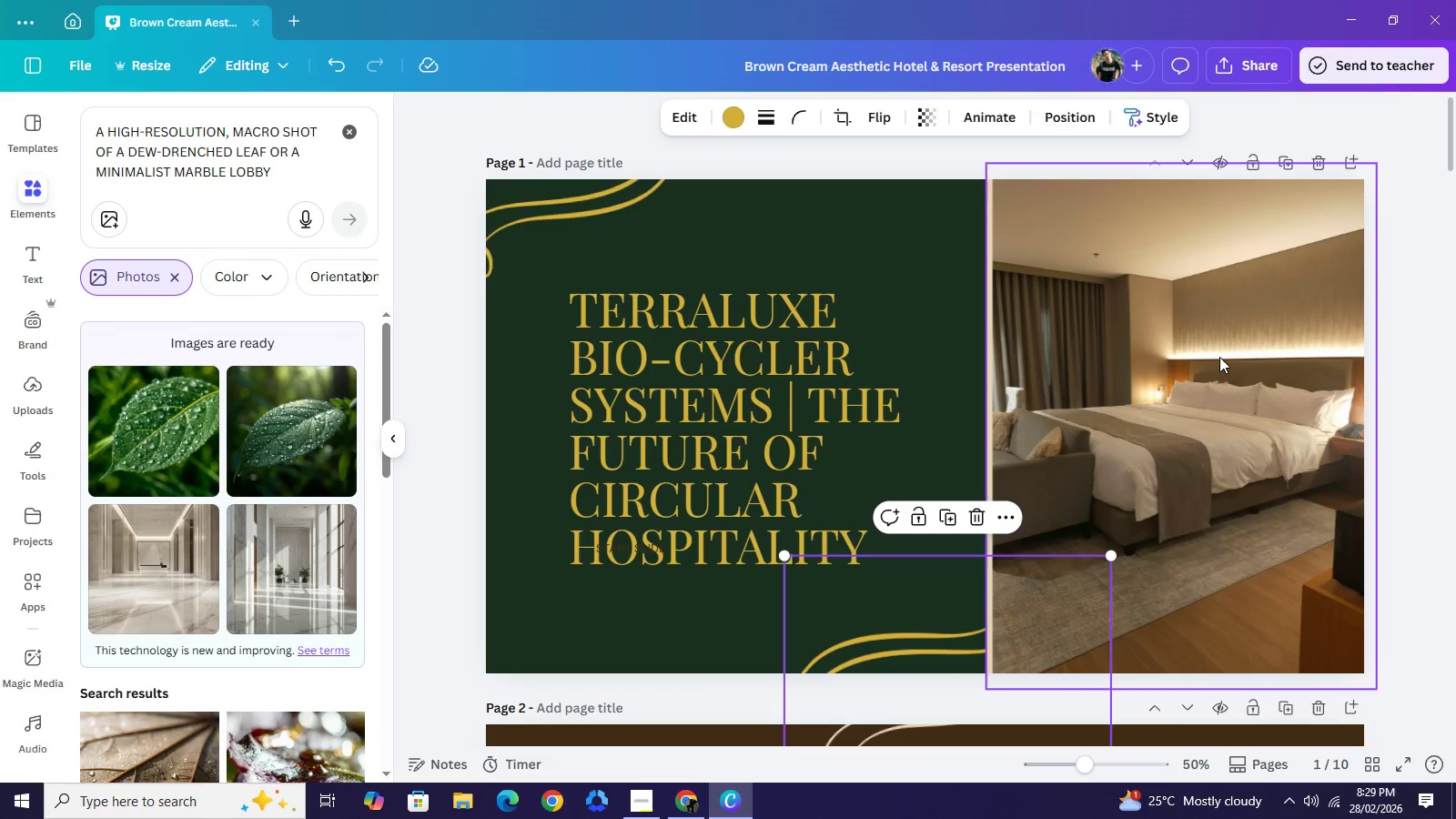 
left_click([1219, 357])
 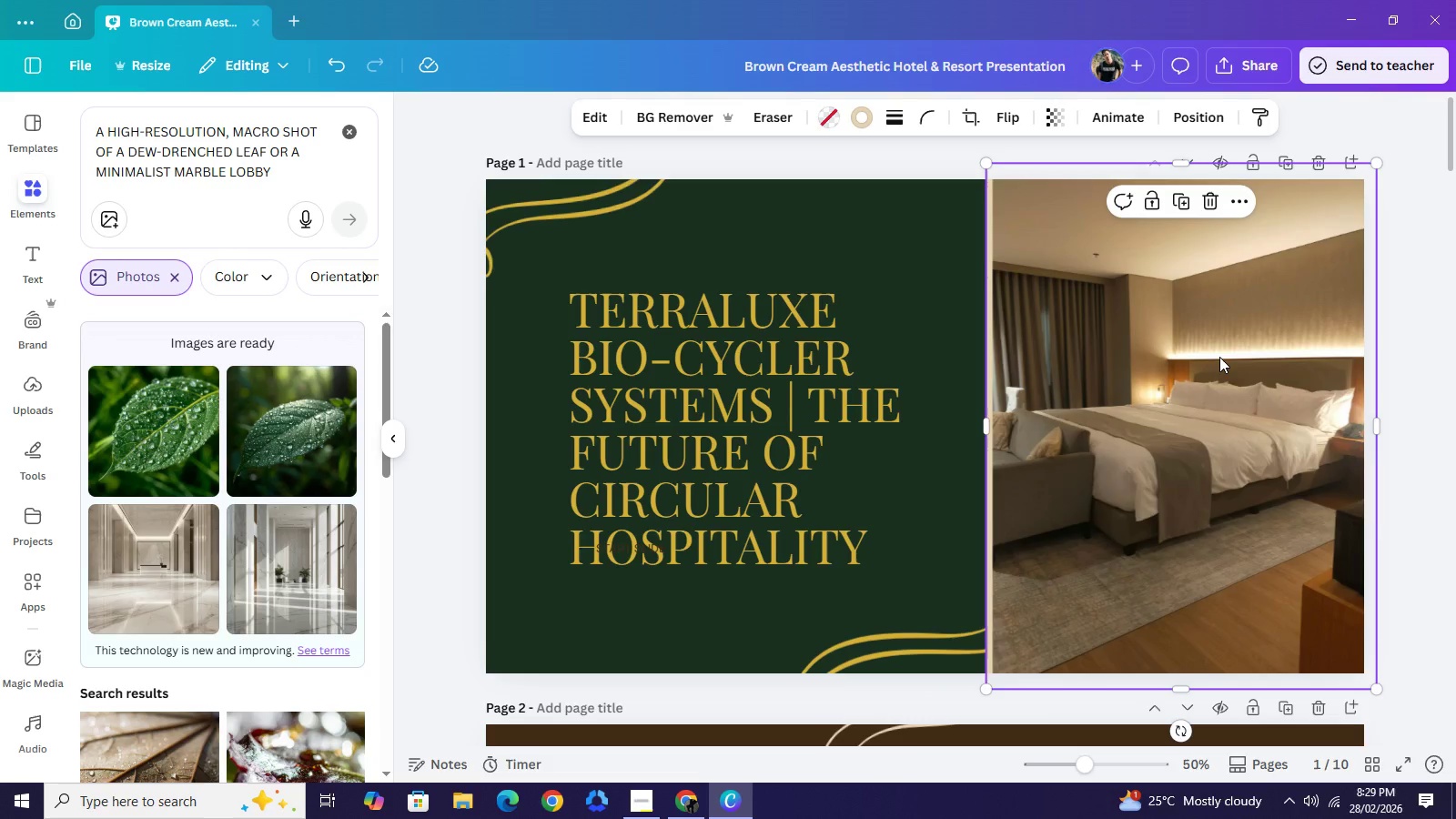 
key(Backspace)
 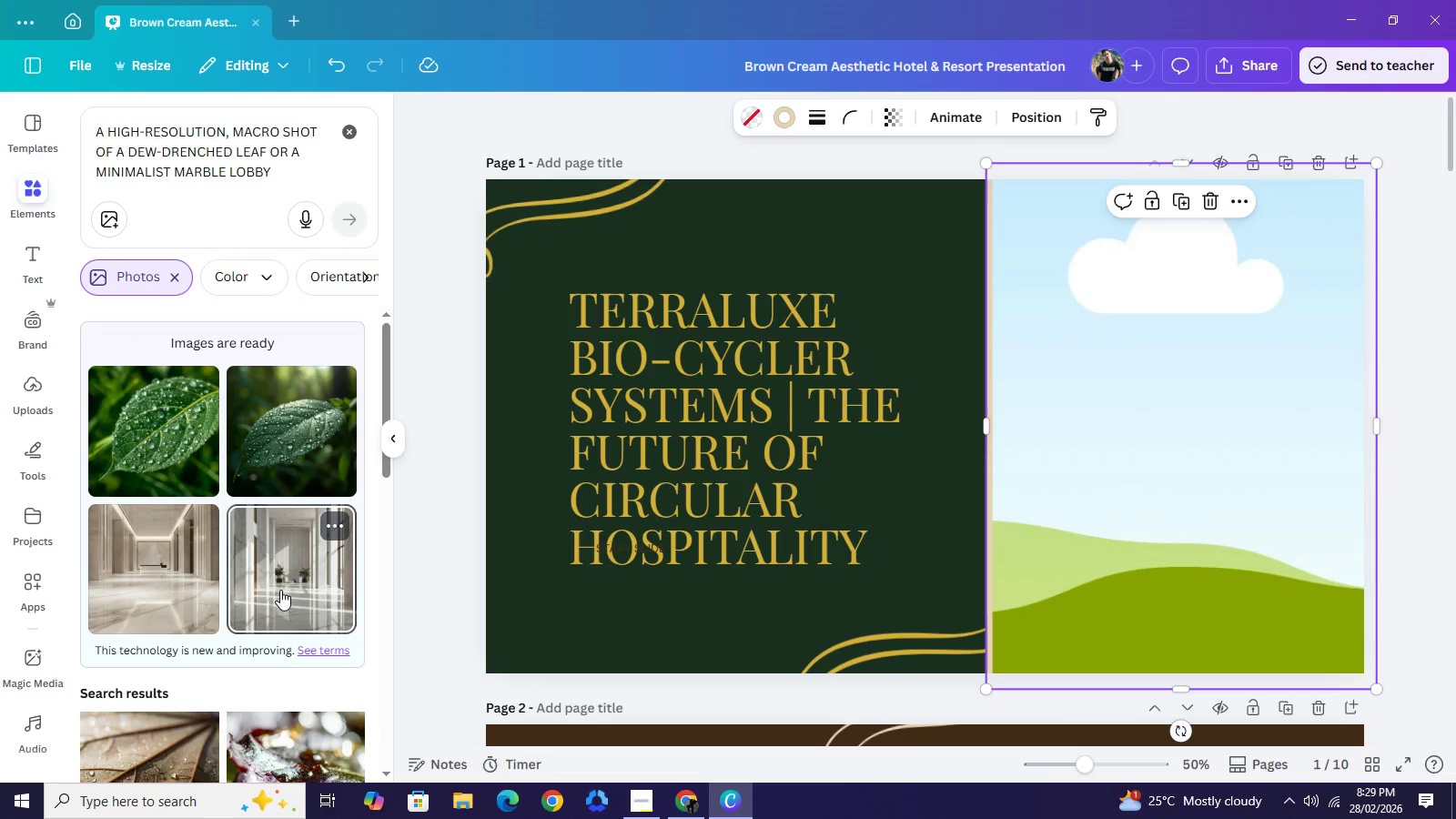 
left_click([280, 572])
 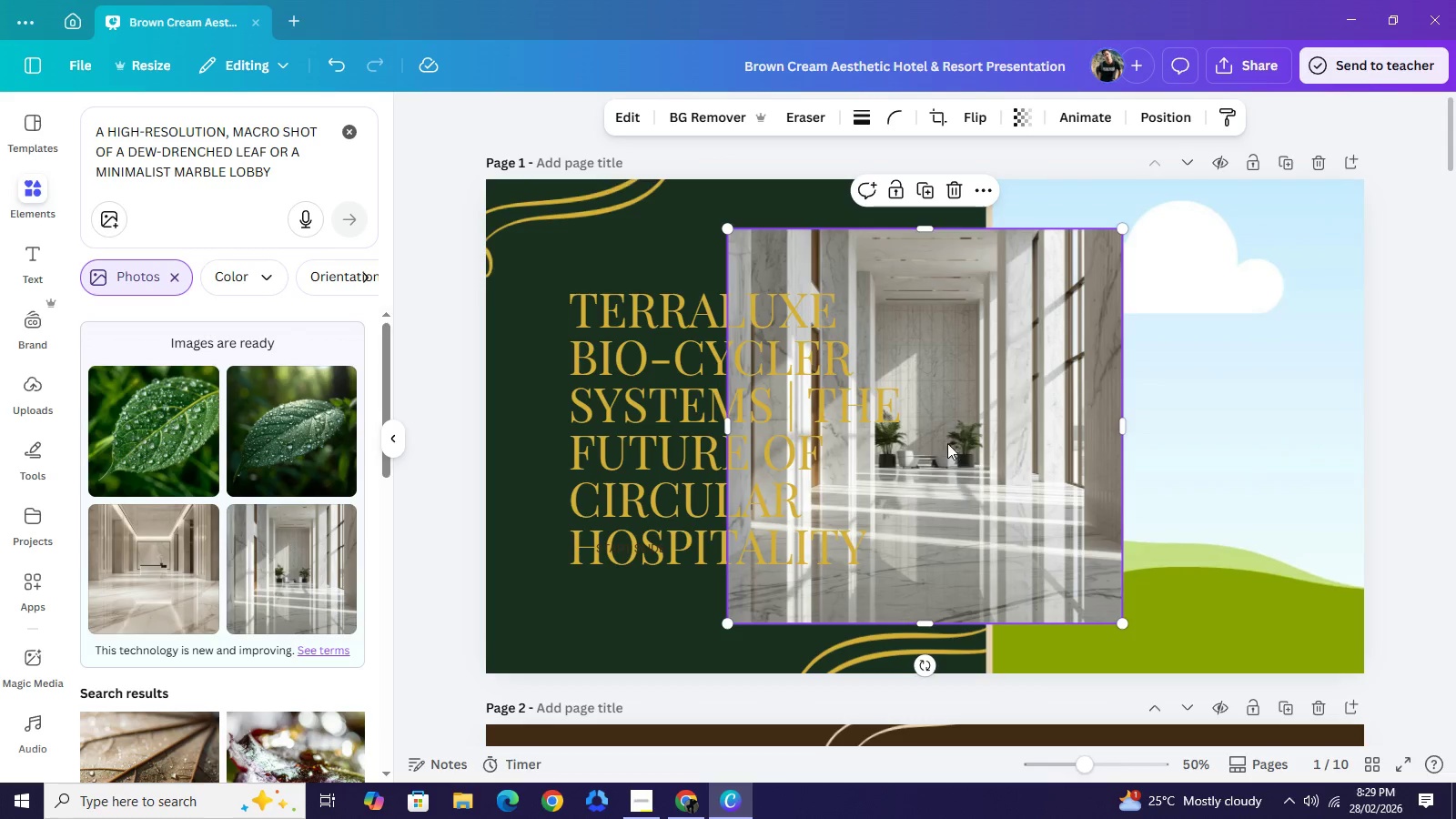 
left_click_drag(start_coordinate=[938, 443], to_coordinate=[1146, 432])
 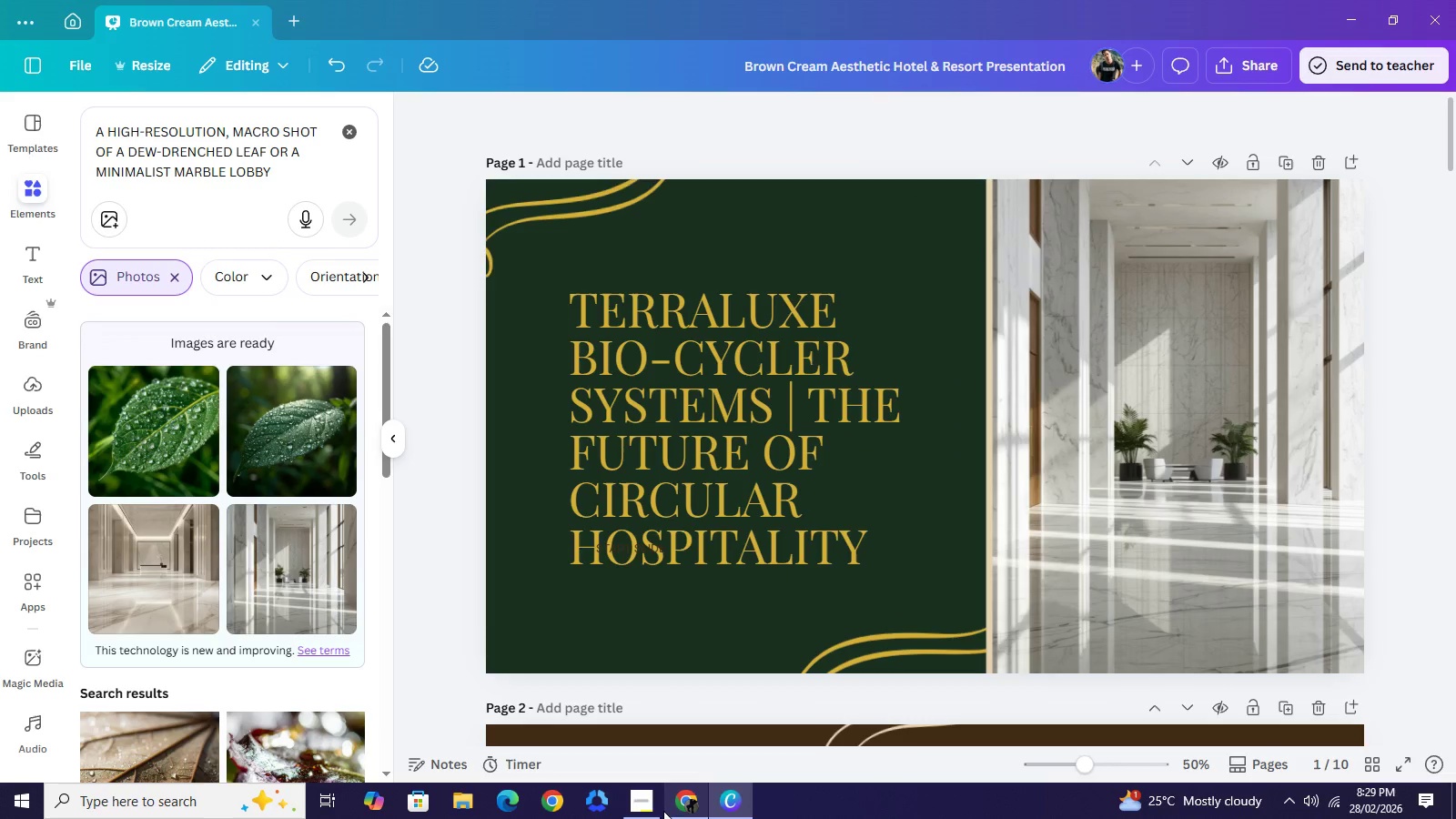 
wait(5.75)
 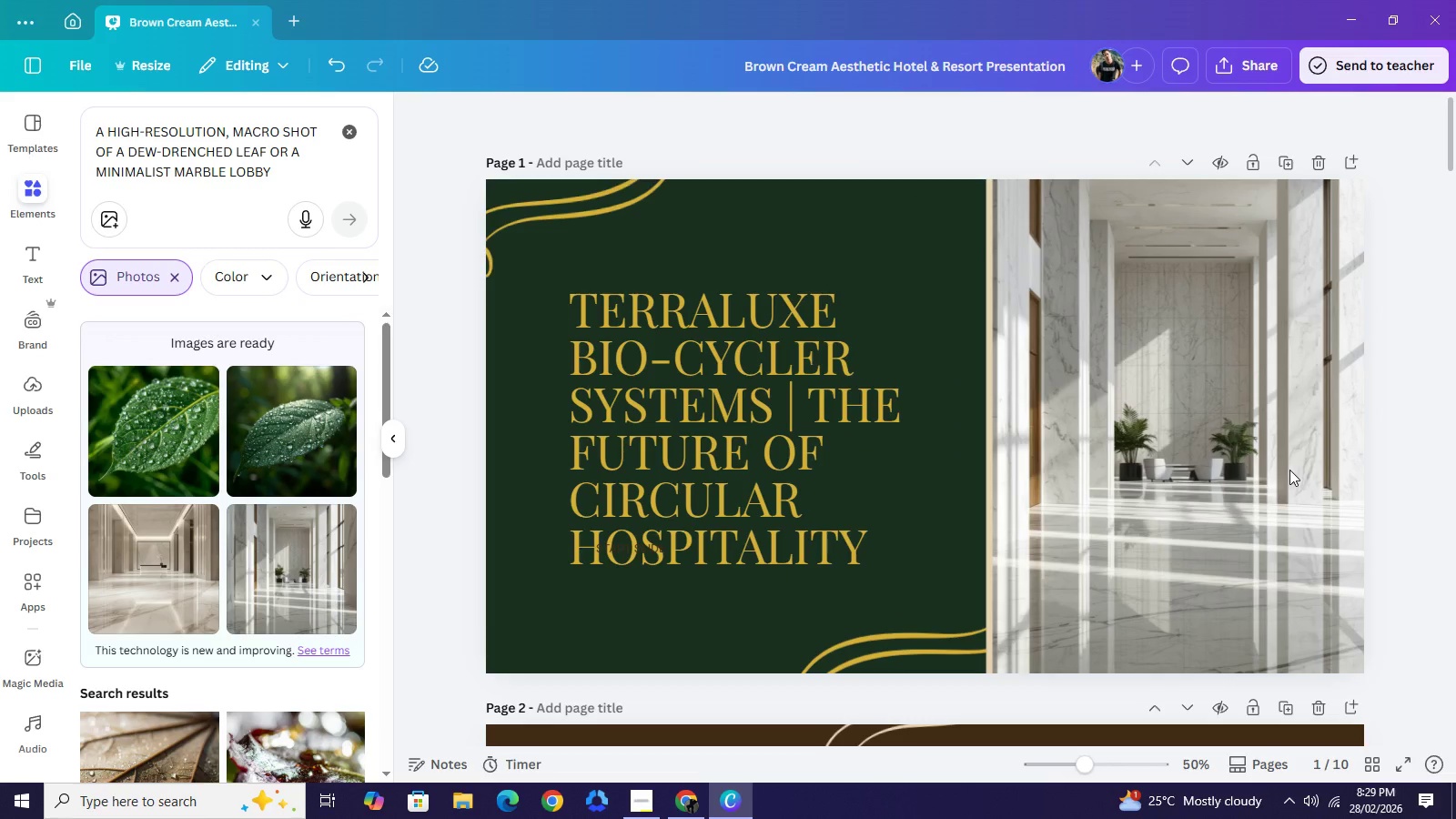 
left_click([679, 798])
 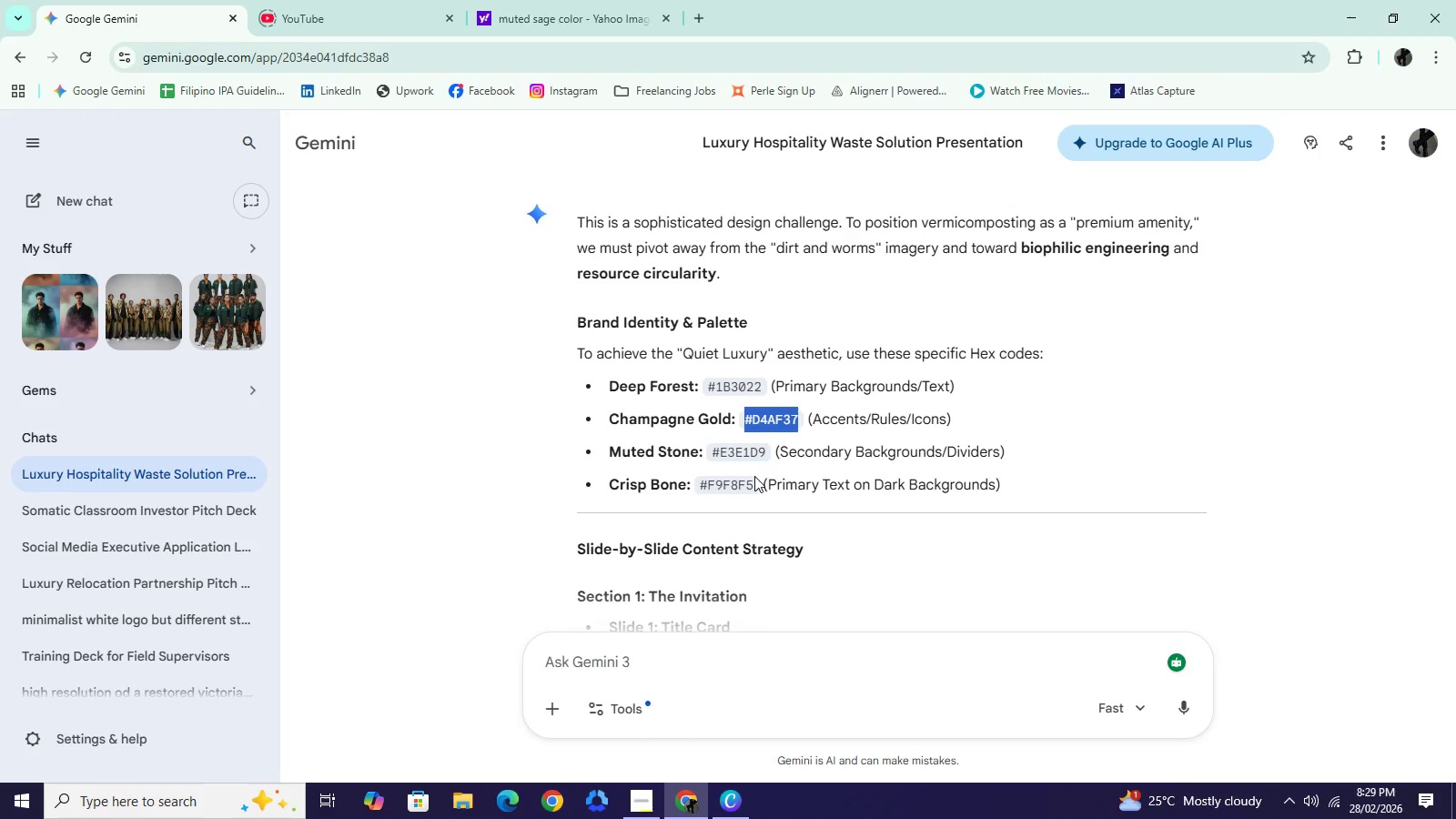 
wait(6.62)
 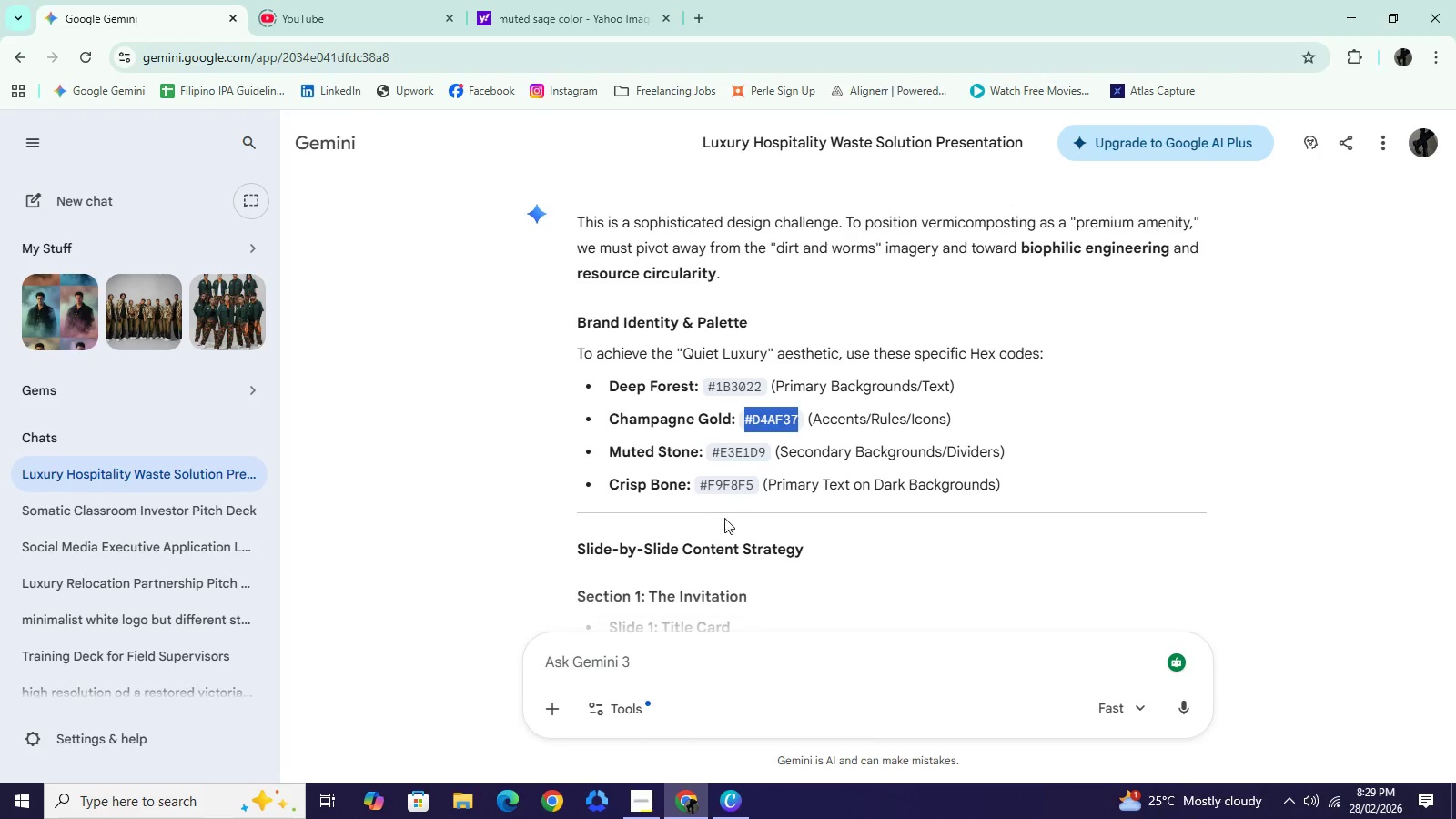 
scroll: coordinate [761, 482], scroll_direction: down, amount: 1.0
 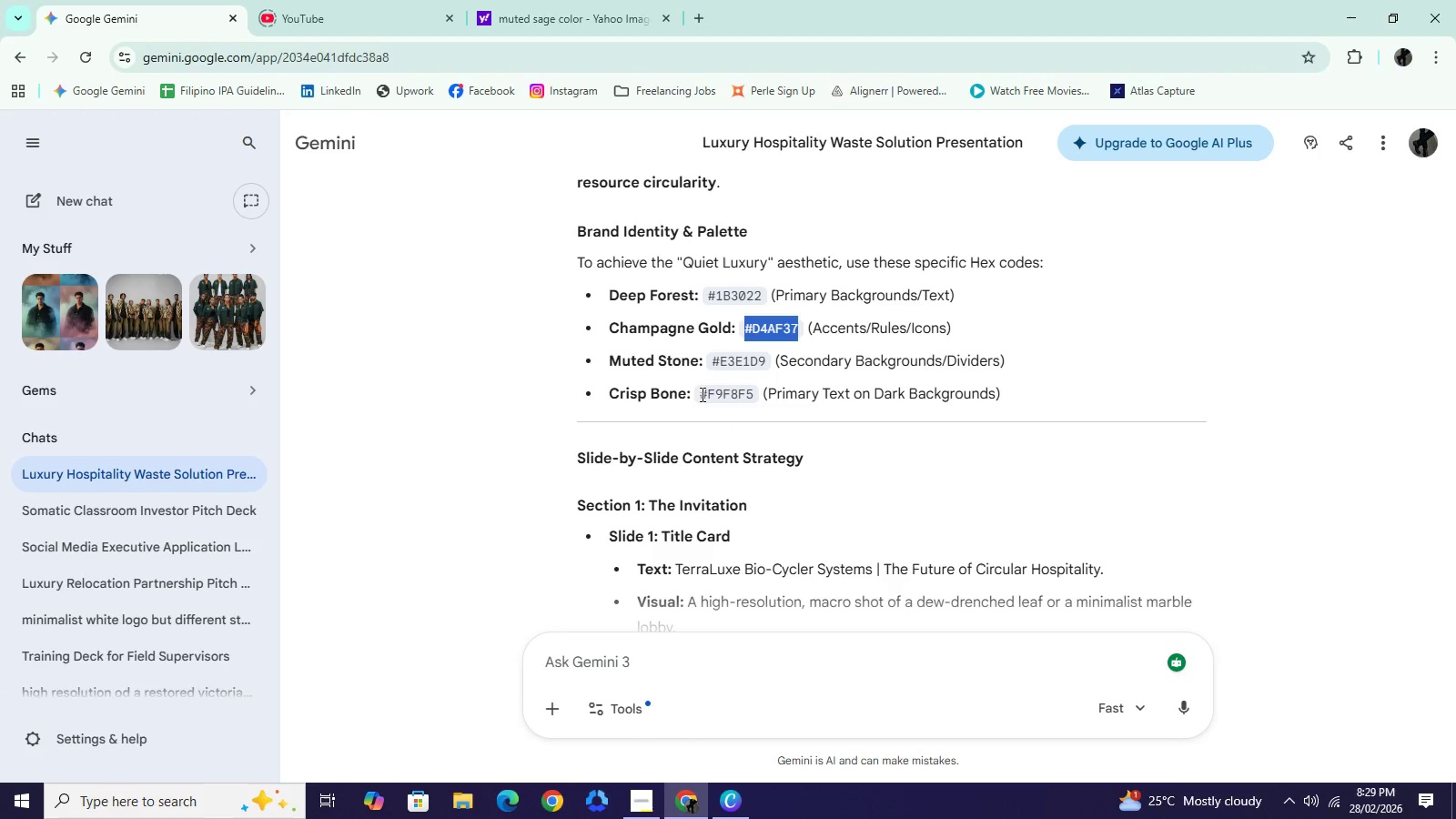 
left_click_drag(start_coordinate=[699, 394], to_coordinate=[752, 394])
 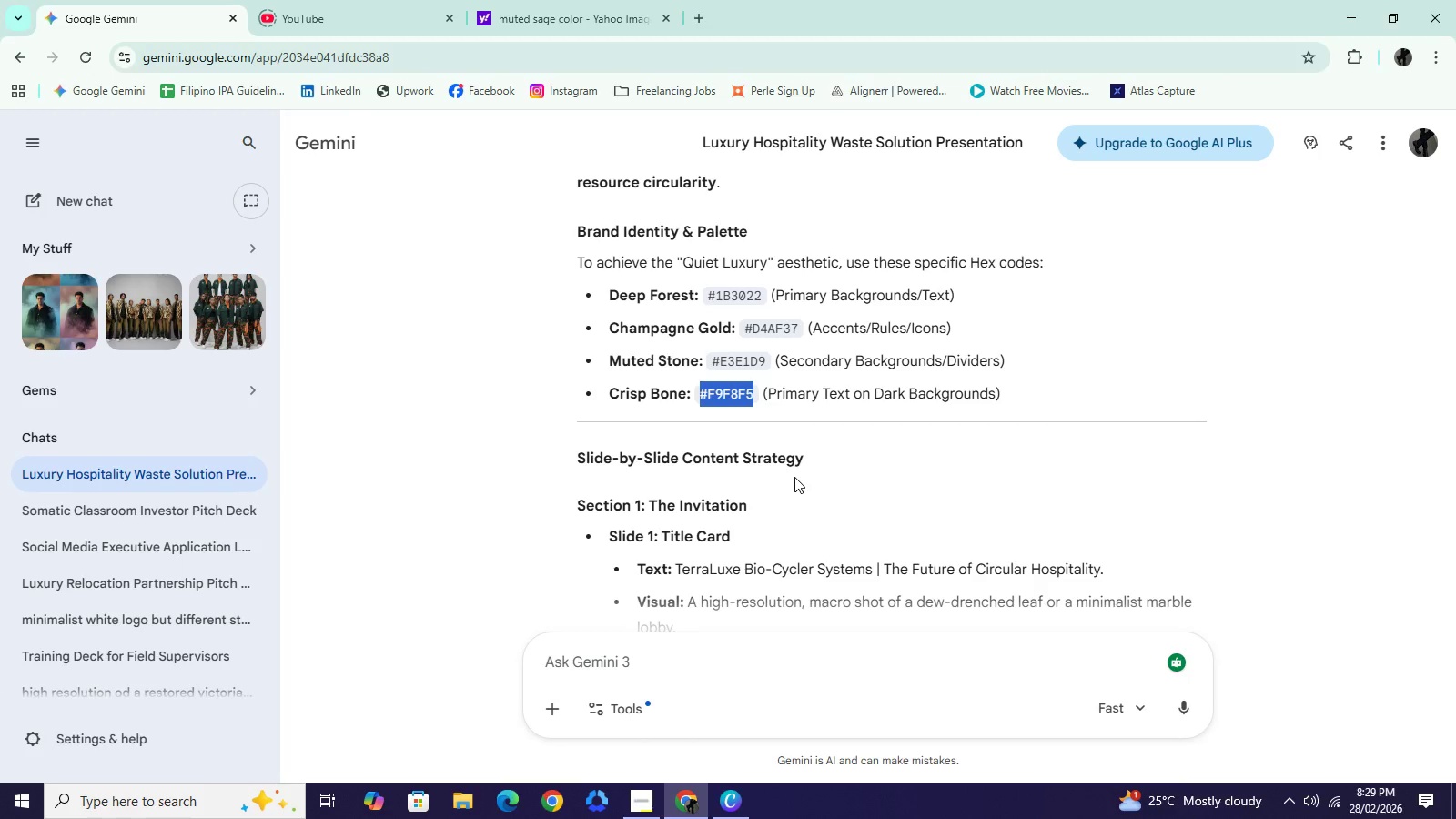 
key(Control+C)
 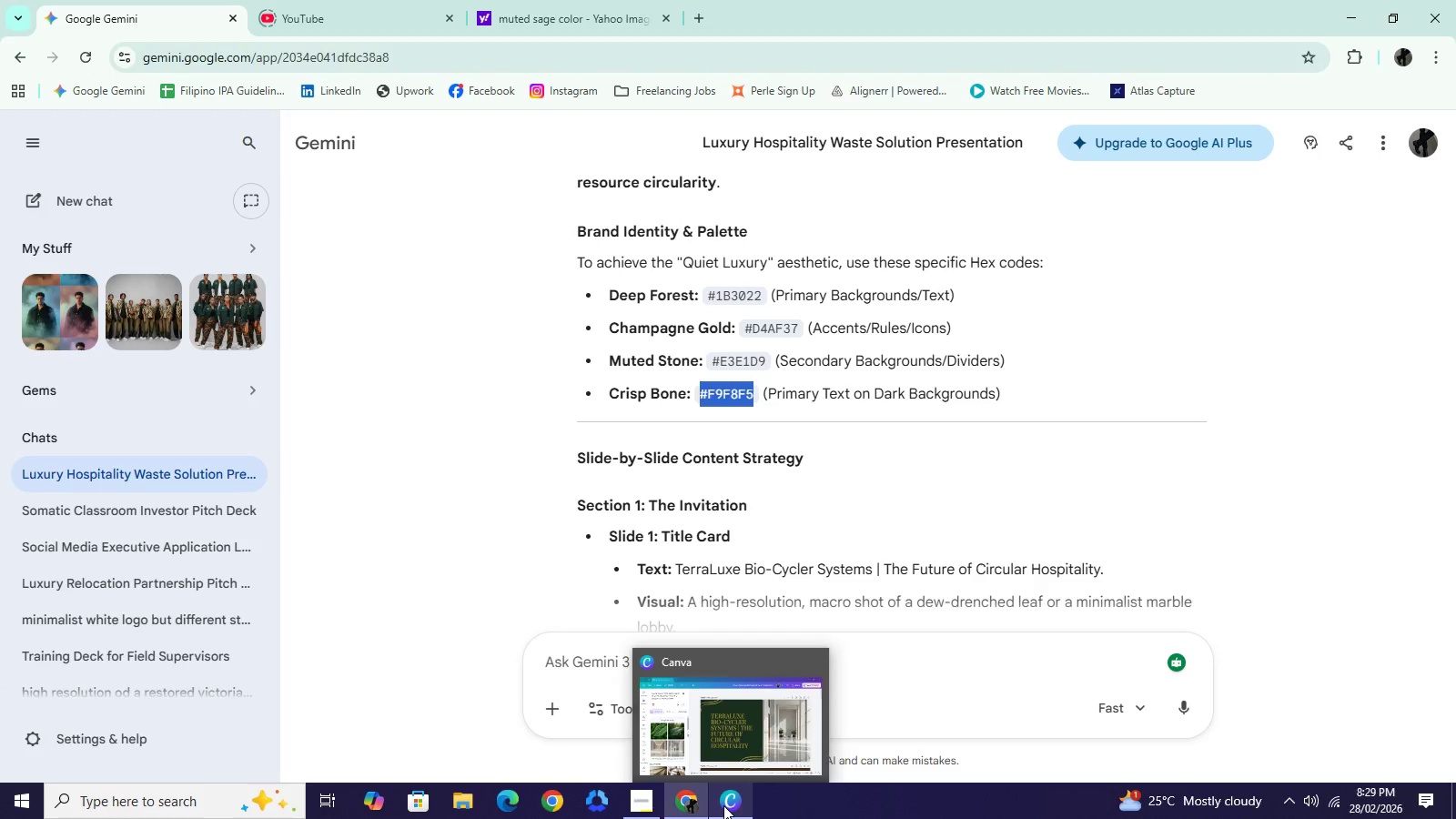 
left_click([723, 805])
 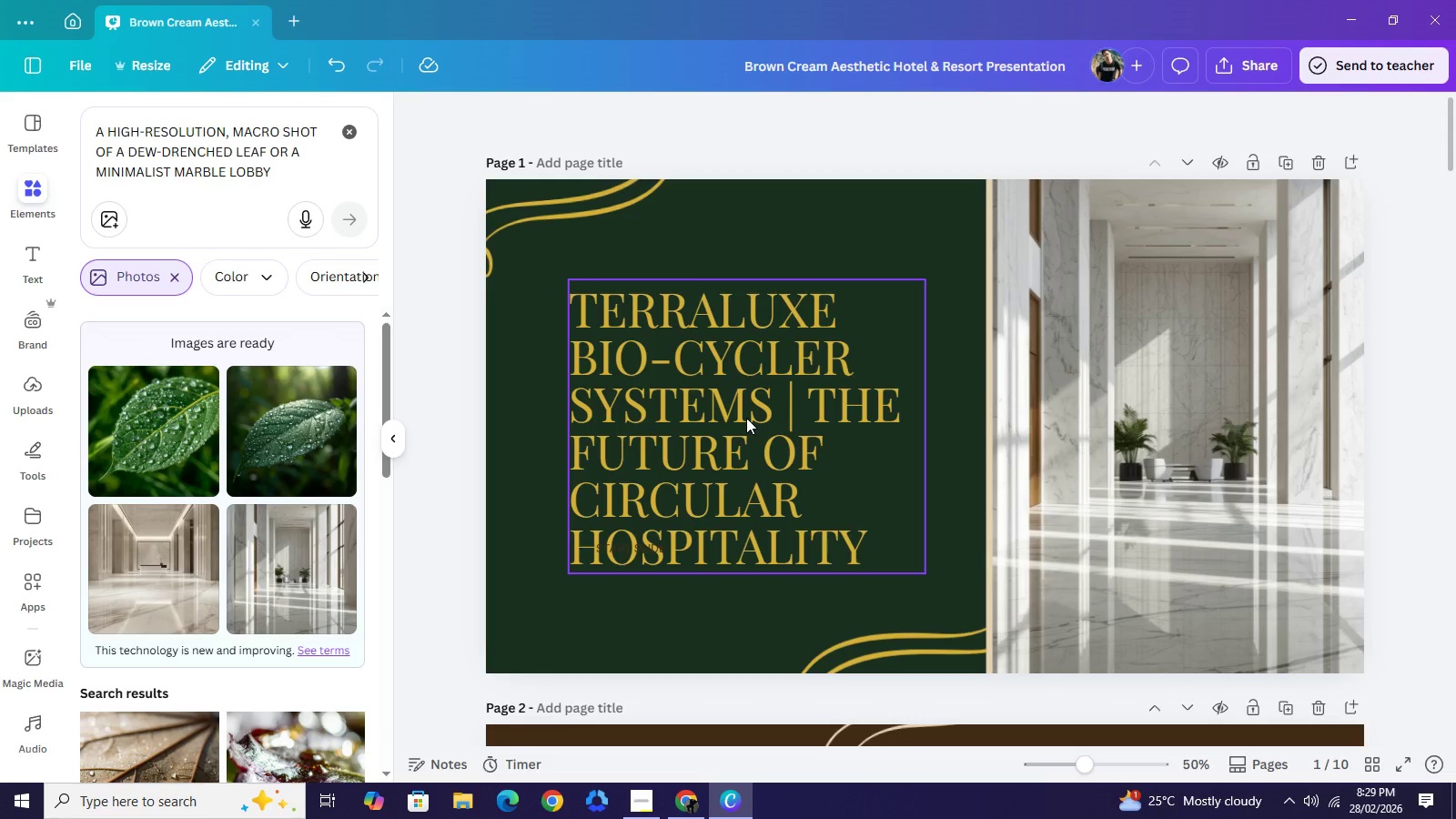 
left_click([746, 418])
 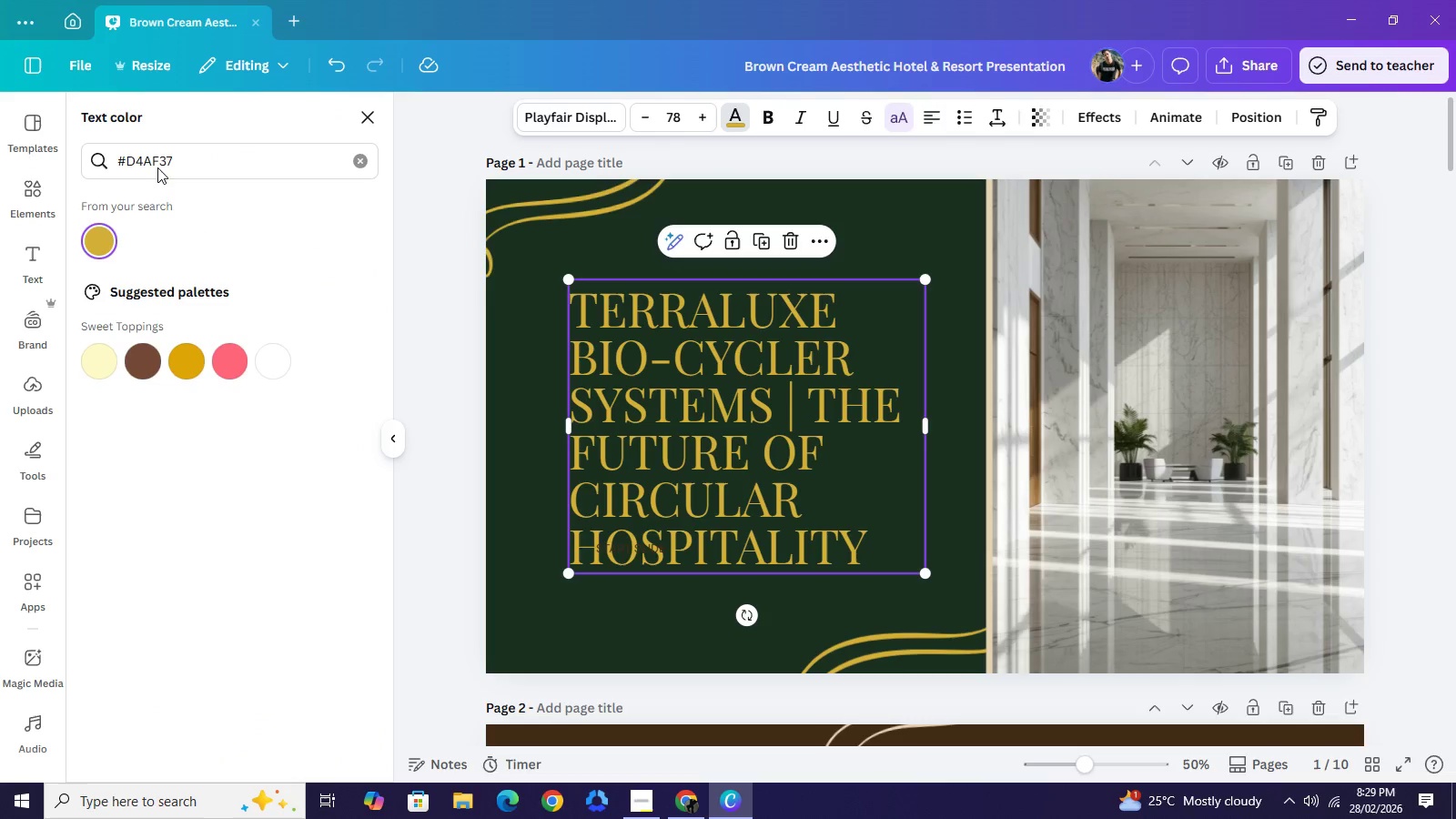 
double_click([157, 166])
 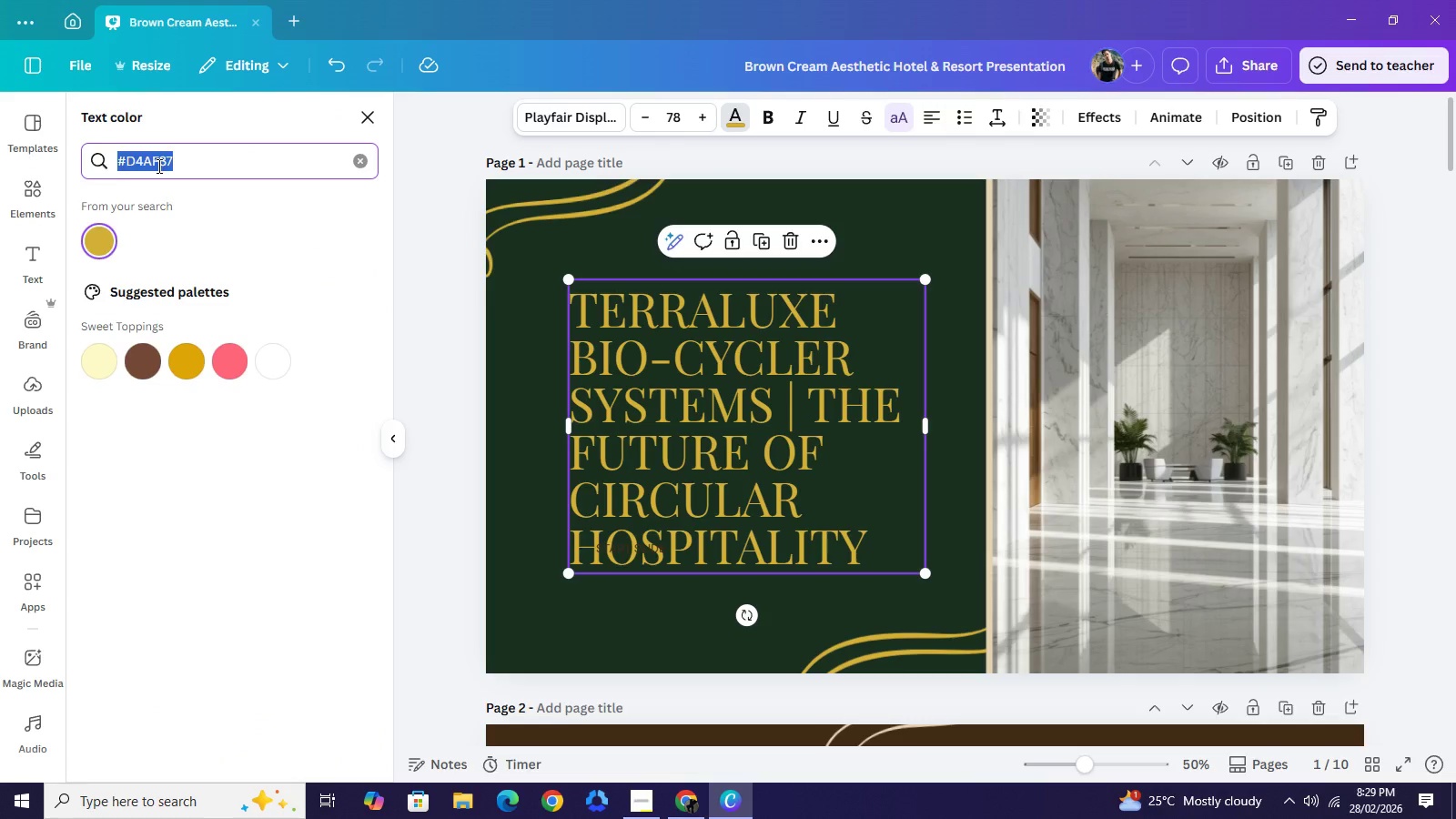 
triple_click([157, 166])
 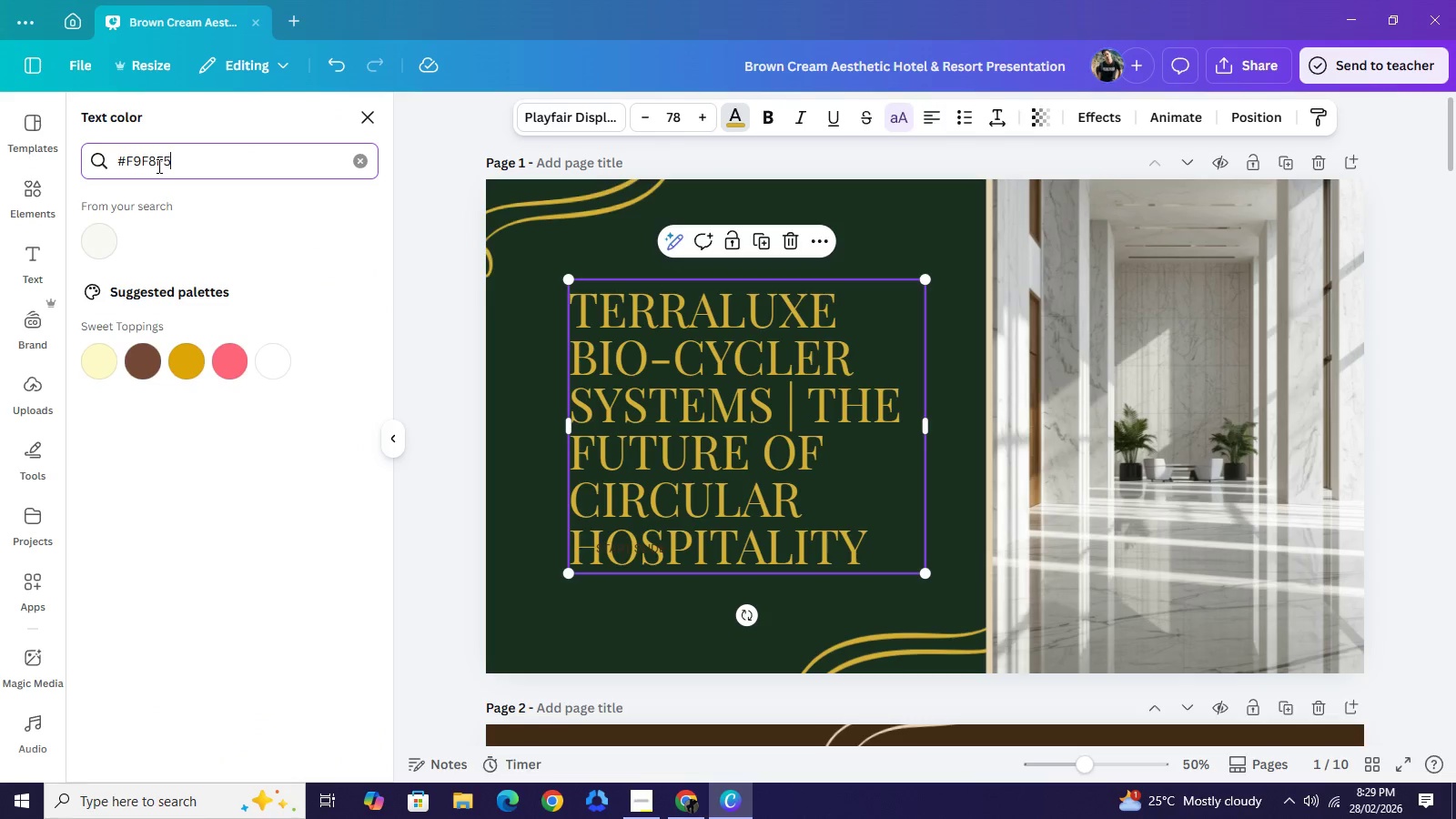 
key(Control+V)
 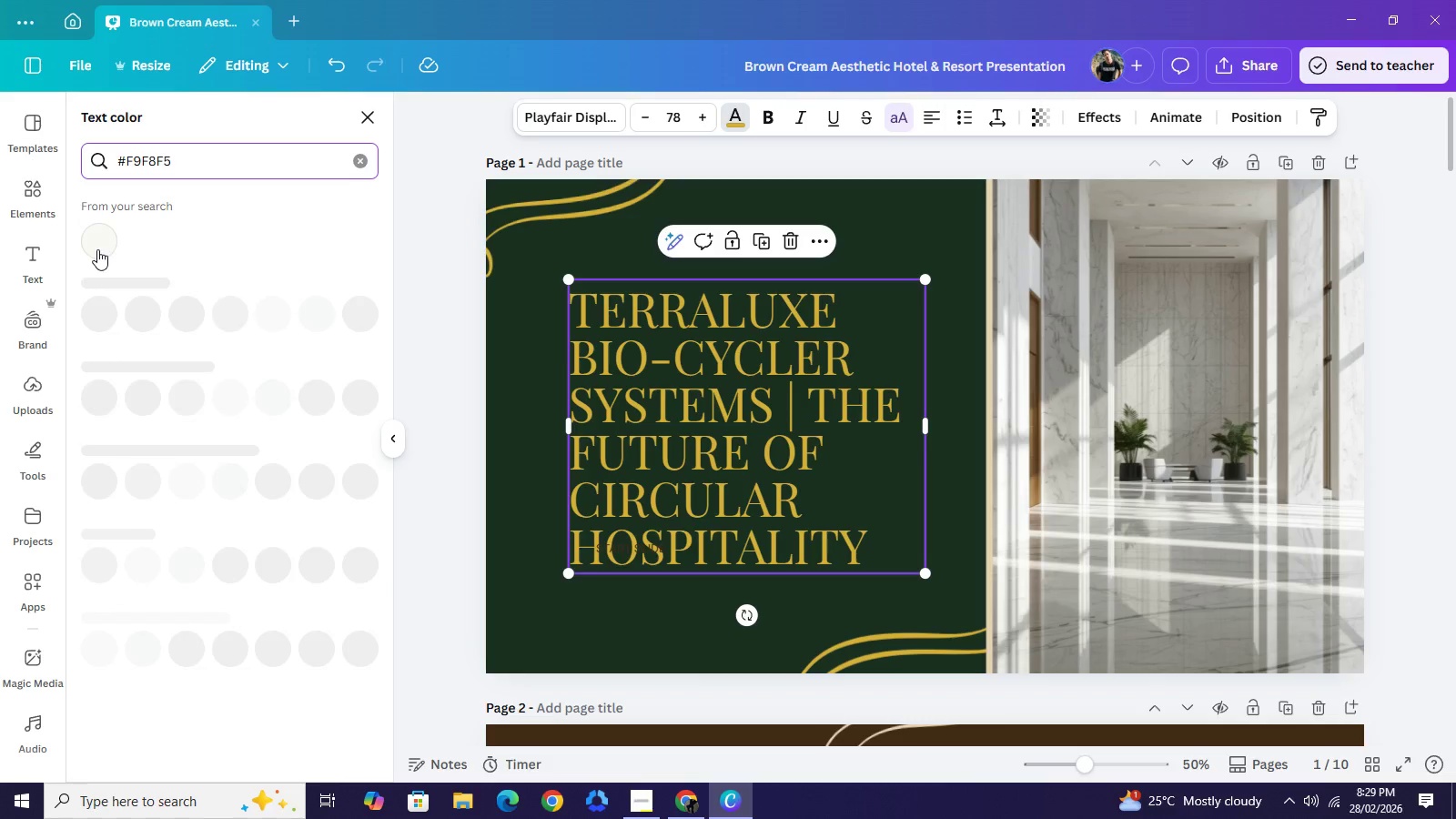 
left_click([97, 246])
 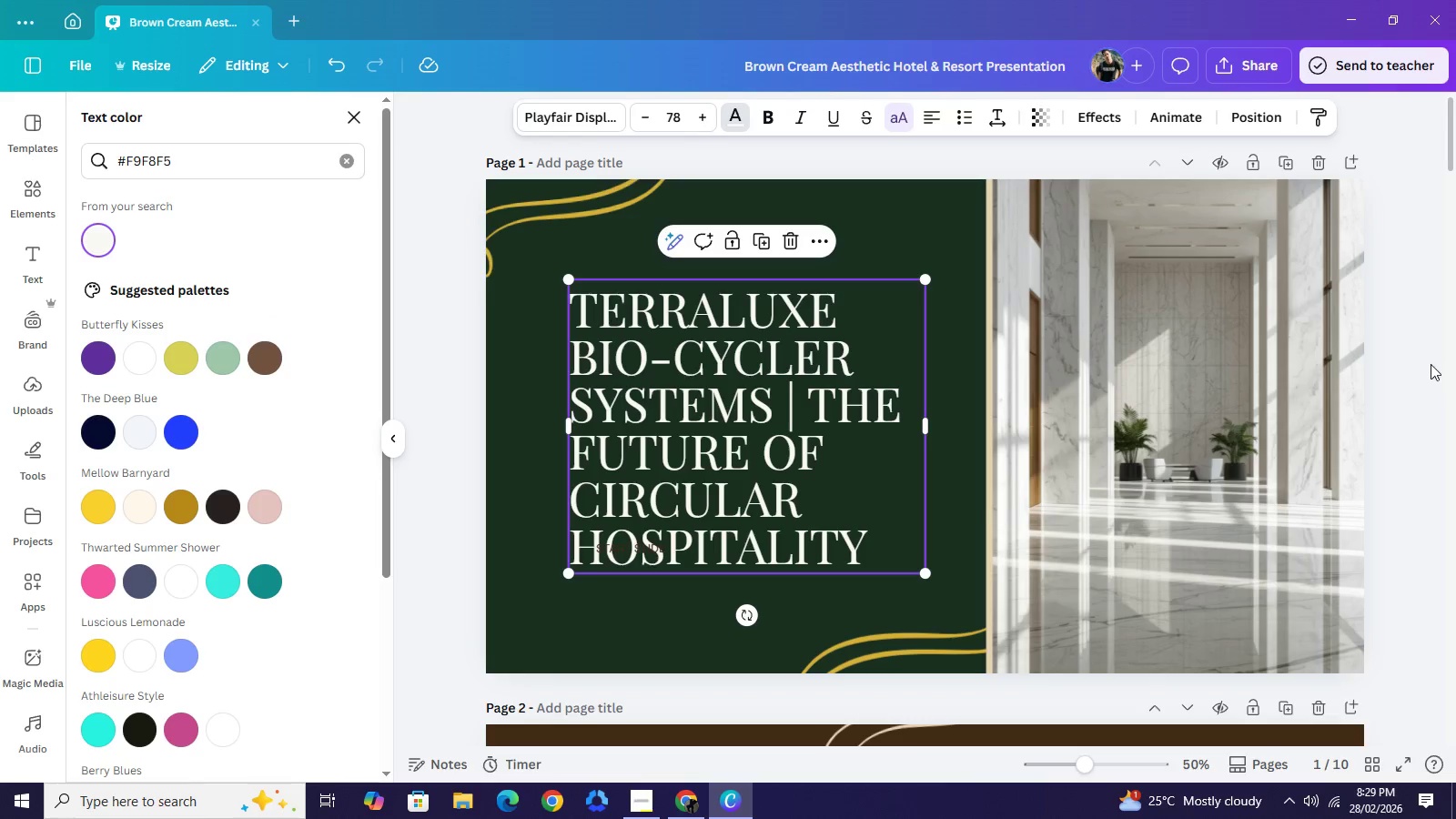 
left_click([1409, 353])
 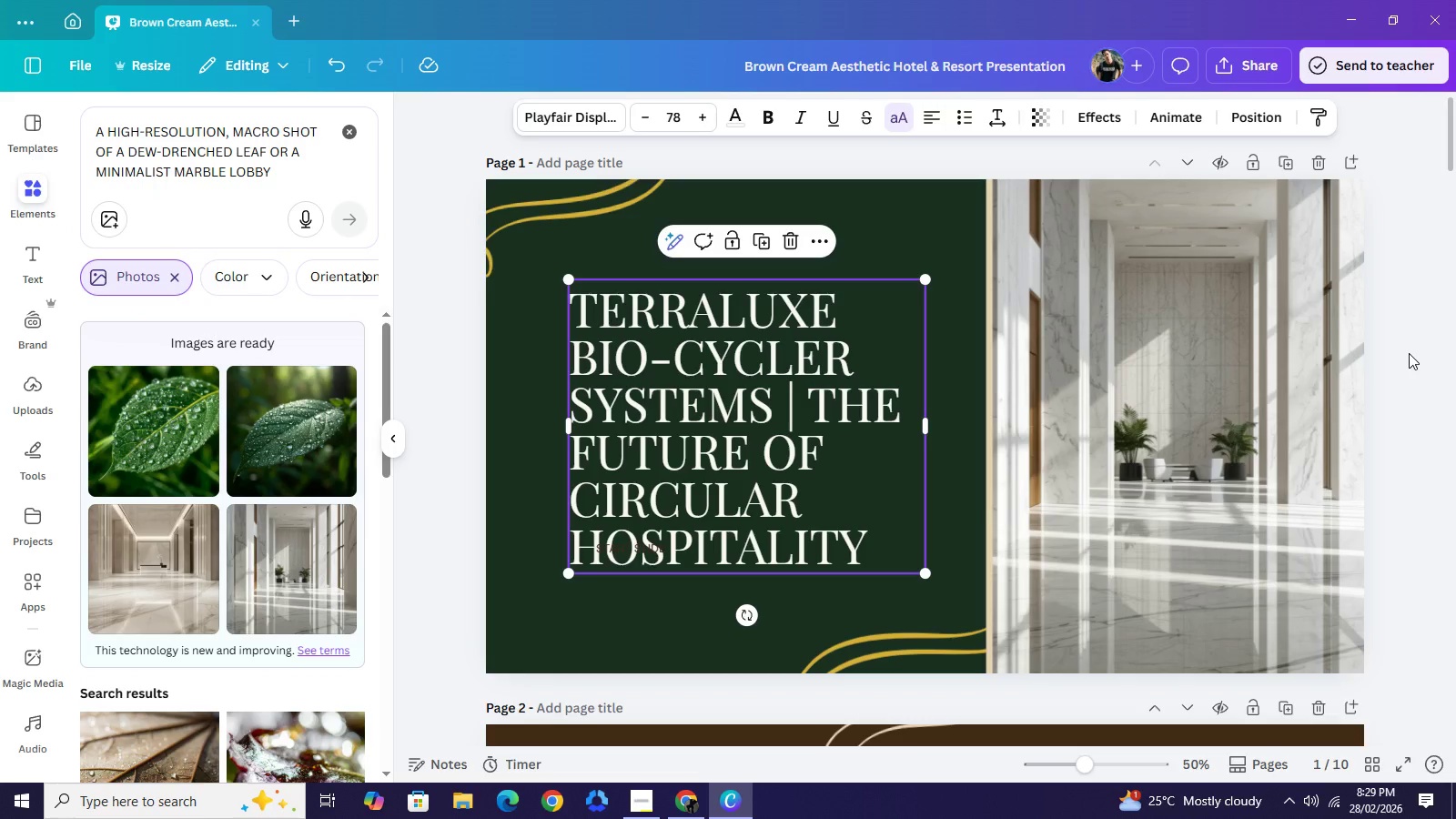 
left_click([1409, 353])
 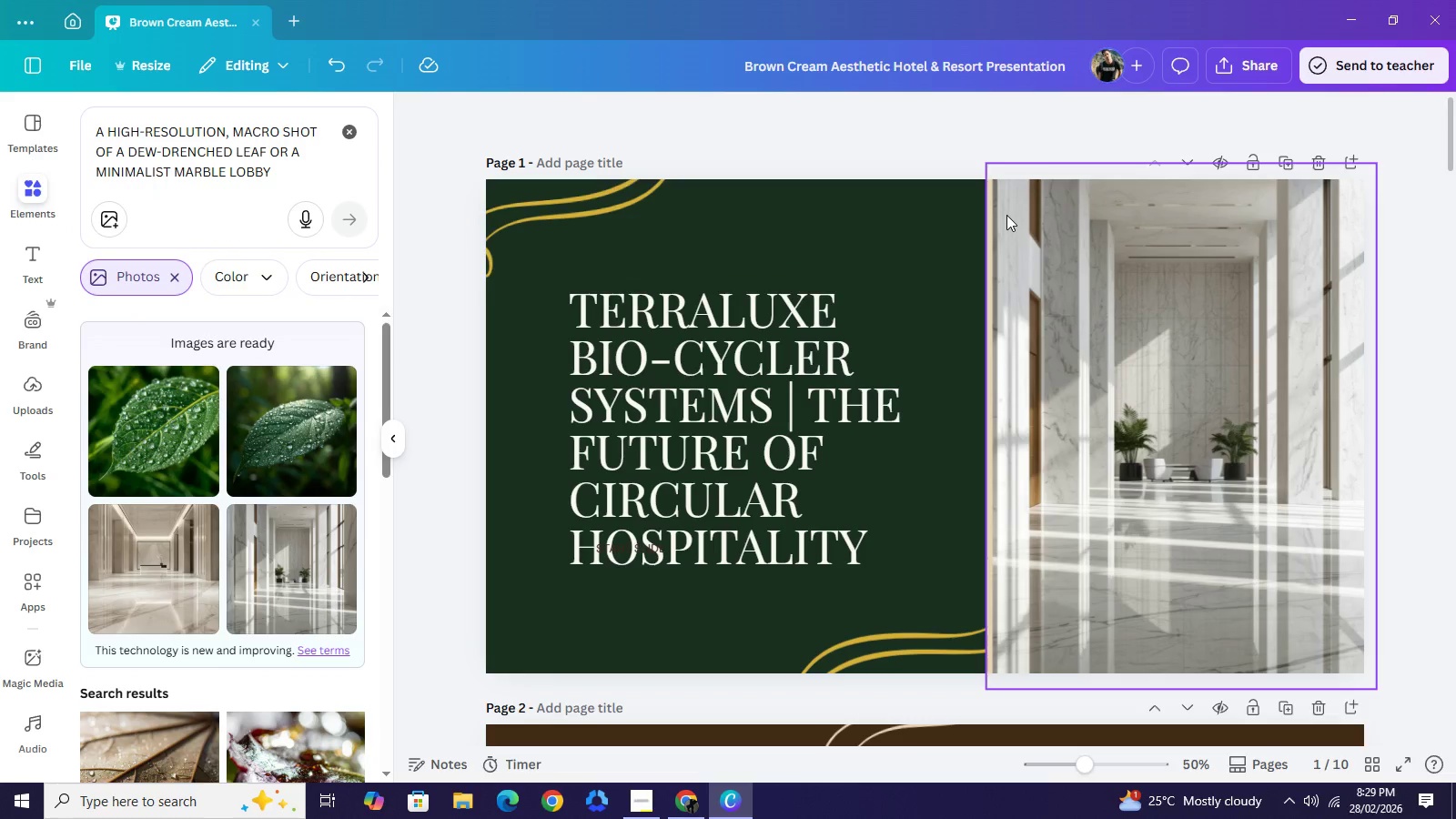 
wait(7.83)
 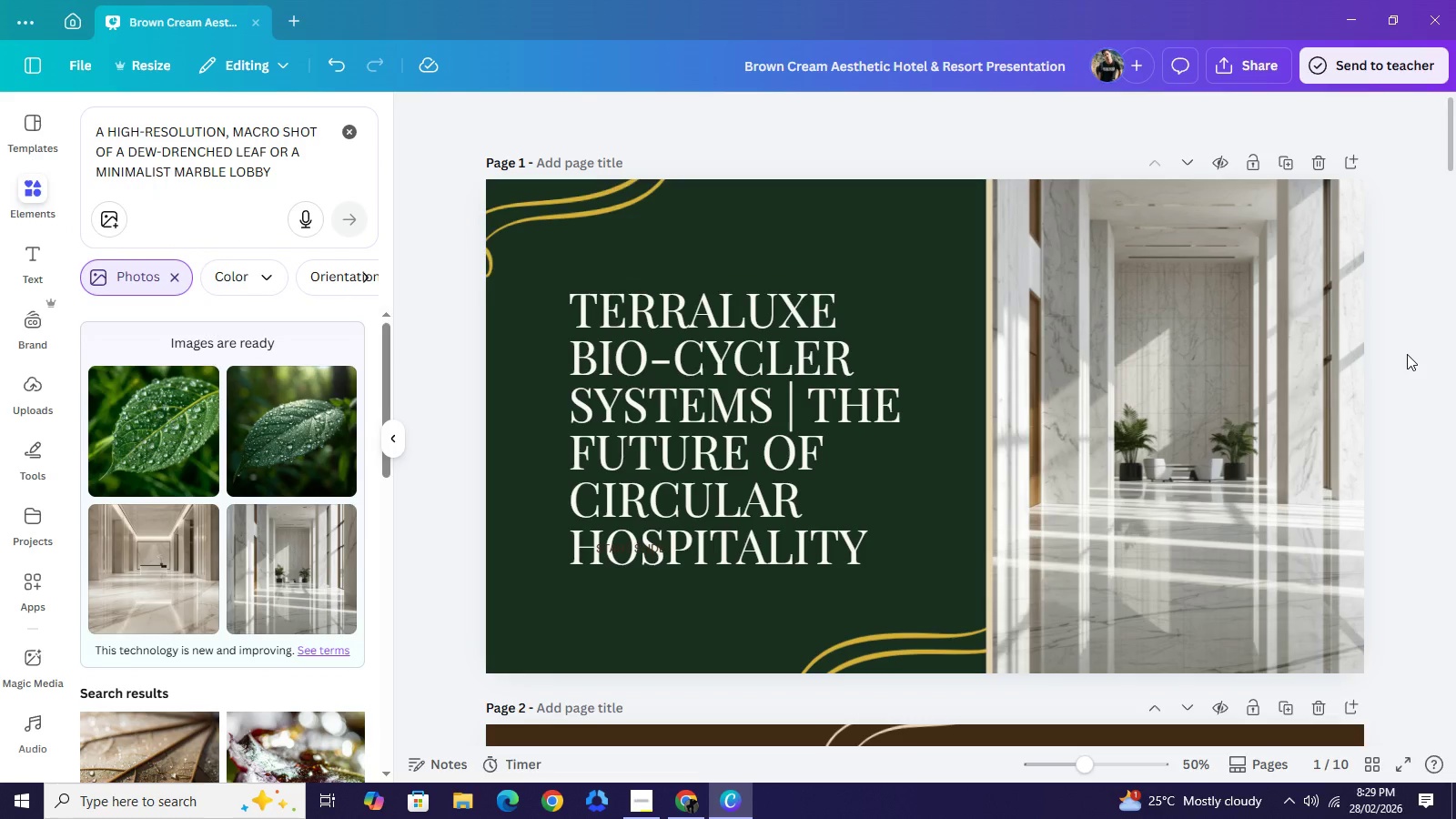 
left_click_drag(start_coordinate=[1239, 430], to_coordinate=[1283, 433])
 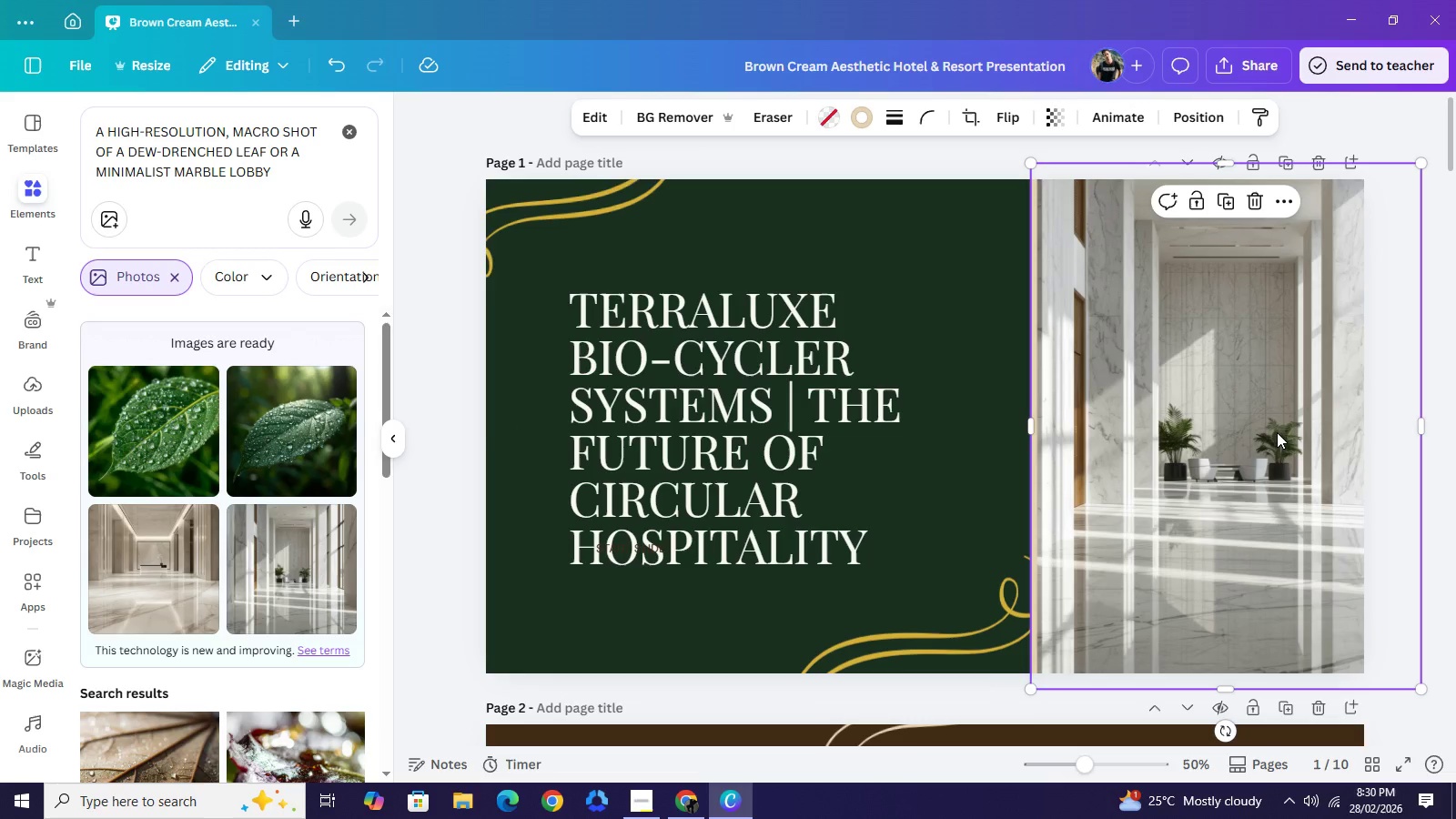 
key(Control+Z)
 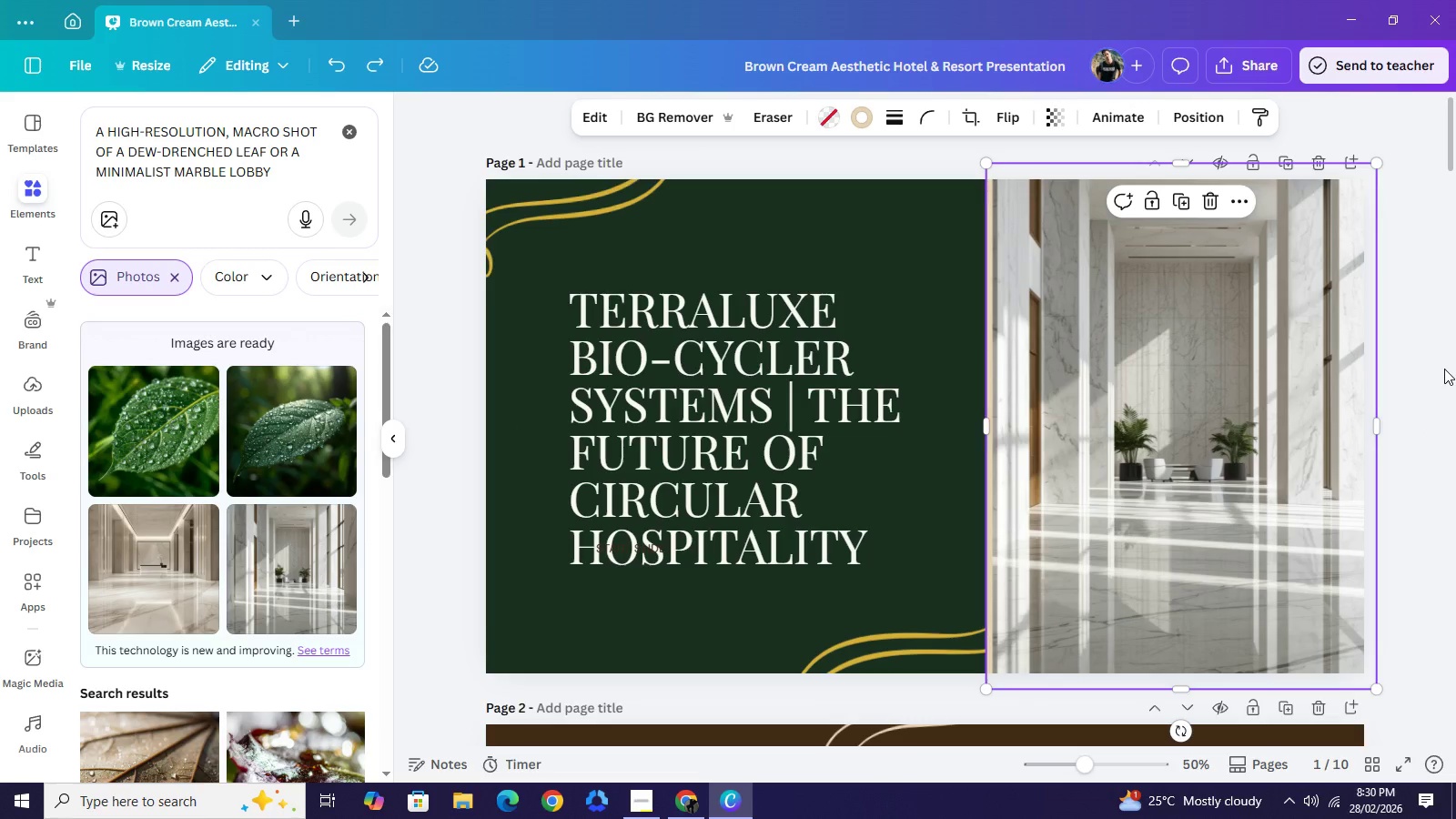 
left_click([1444, 369])
 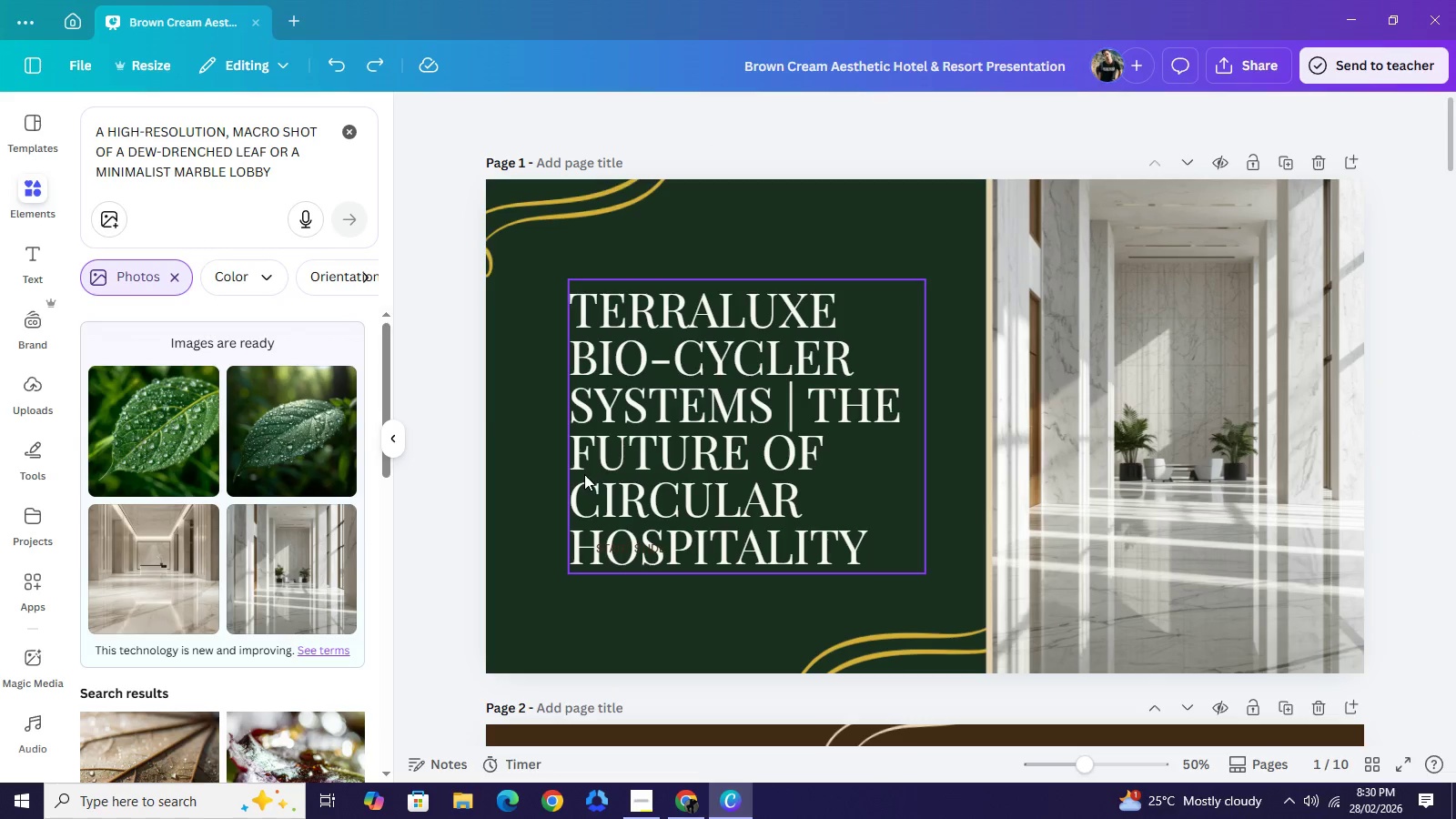 
wait(19.69)
 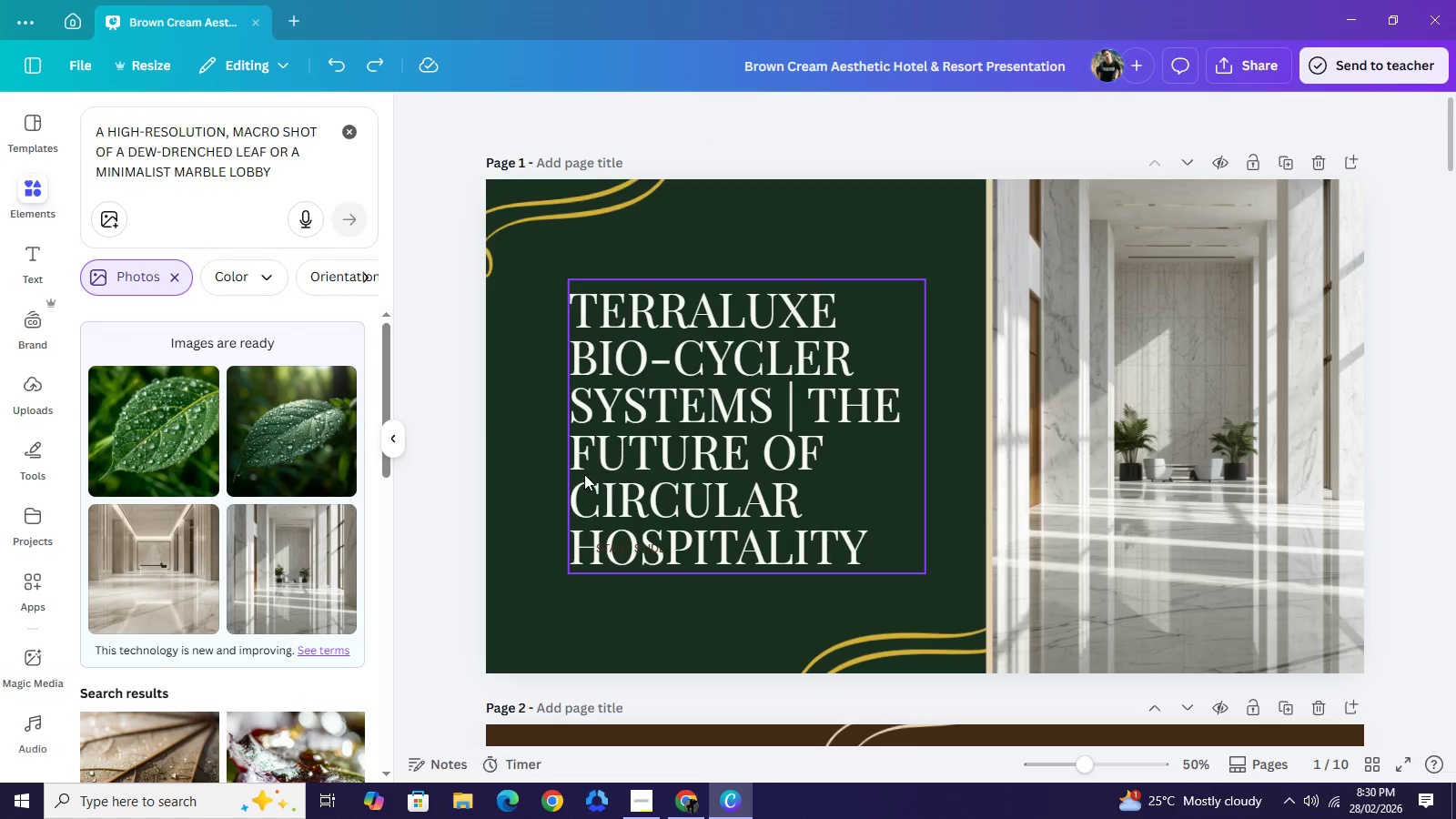 
scroll: coordinate [1426, 388], scroll_direction: down, amount: 4.0
 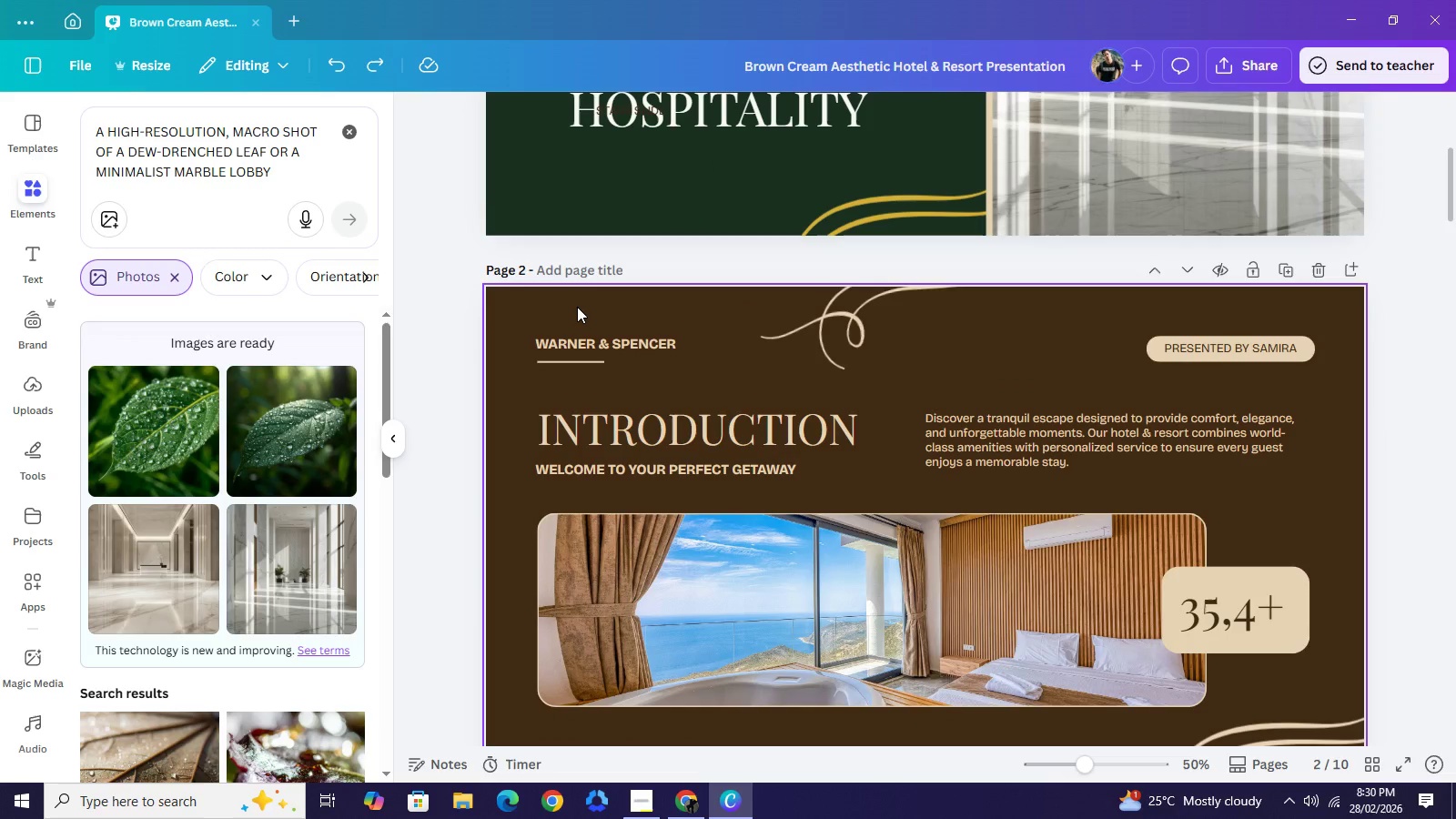 
left_click([577, 307])
 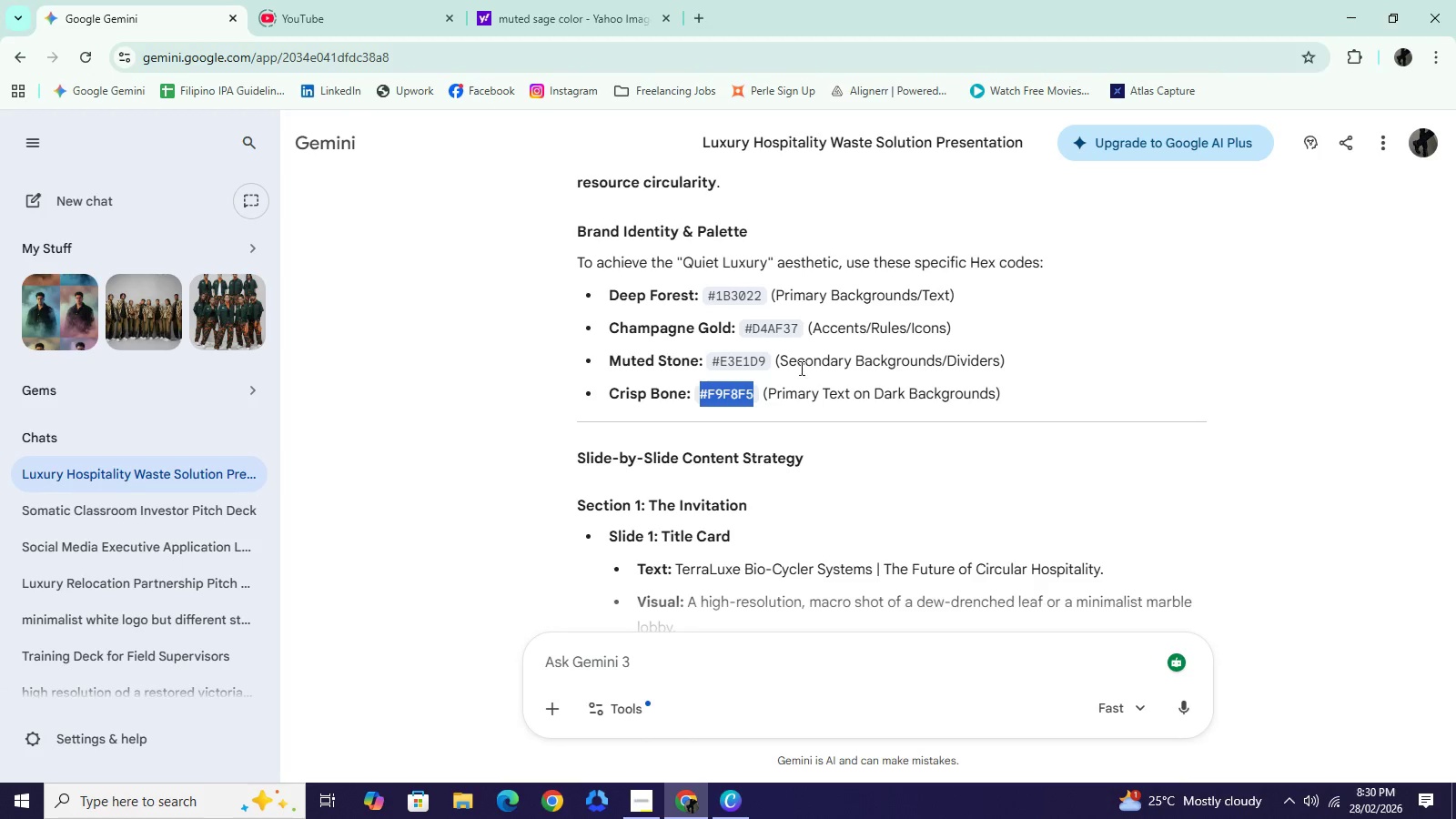 
left_click_drag(start_coordinate=[763, 360], to_coordinate=[709, 358])
 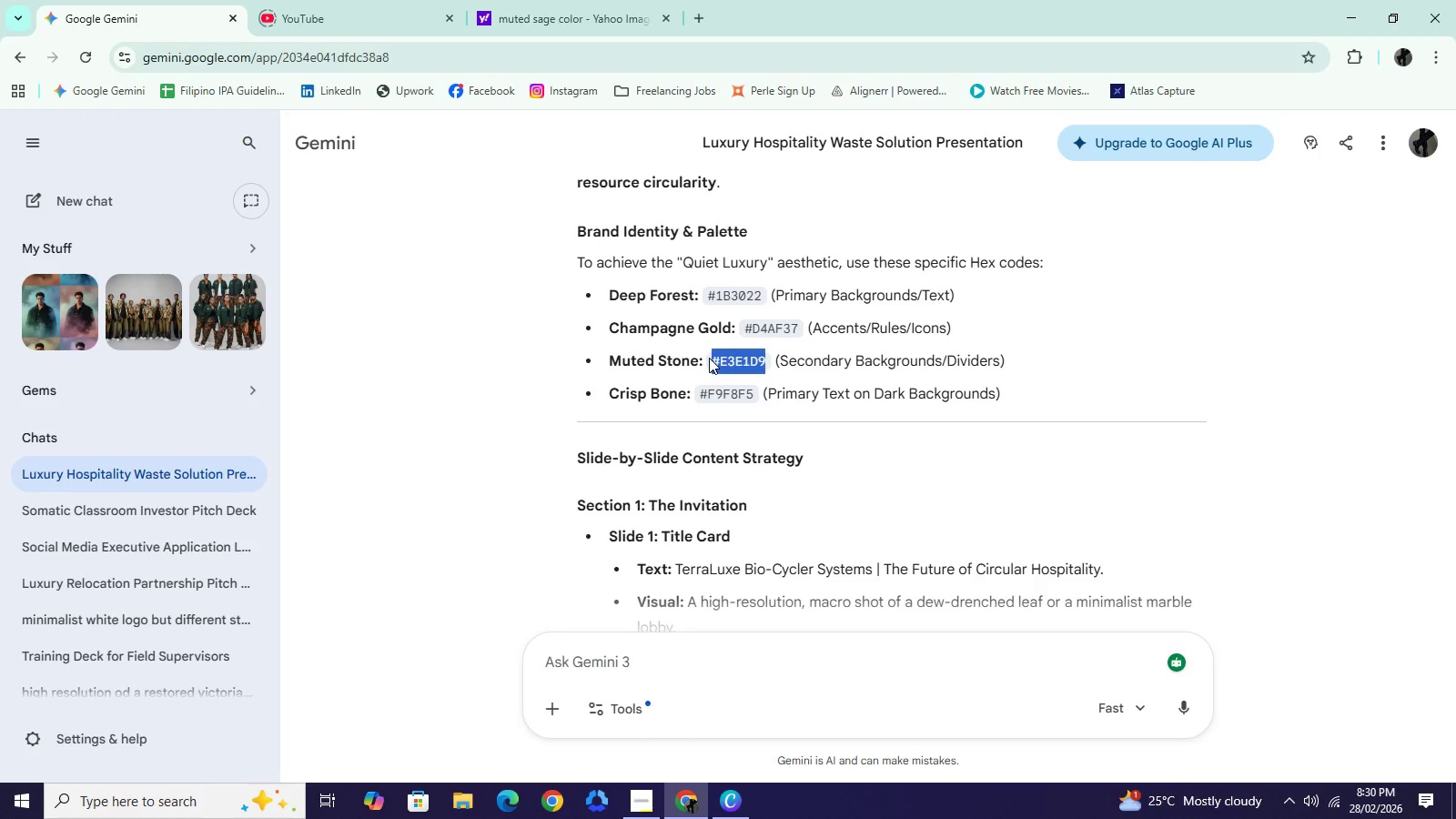 
key(Control+X)
 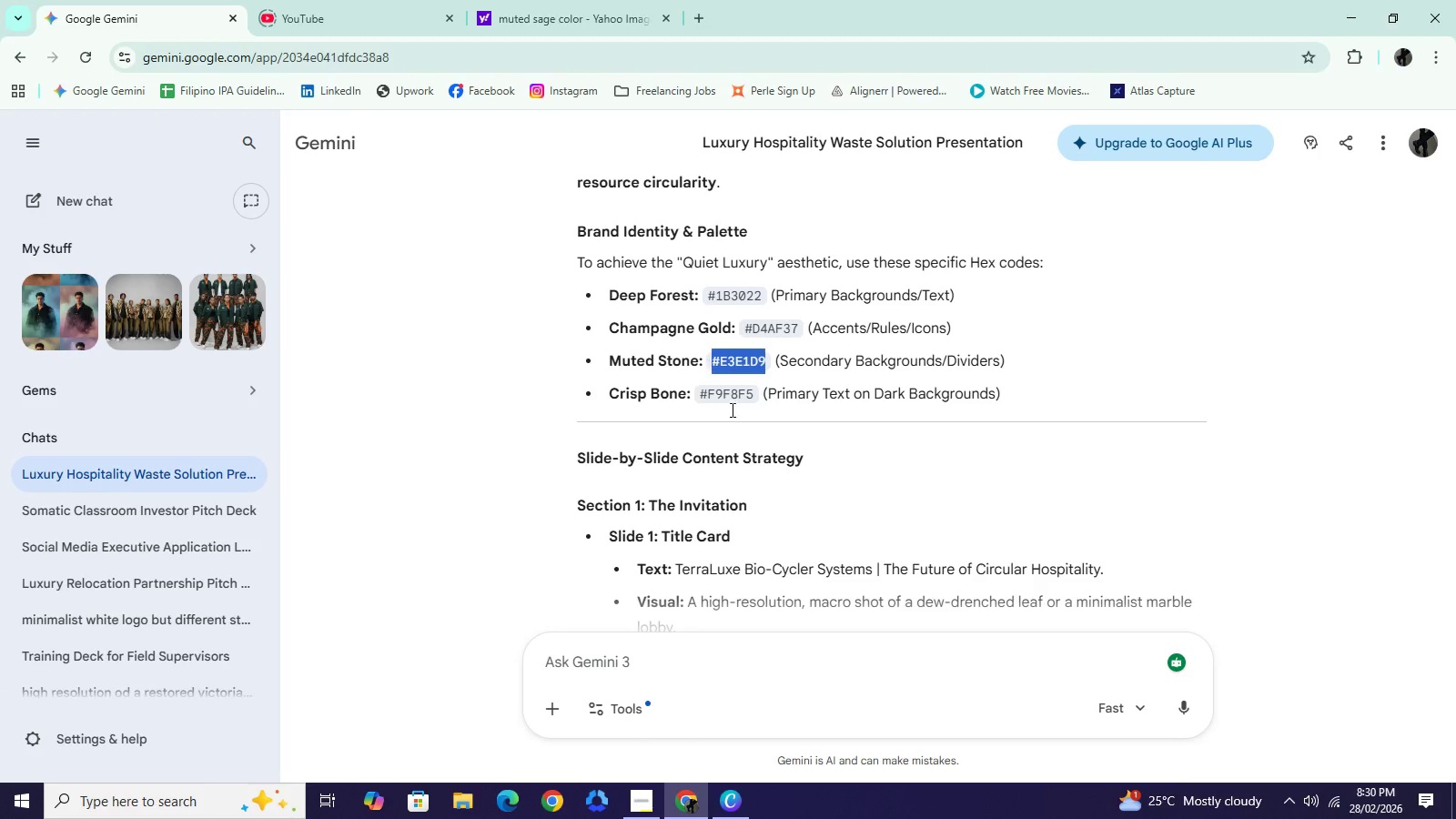 
key(Control+C)
 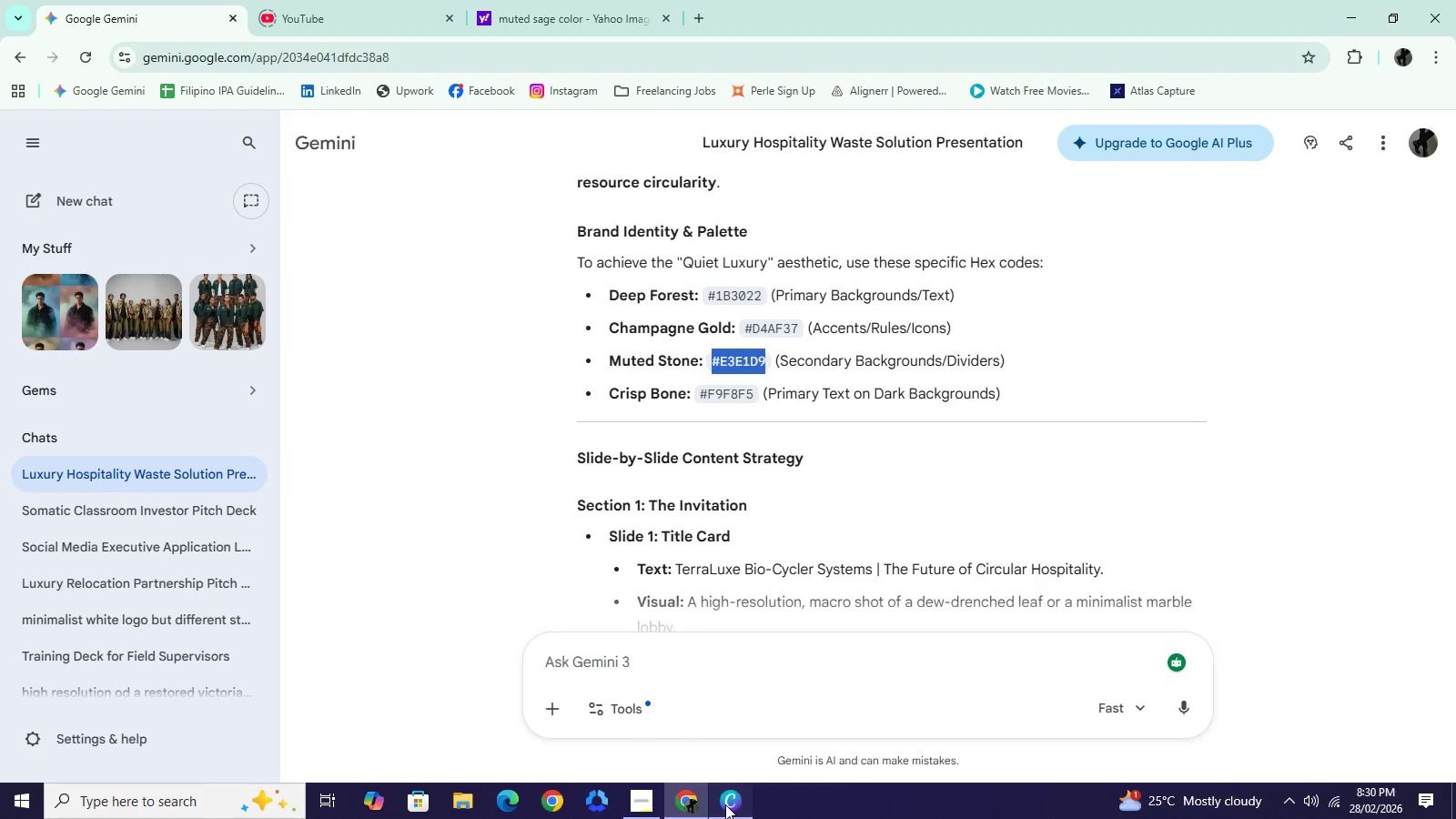 
left_click([725, 804])
 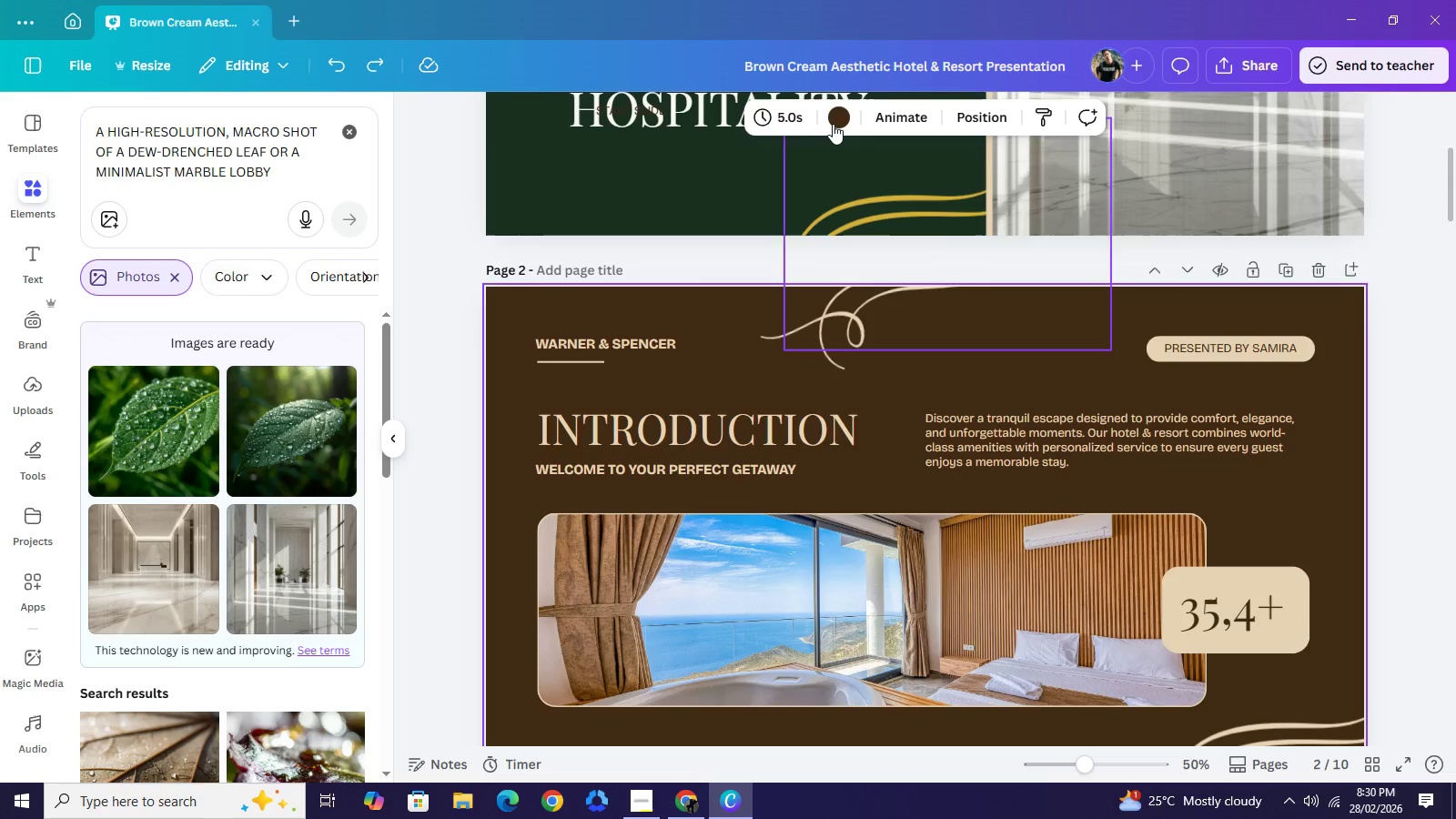 
left_click([834, 123])
 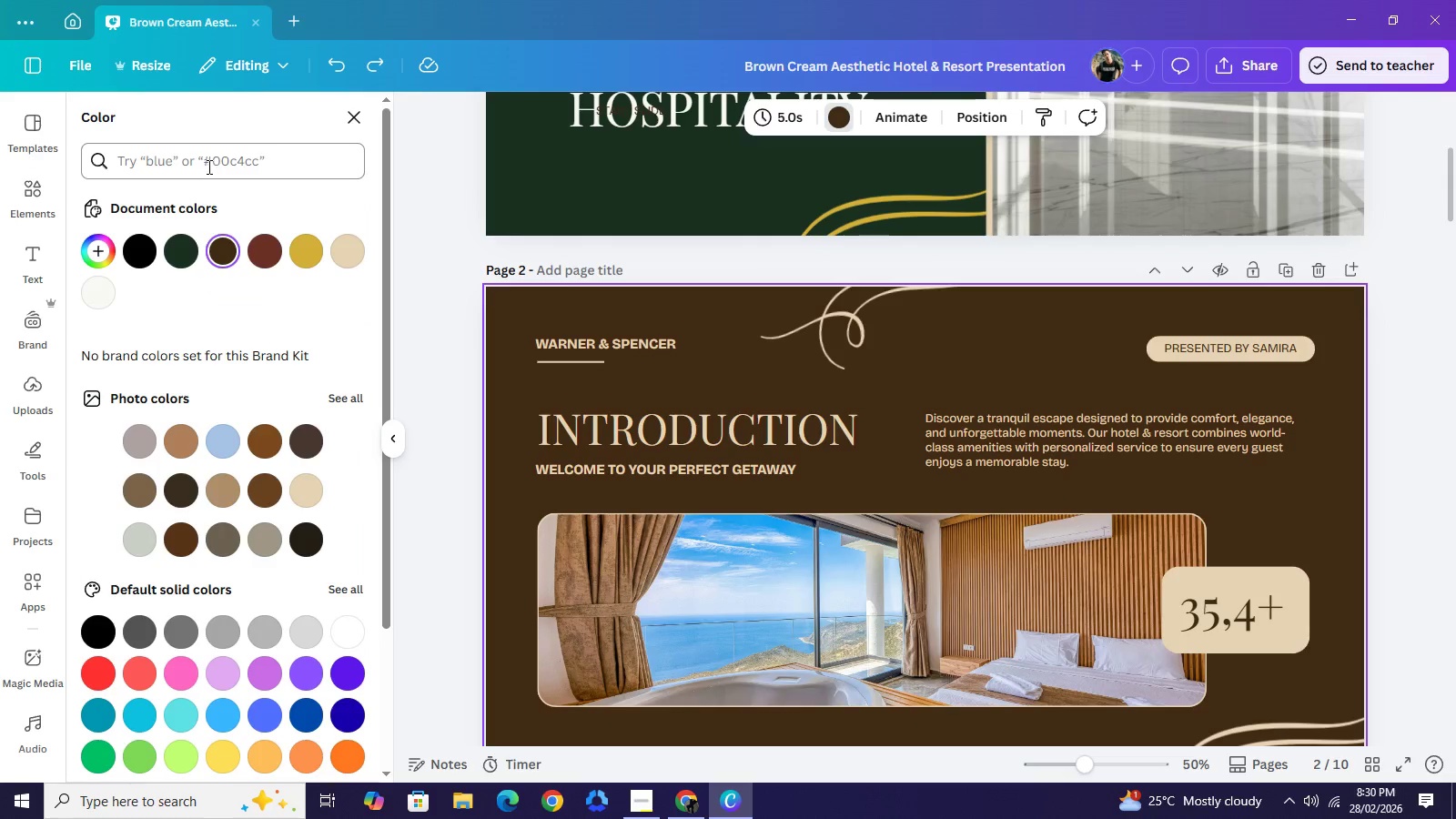 
left_click([207, 166])
 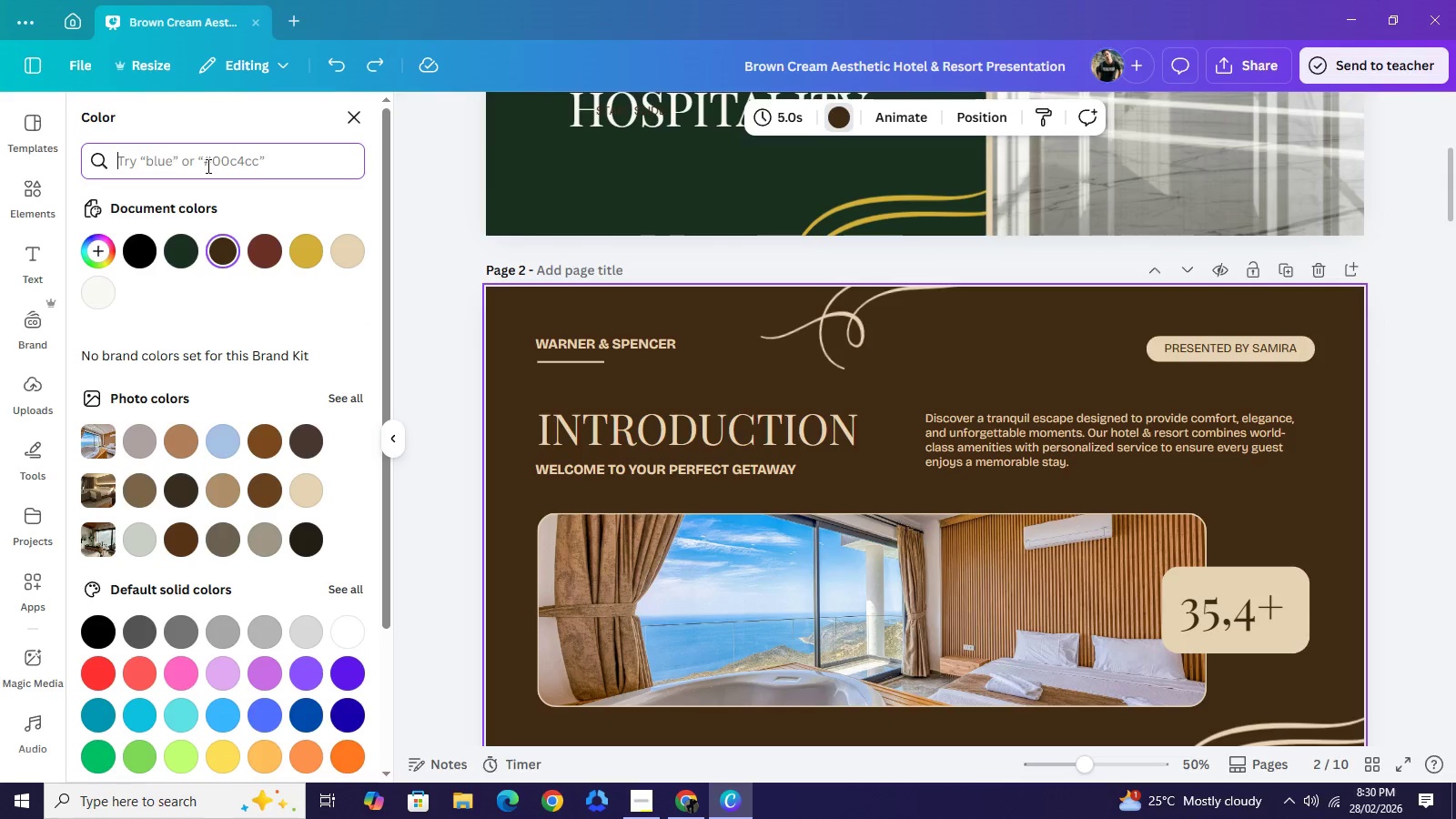 
key(Control+V)
 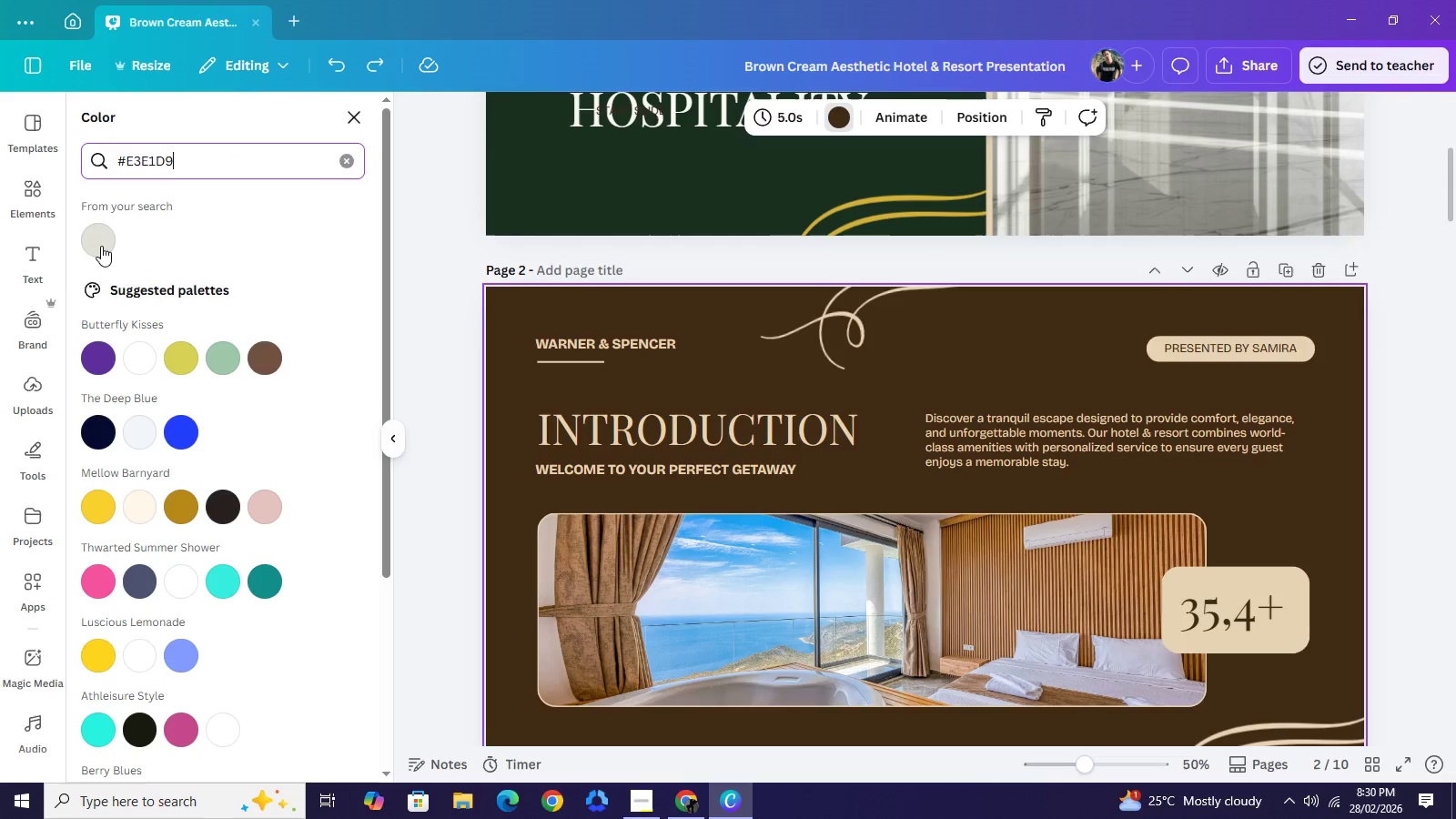 
left_click([101, 246])
 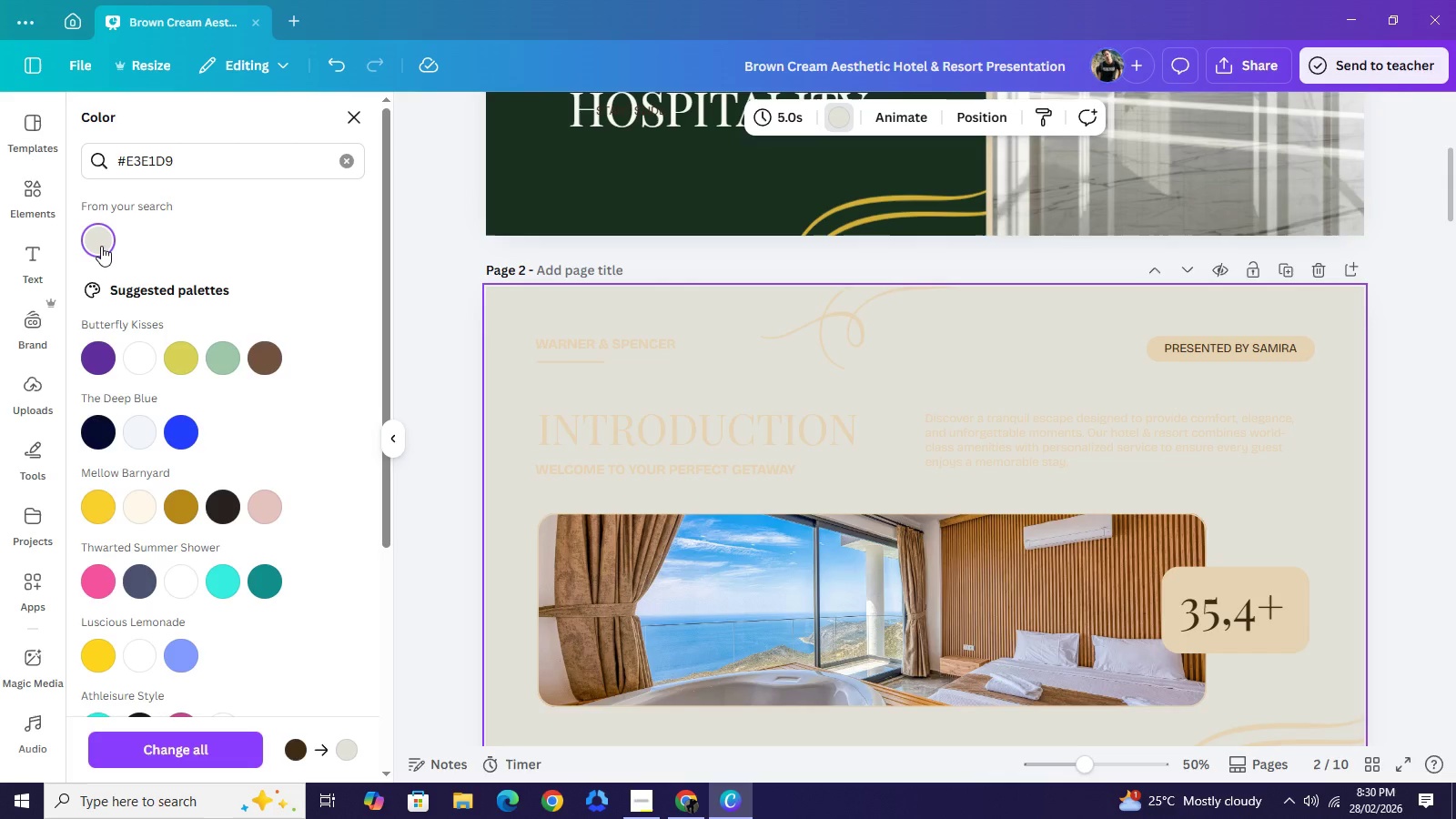 
wait(6.09)
 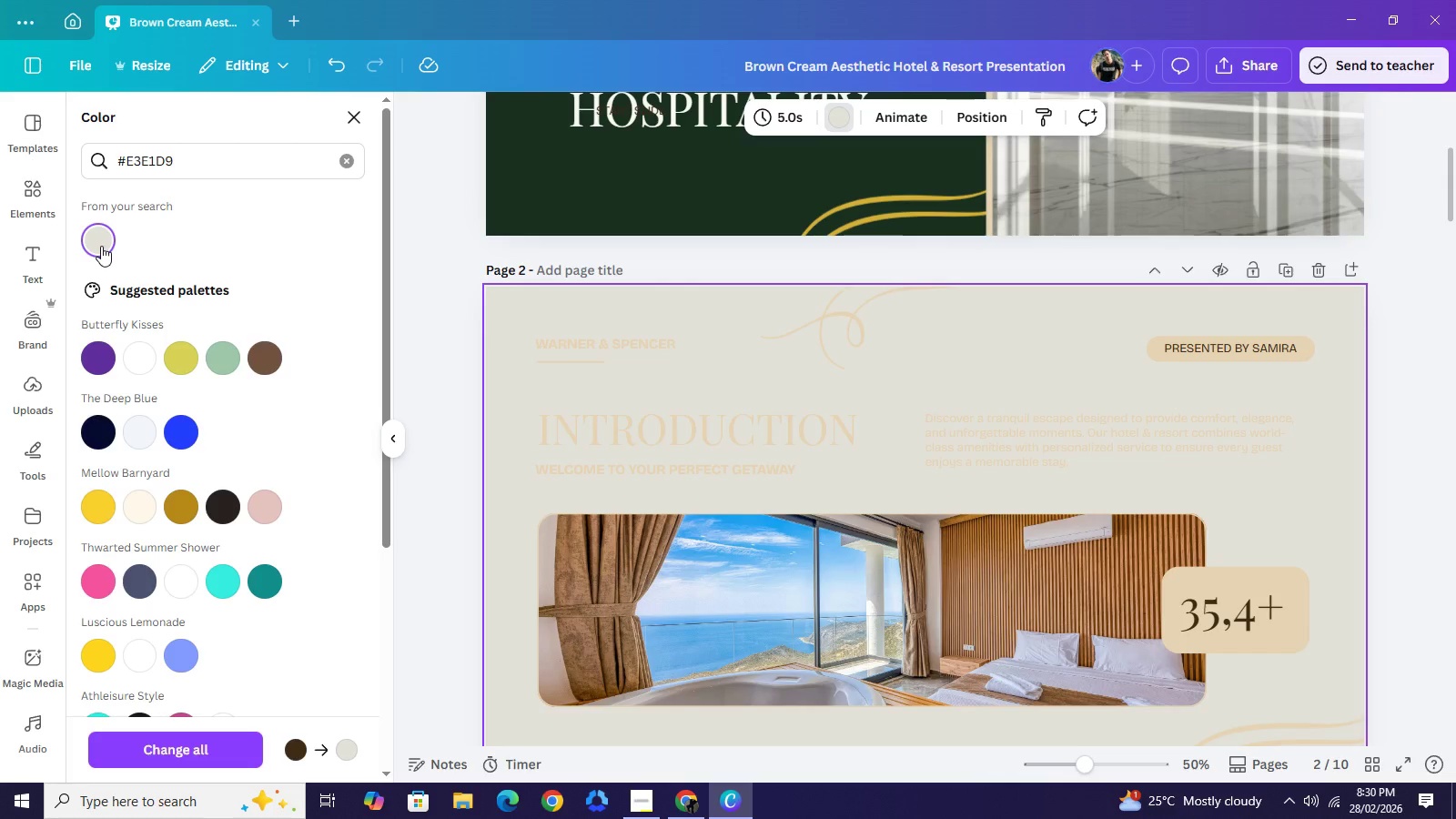 
key(Control+Z)
 